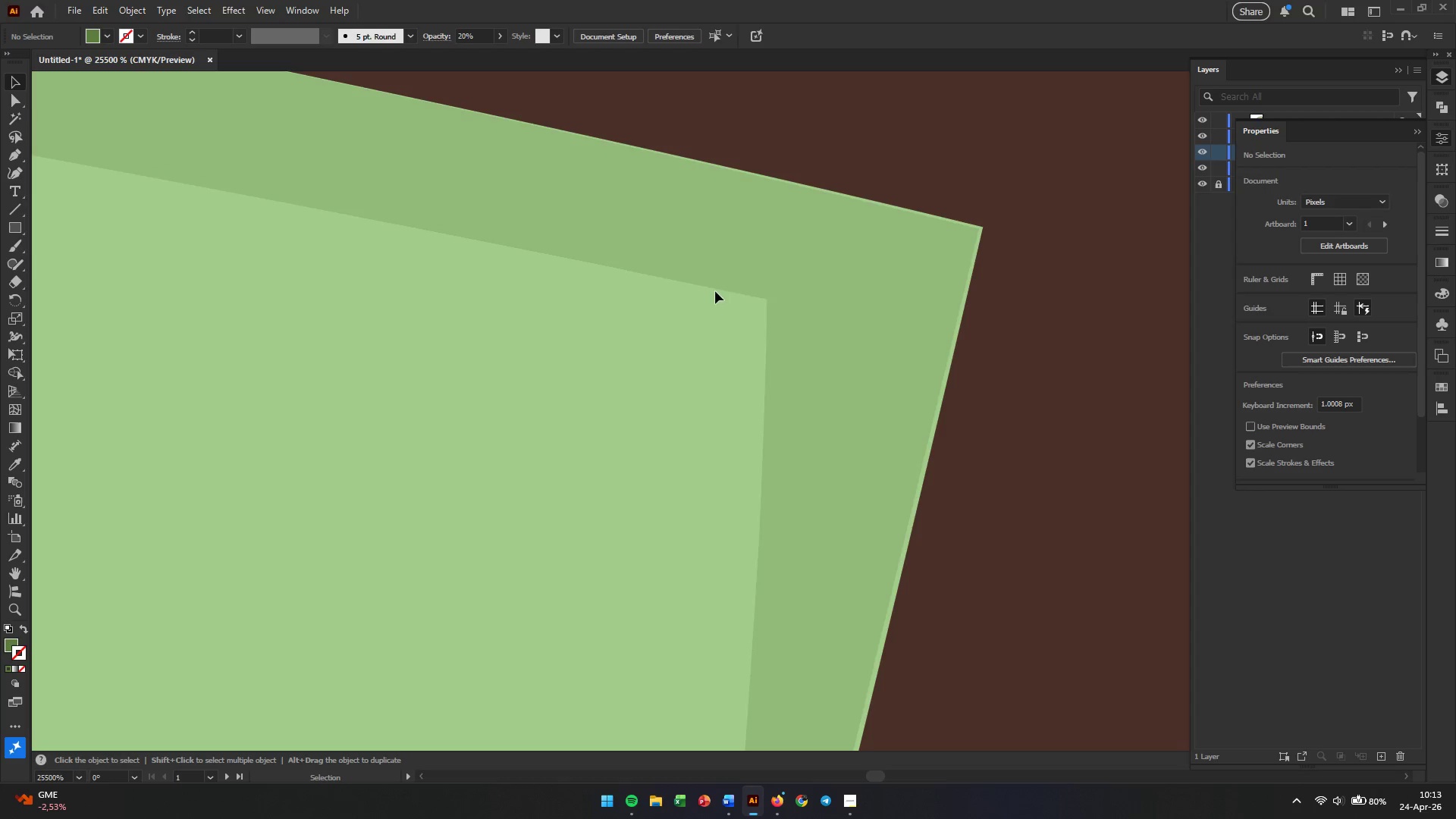 
left_click([758, 285])
 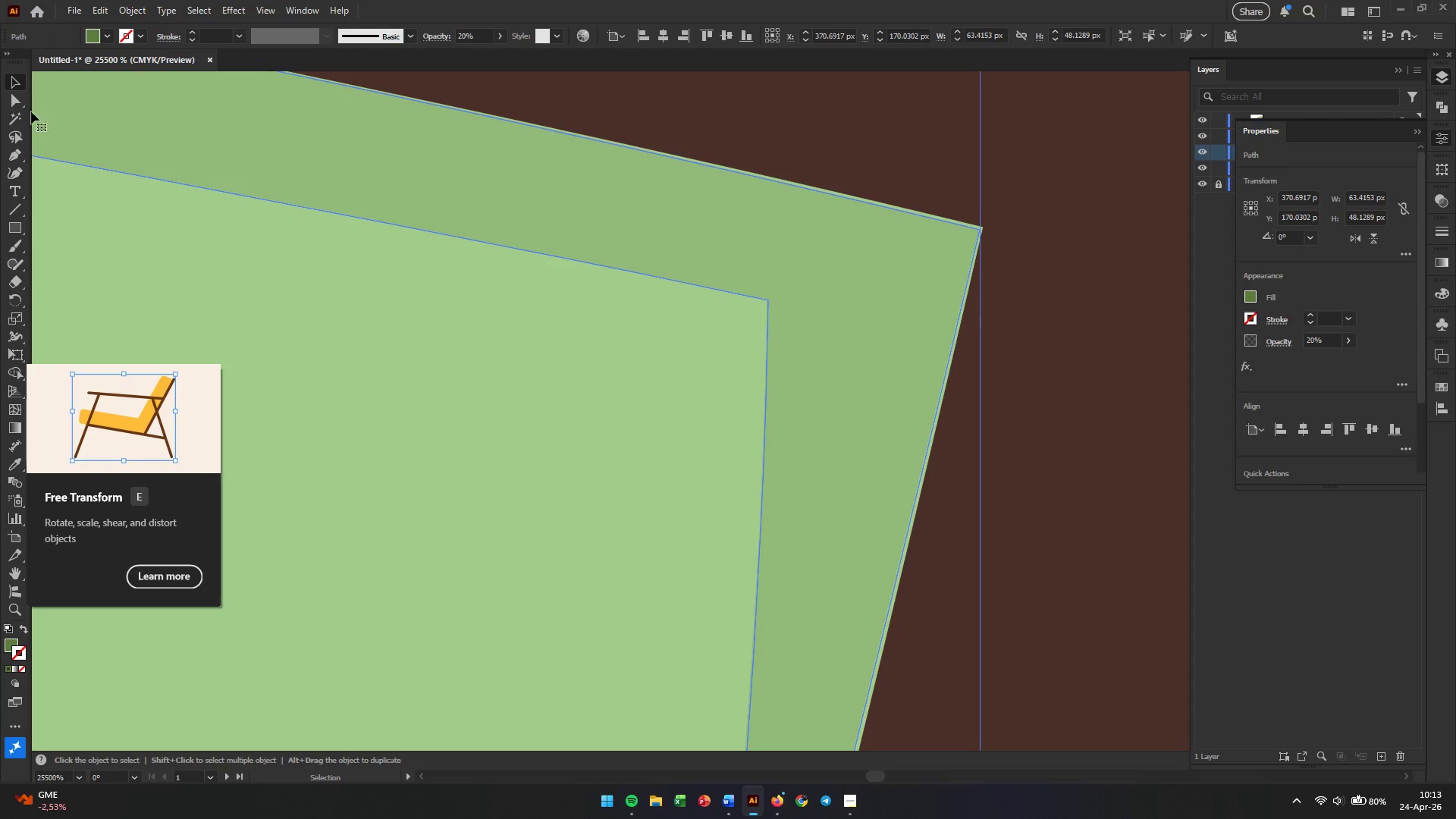 
left_click([21, 105])
 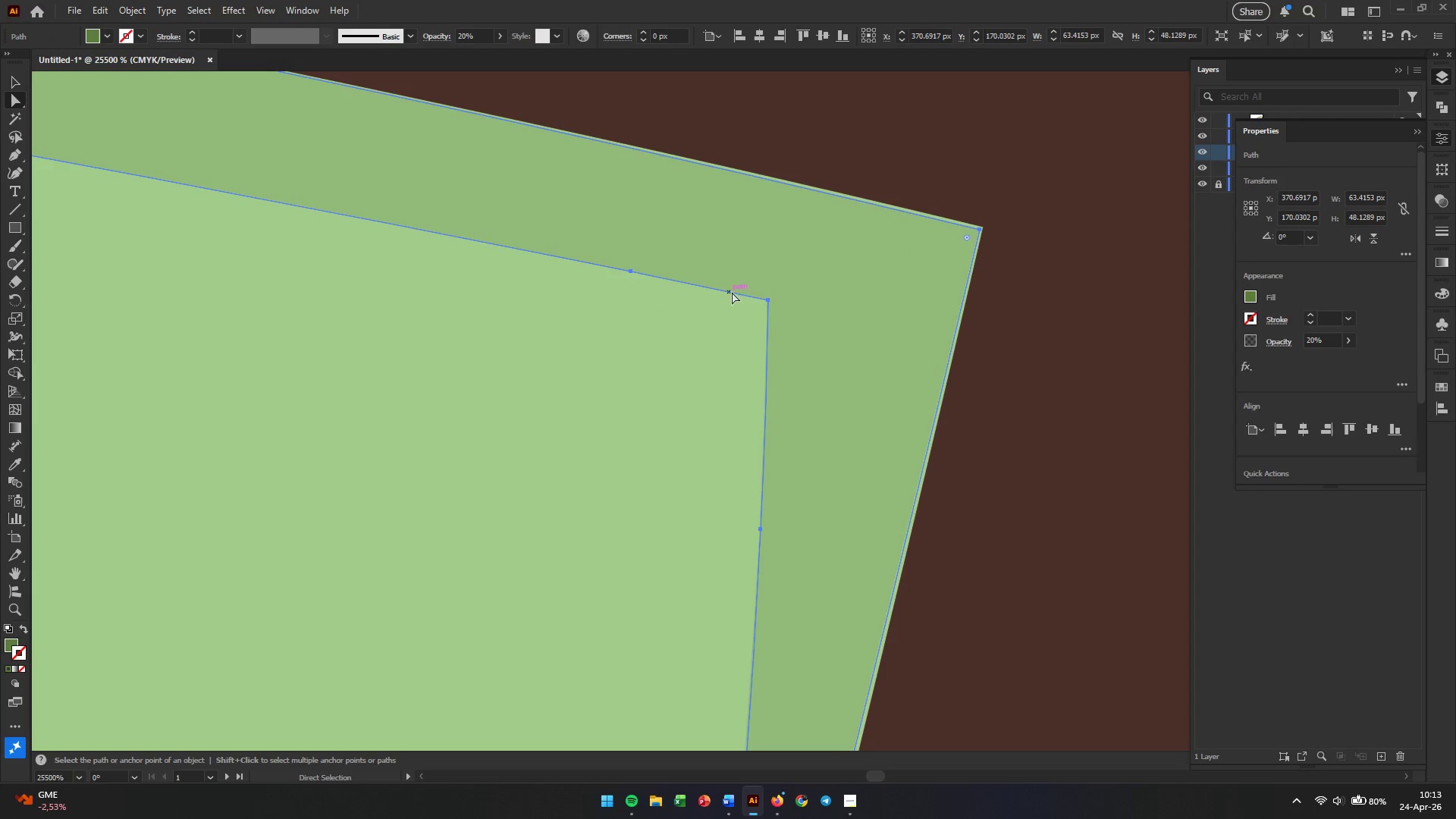 
wait(5.98)
 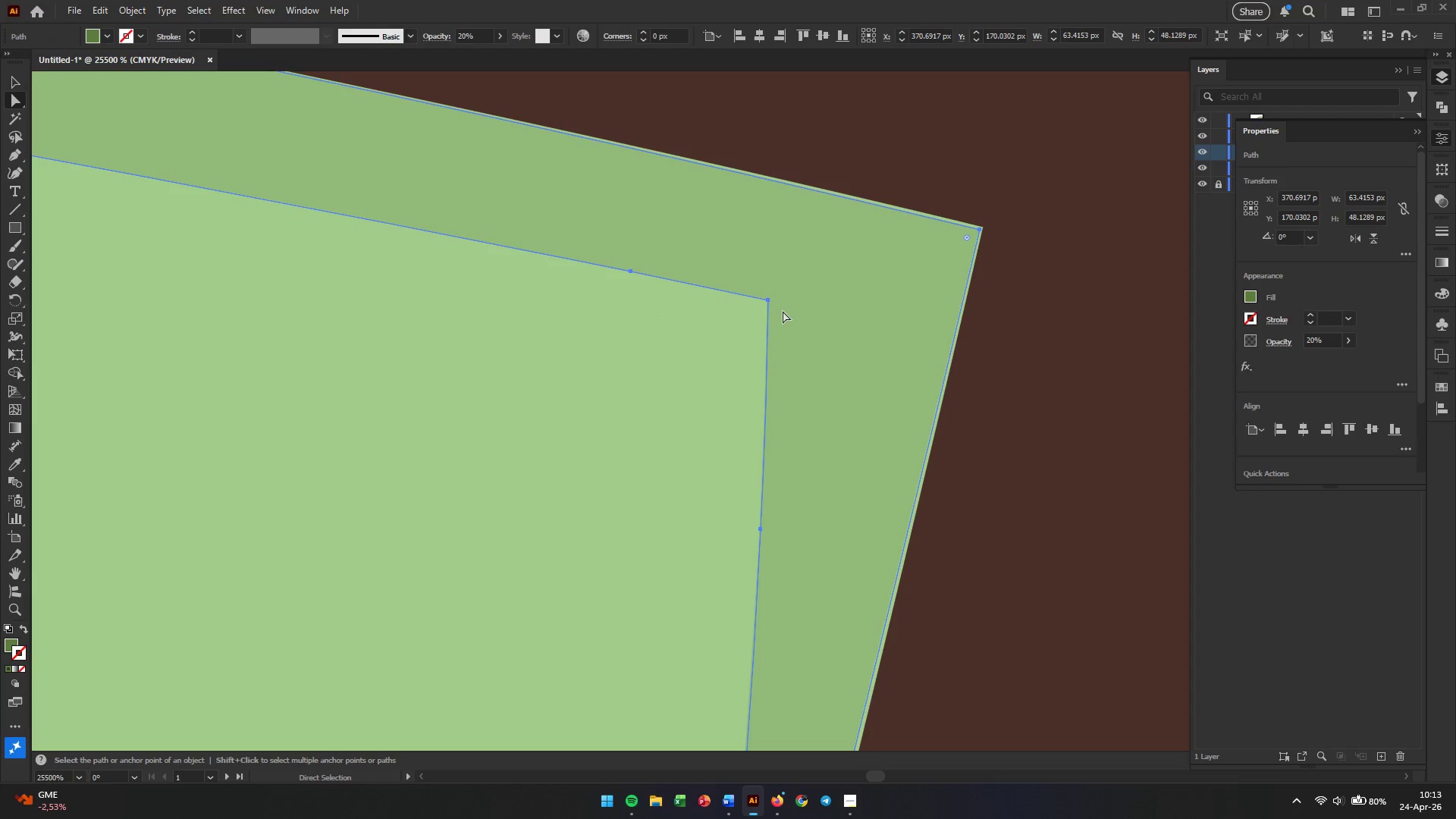 
left_click([767, 300])
 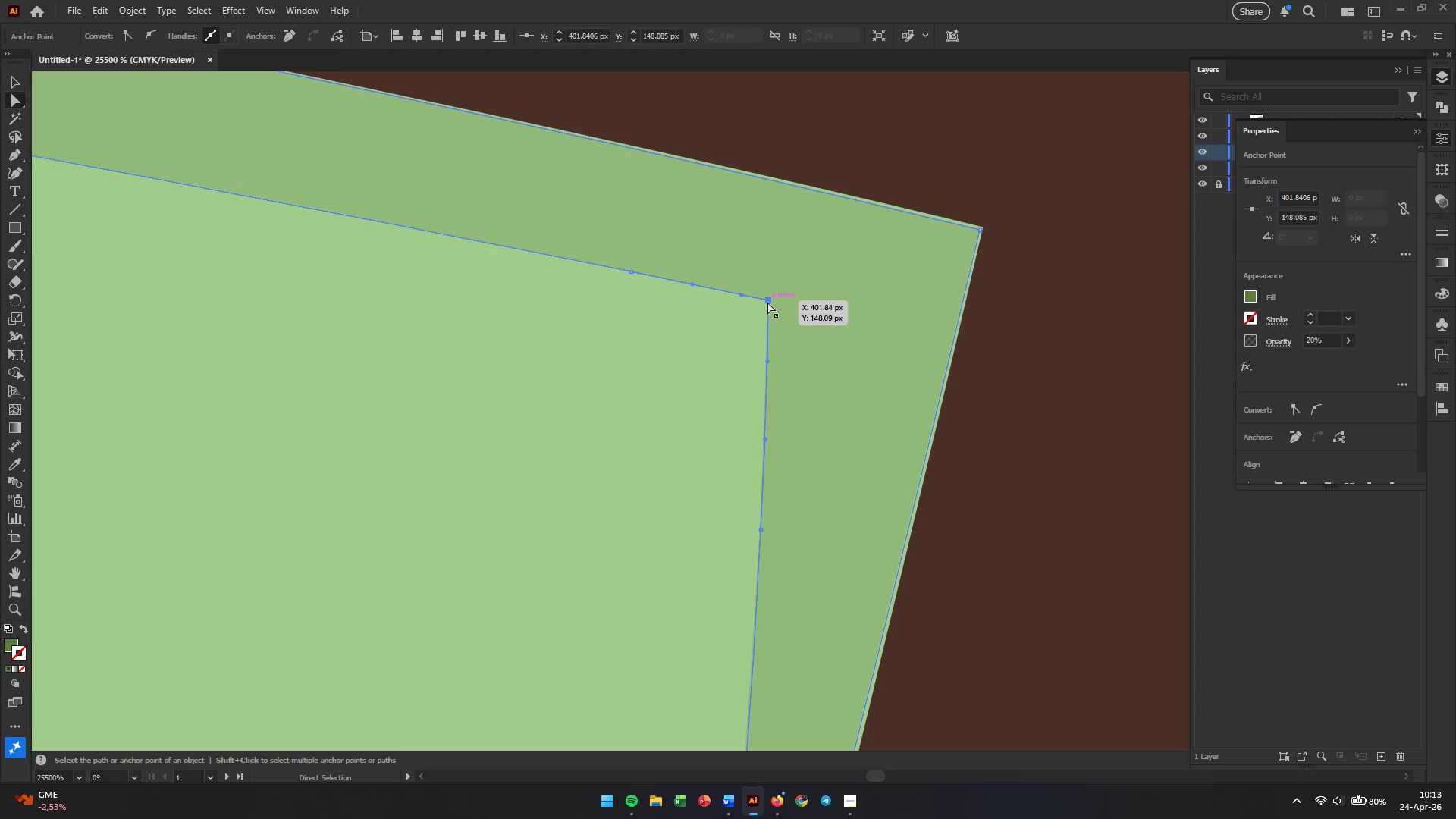 
left_click_drag(start_coordinate=[767, 302], to_coordinate=[764, 309])
 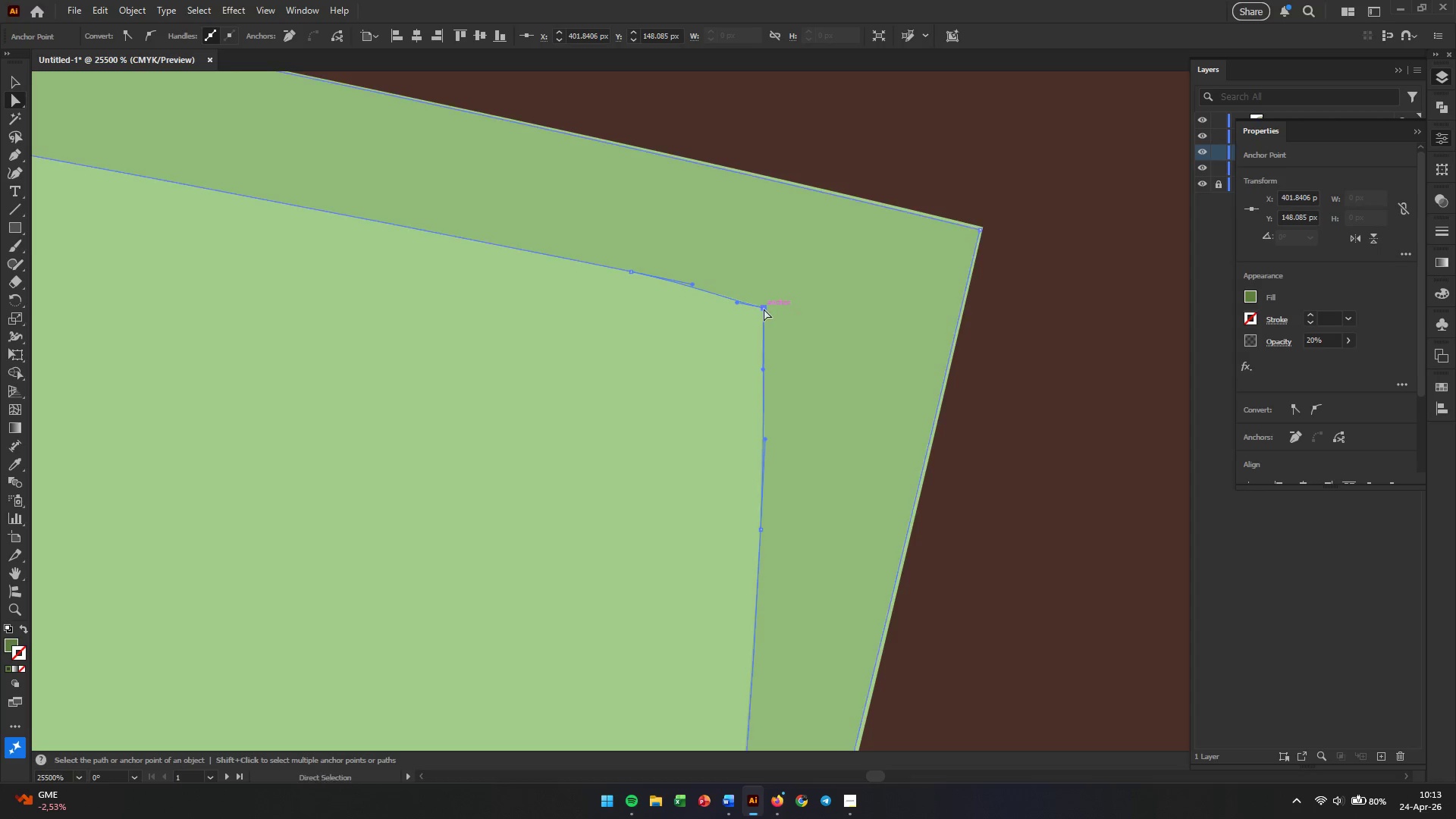 
key(Control+Z)
 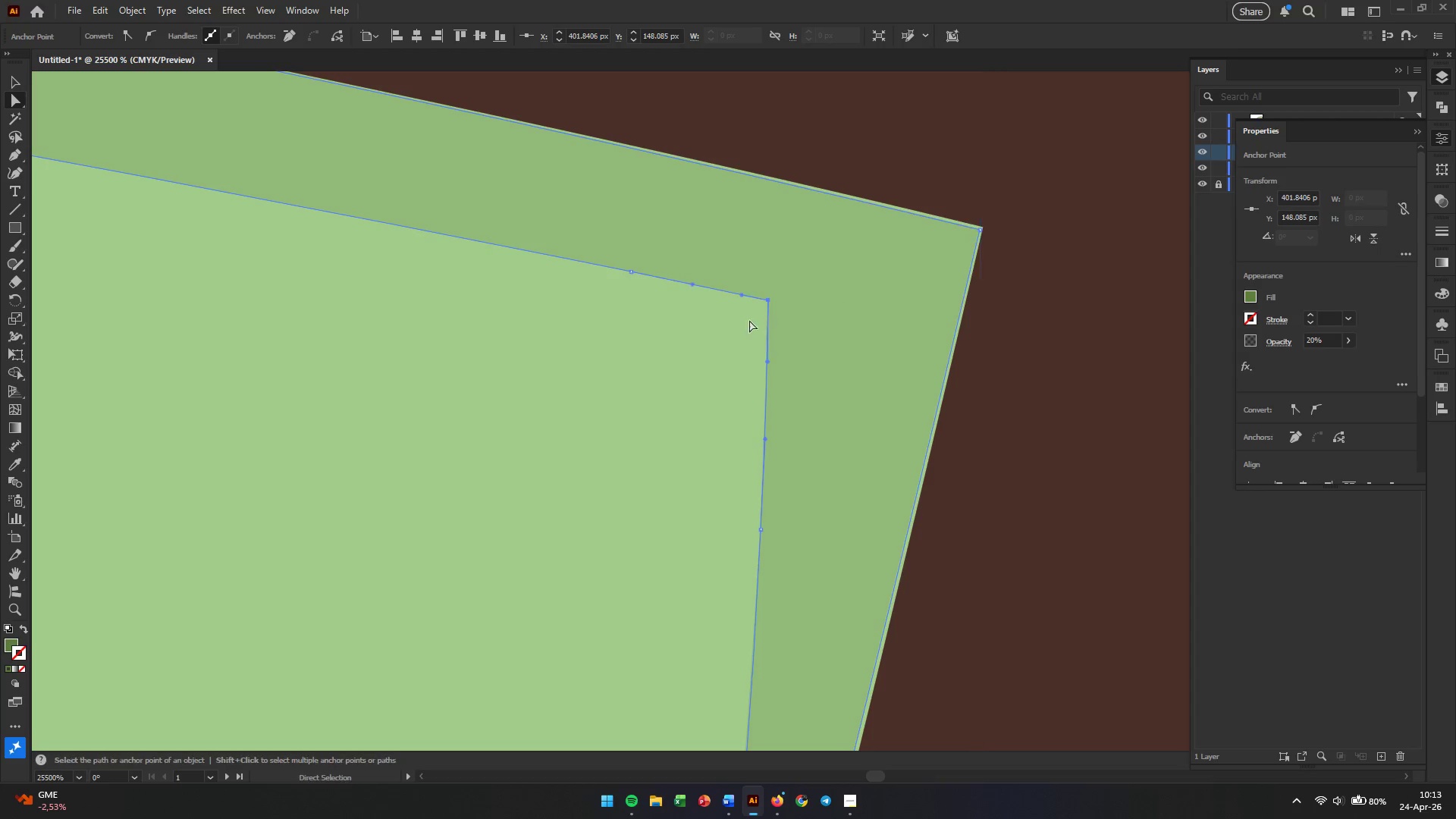 
hold_key(key=AltLeft, duration=1.75)
scroll: coordinate [736, 334], scroll_direction: down, amount: 9.0
 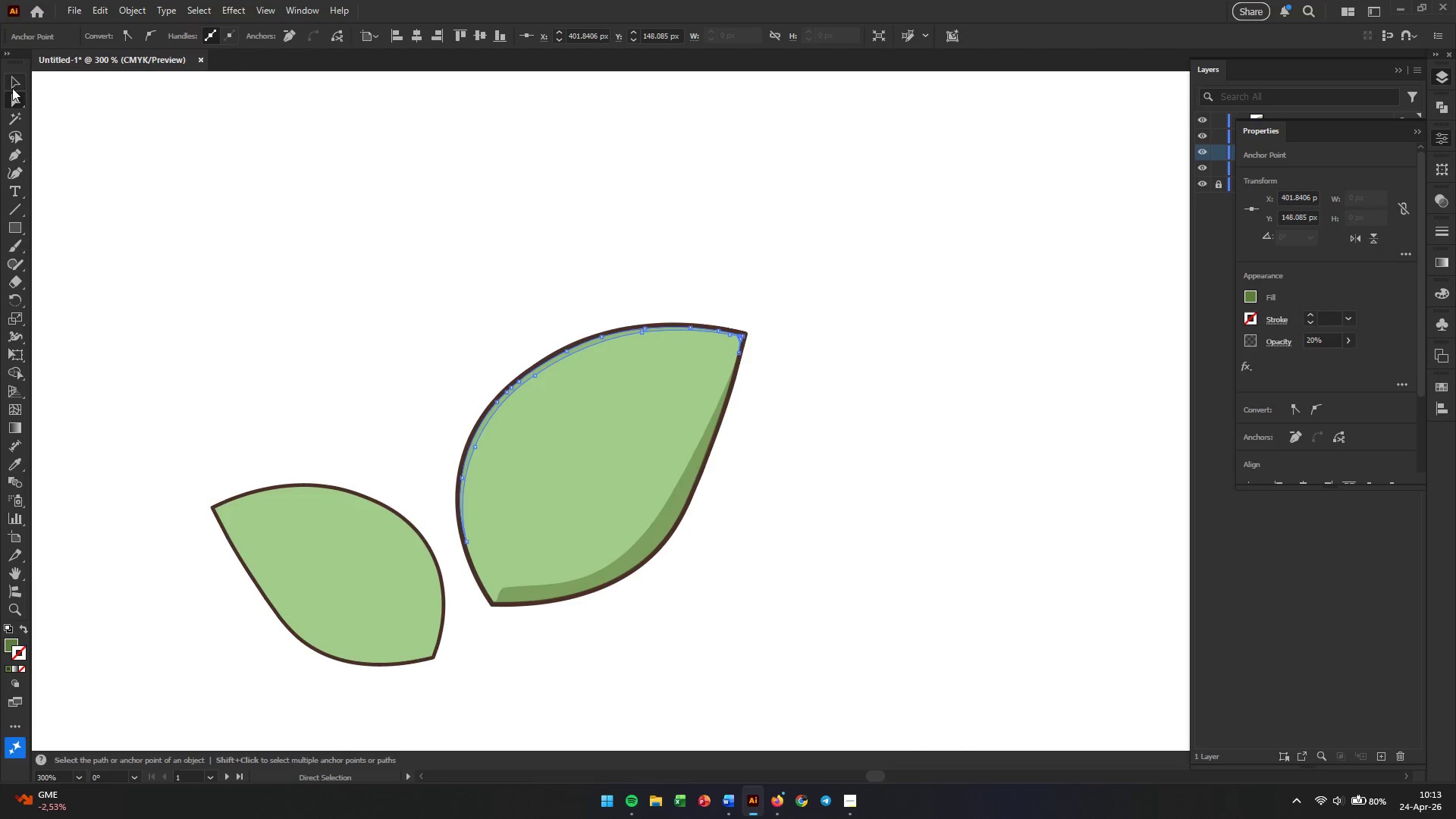 
double_click([256, 276])
 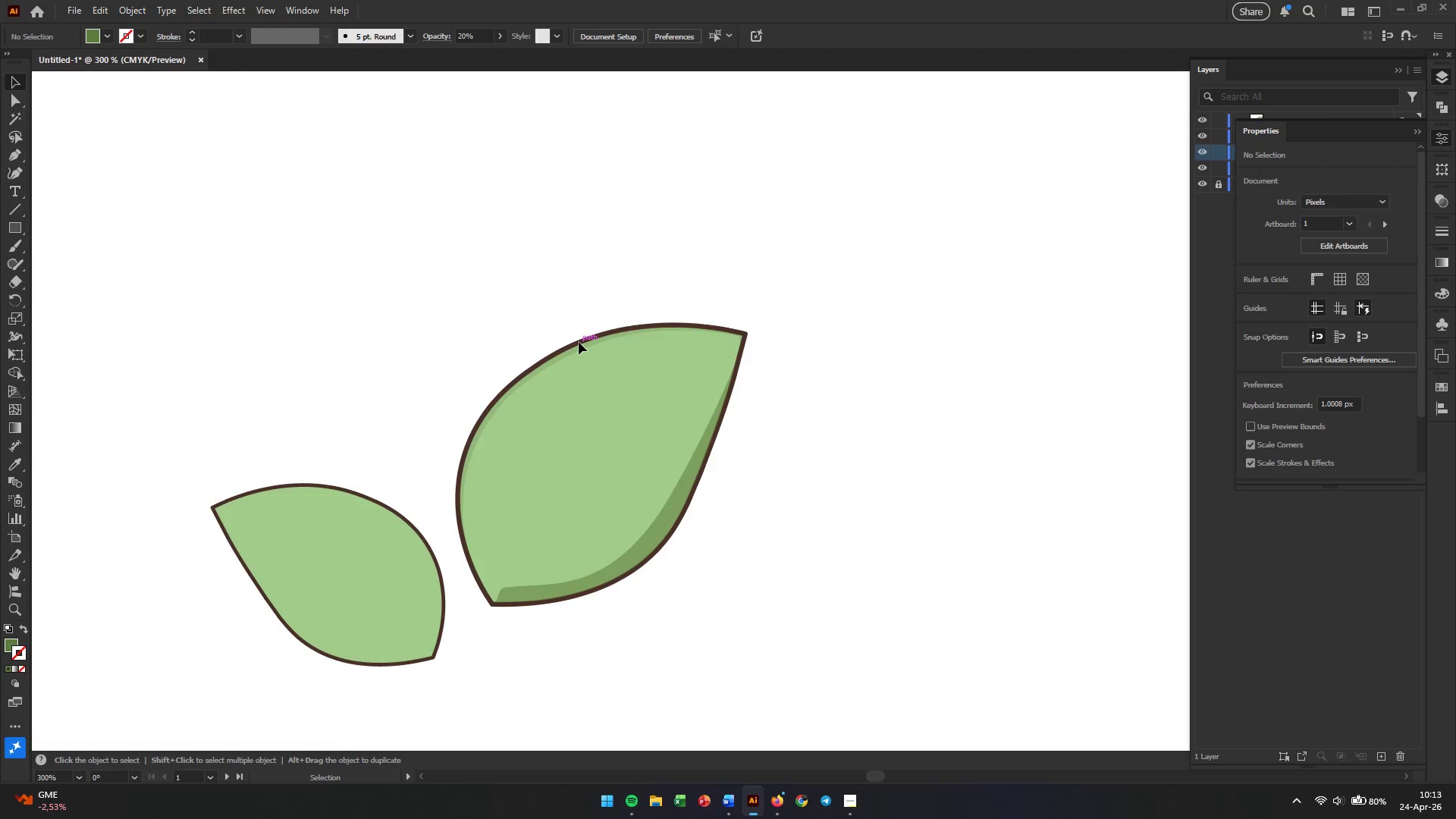 
left_click([582, 350])
 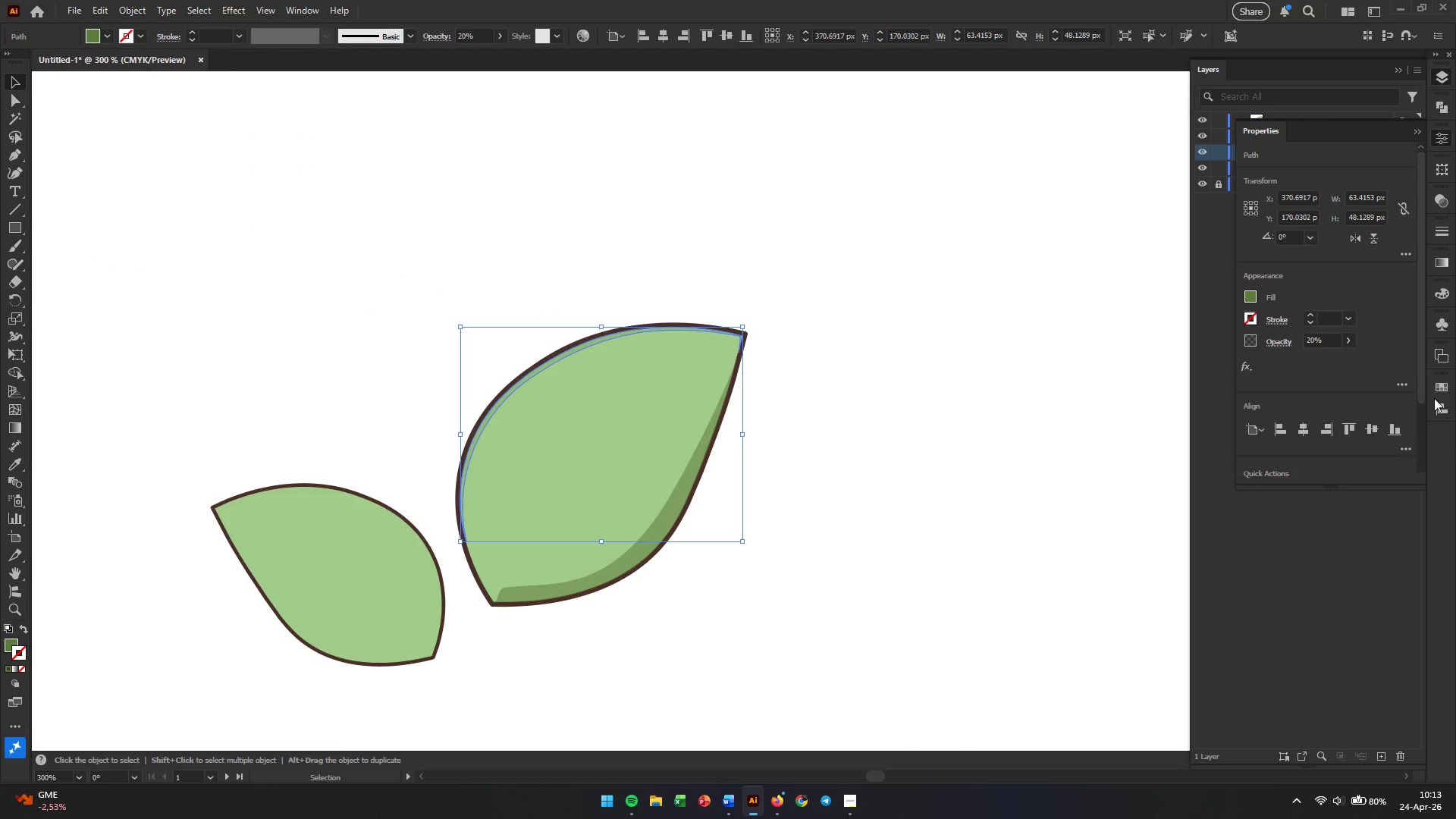 
left_click([1436, 382])
 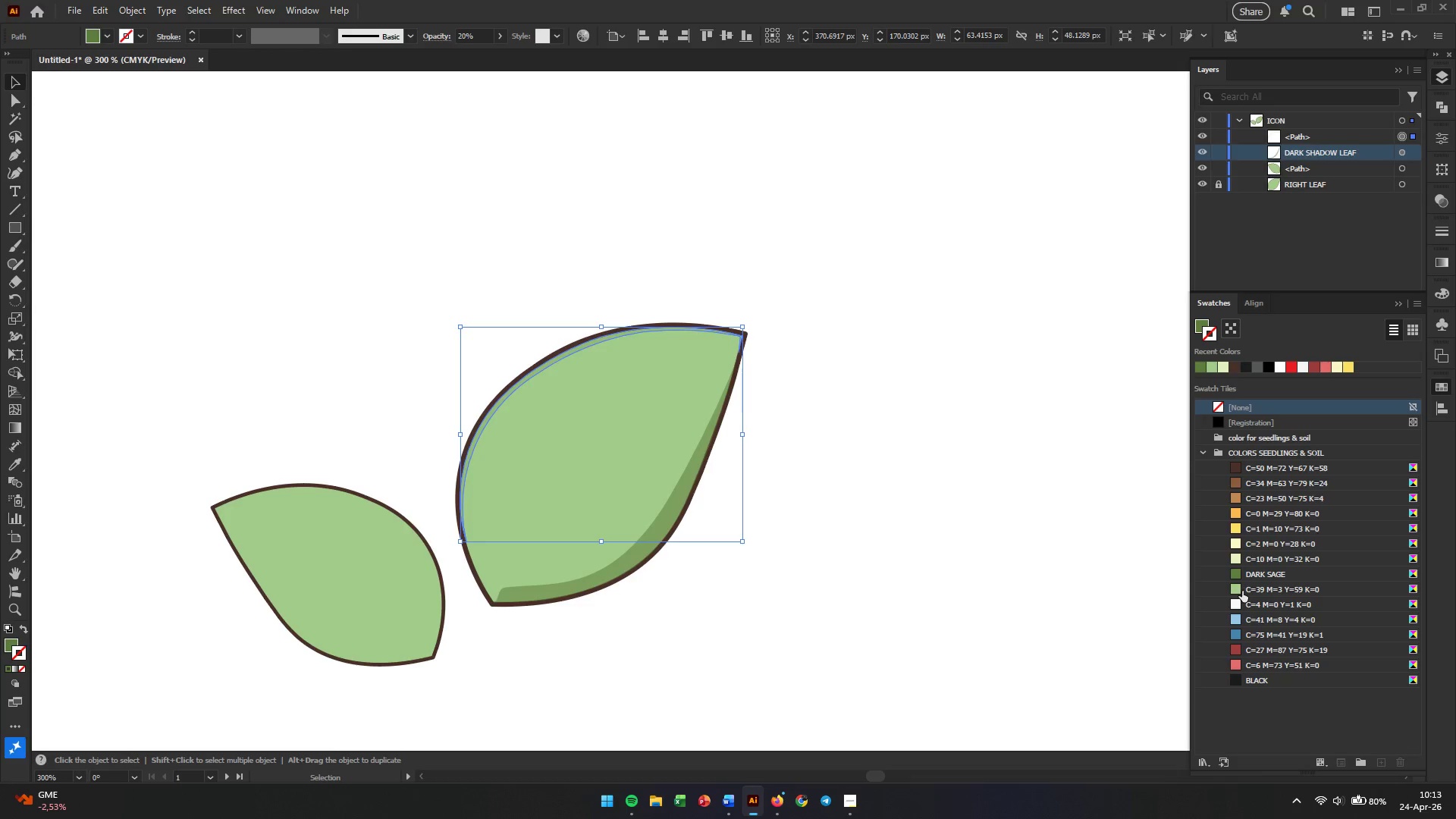 
left_click([1240, 589])
 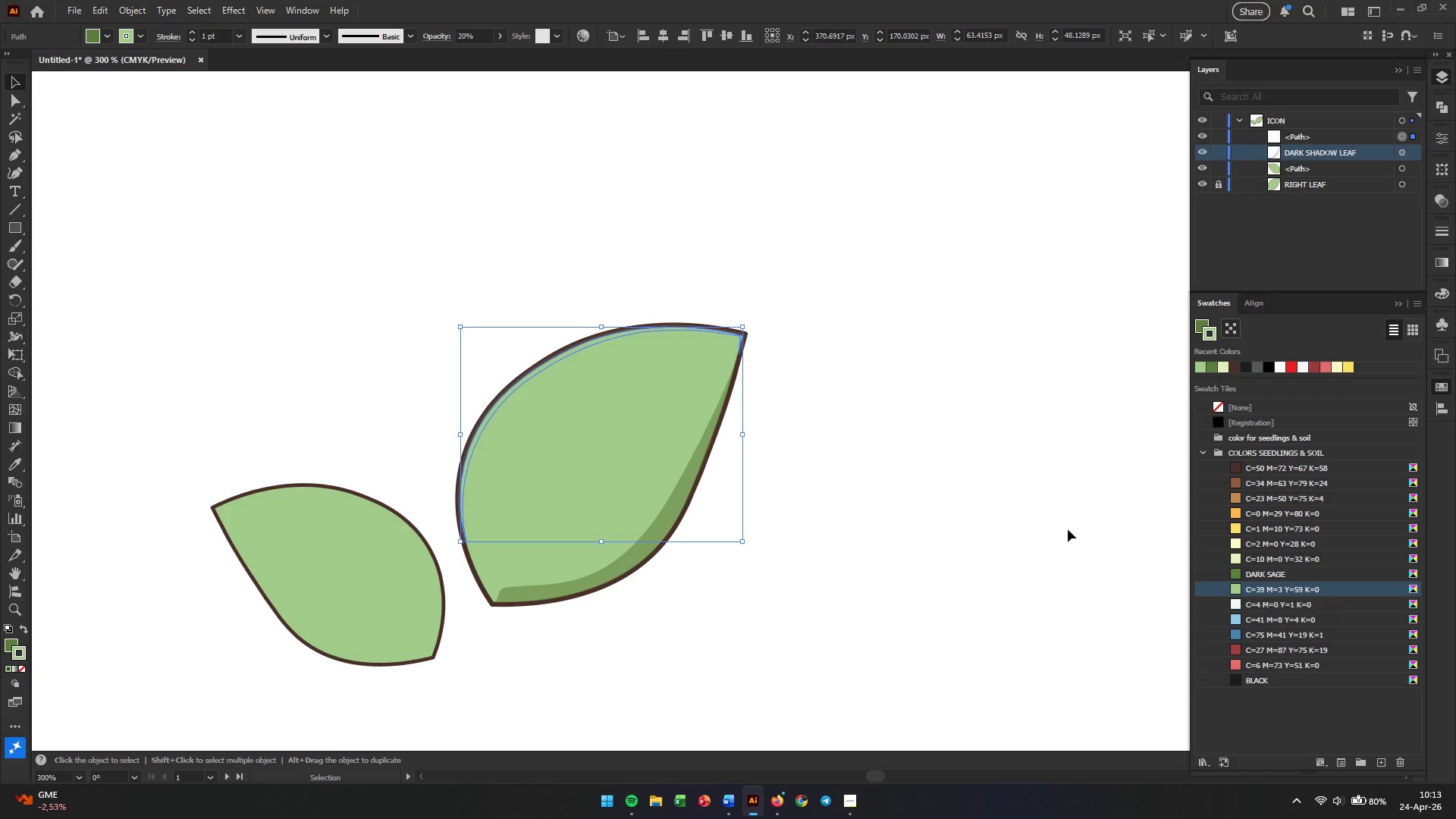 
left_click([938, 443])
 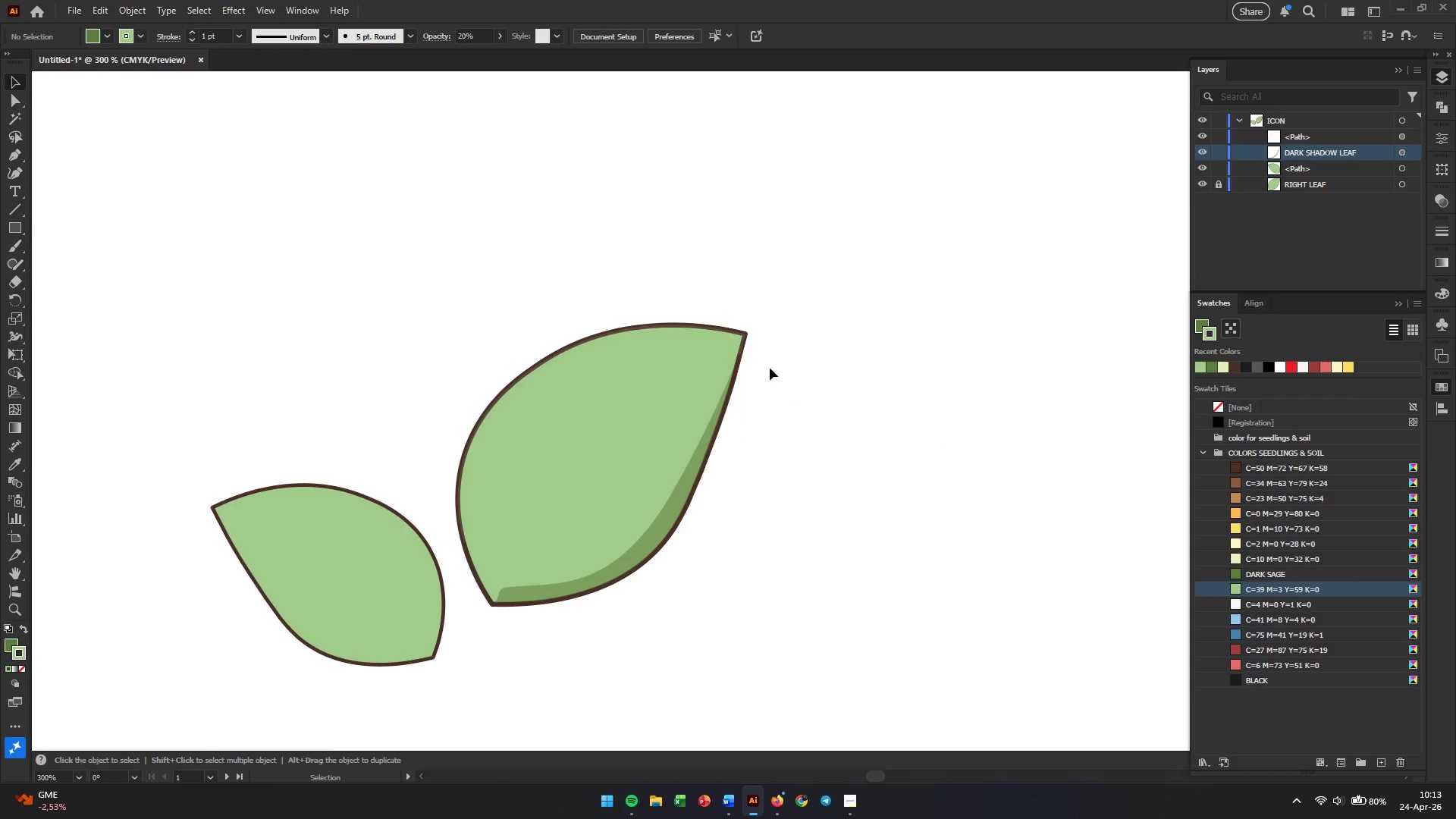 
hold_key(key=AltLeft, duration=0.44)
scroll: coordinate [751, 326], scroll_direction: up, amount: 2.0
 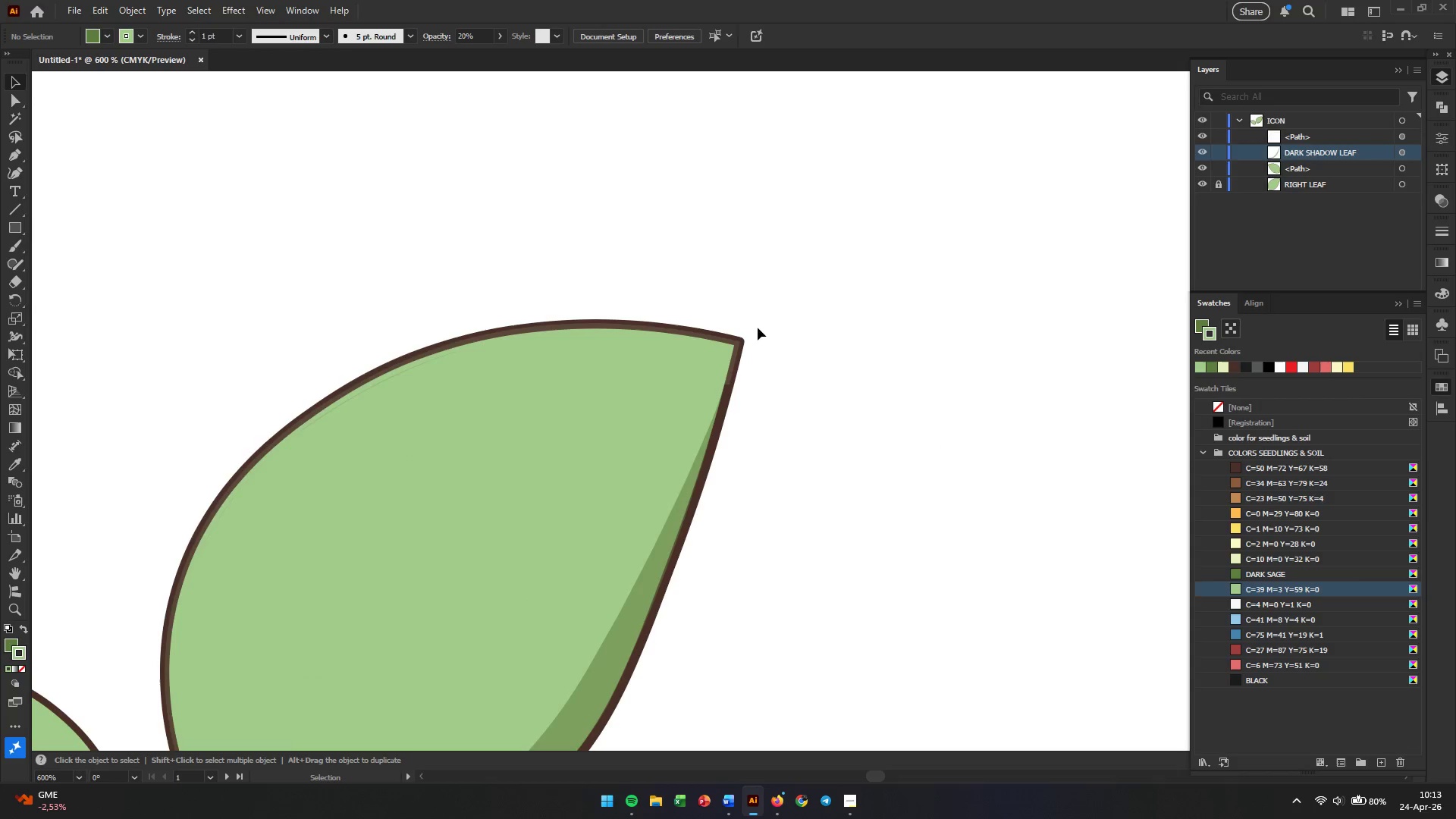 
hold_key(key=AltLeft, duration=0.47)
scroll: coordinate [720, 332], scroll_direction: up, amount: 4.0
 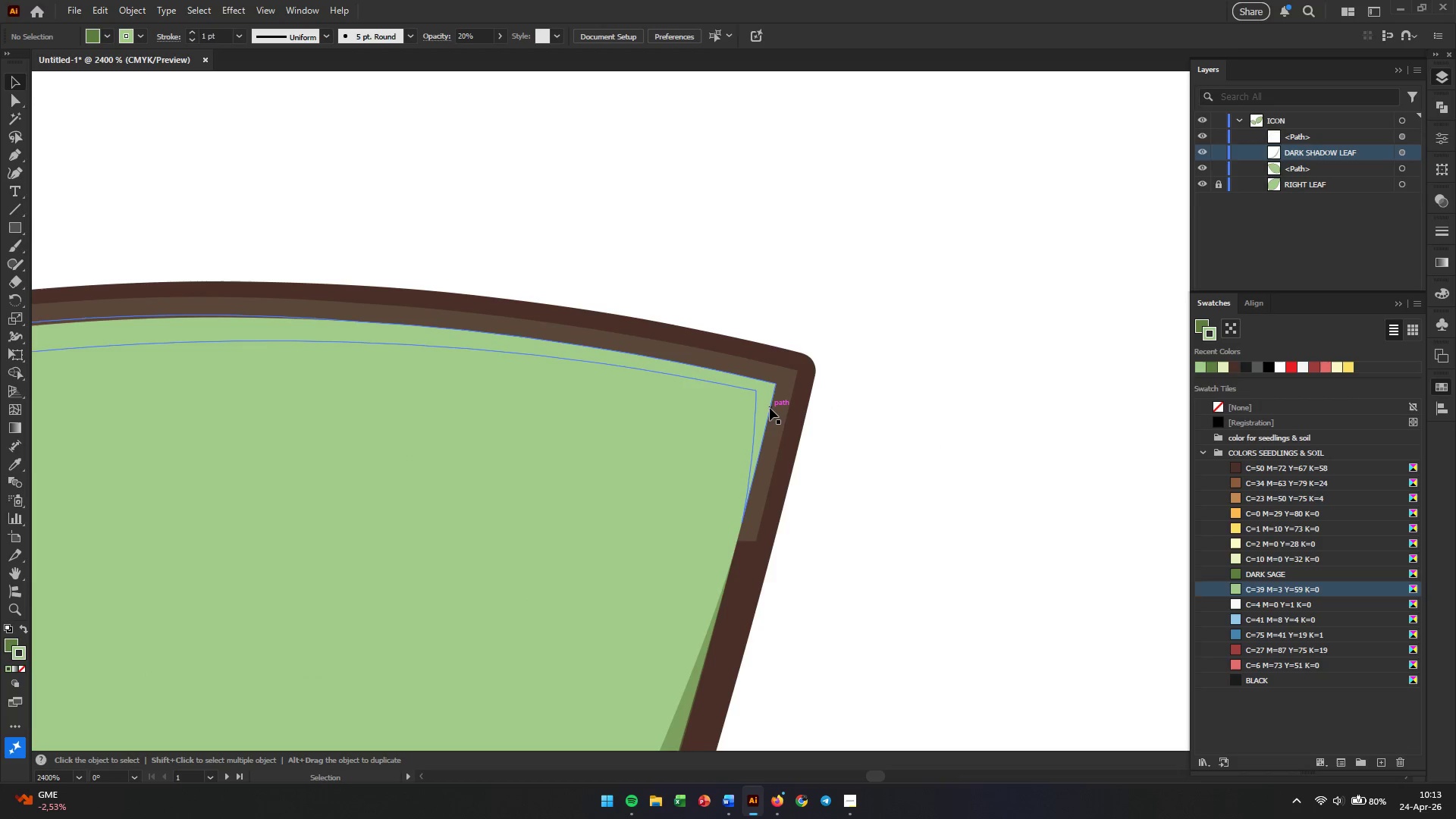 
left_click([770, 408])
 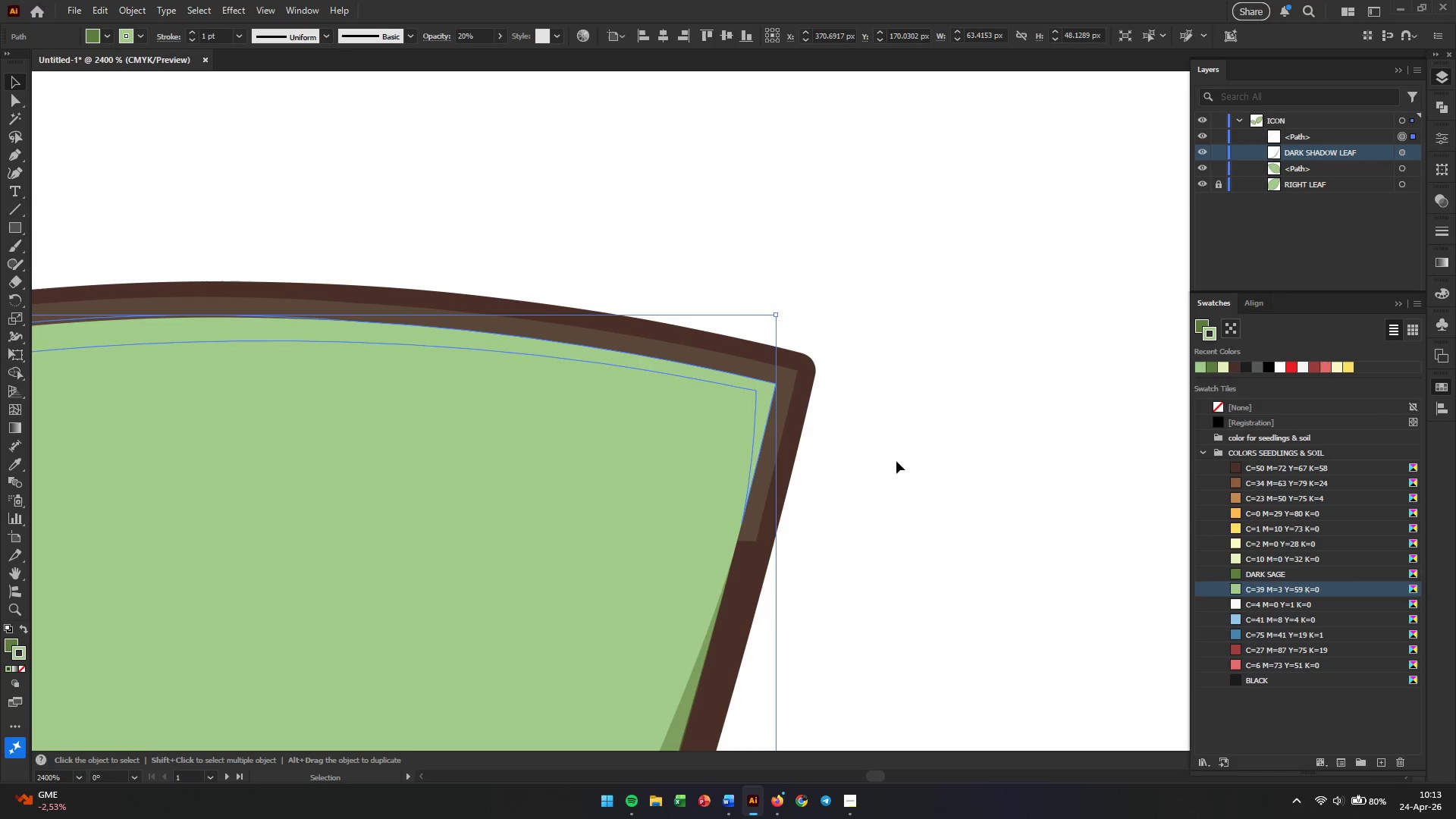 
key(Control+Z)
 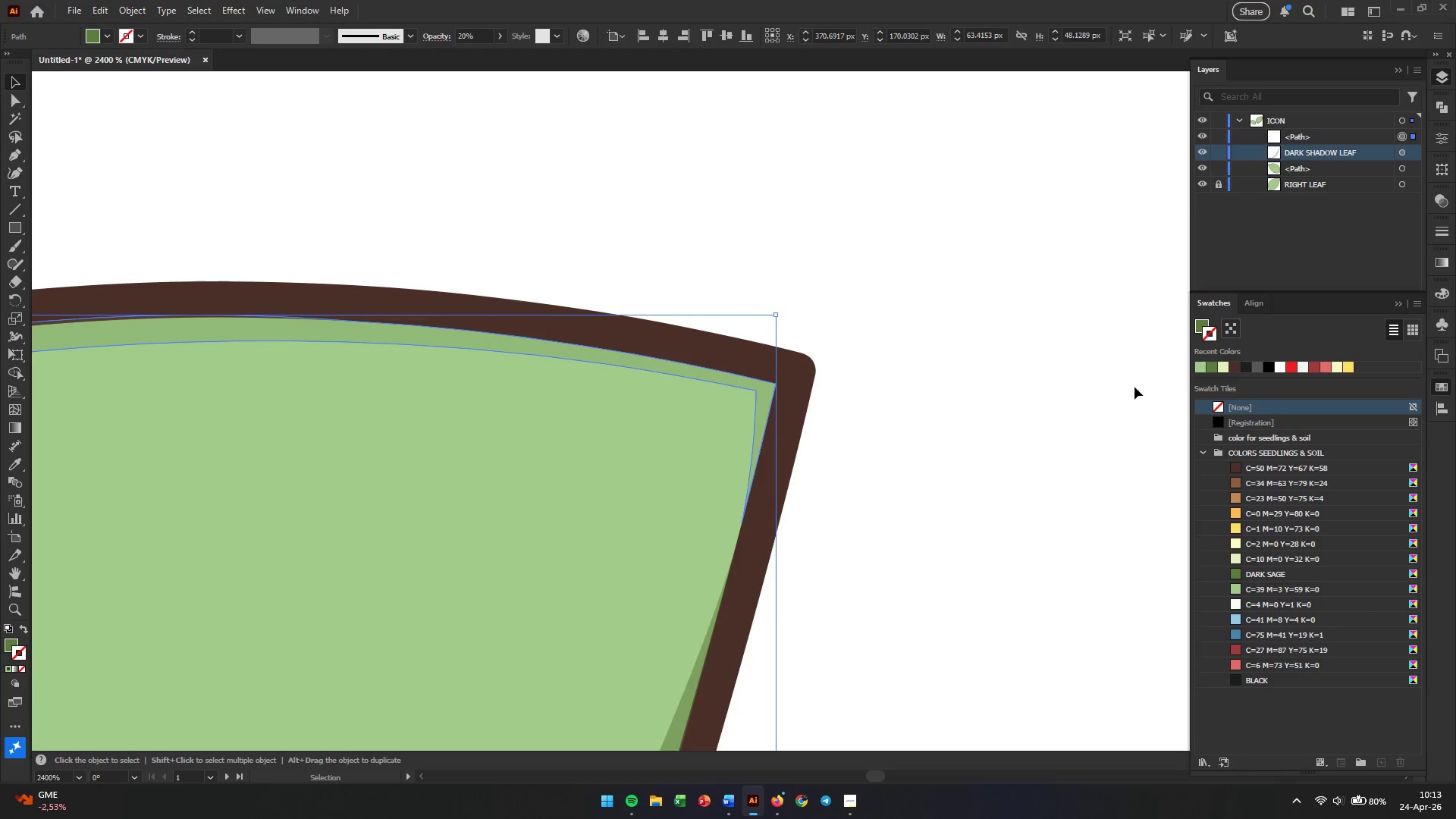 
key(X)
 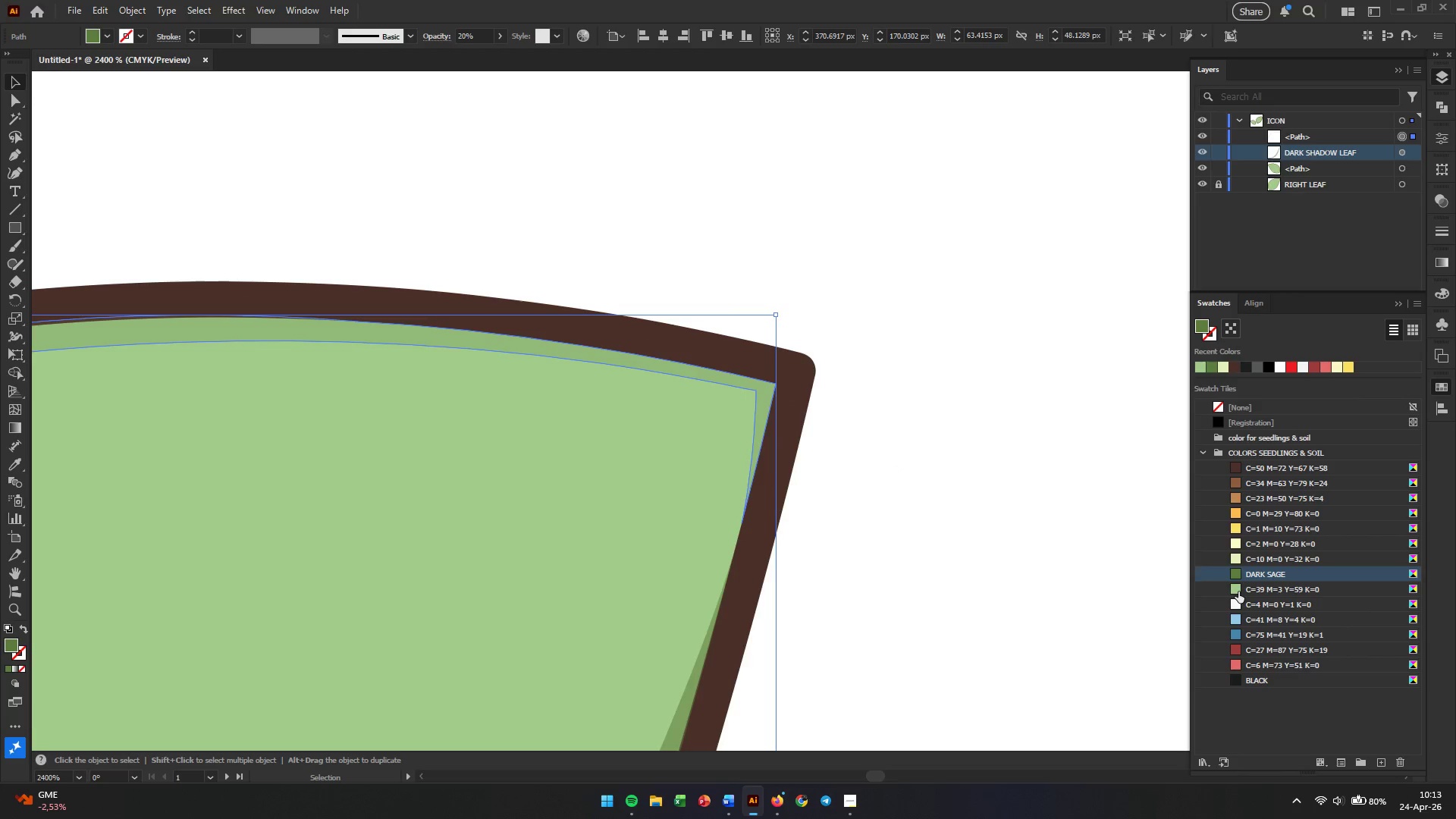 
left_click([1238, 592])
 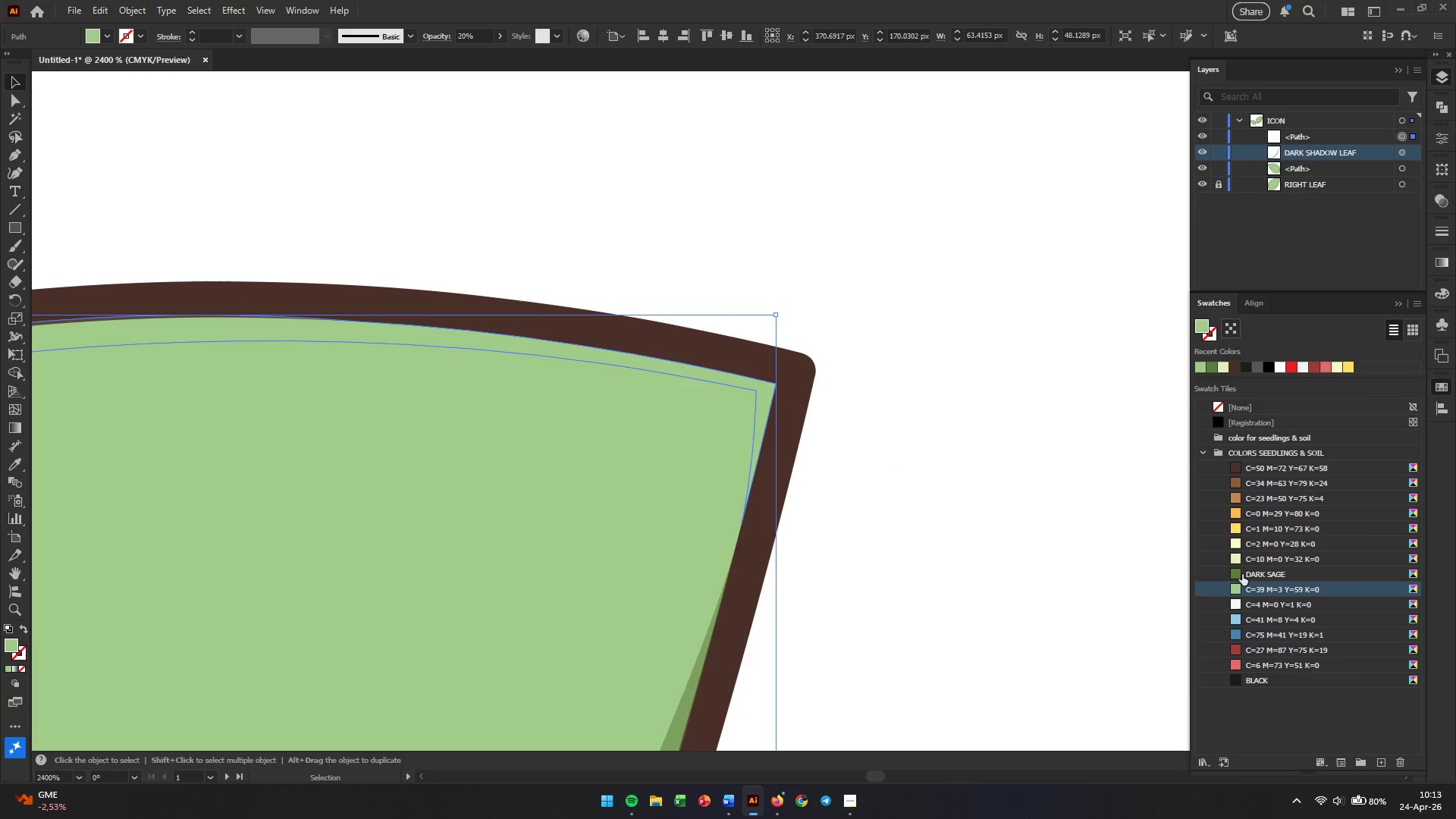 
left_click([1237, 560])
 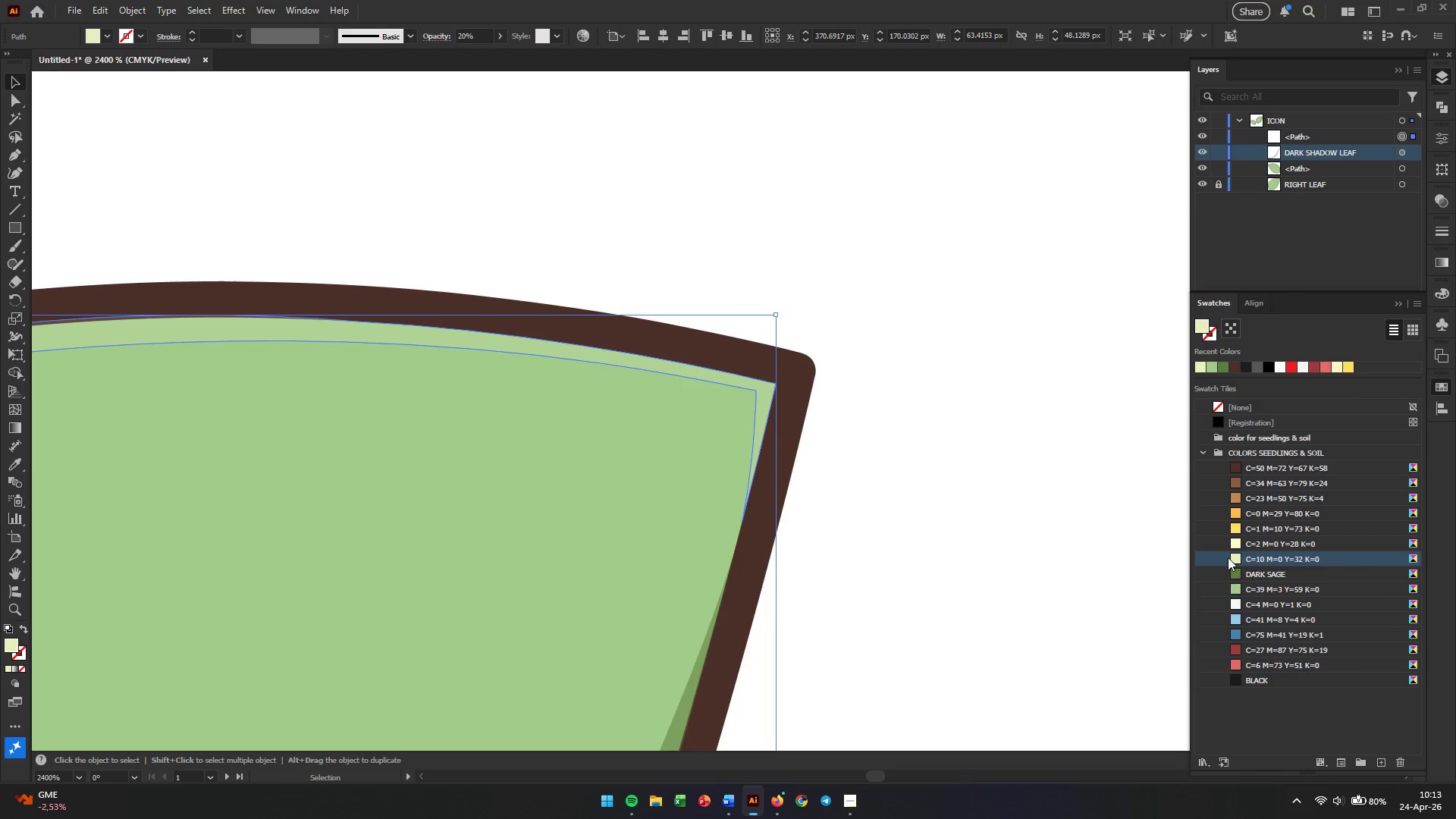 
left_click([1020, 526])
 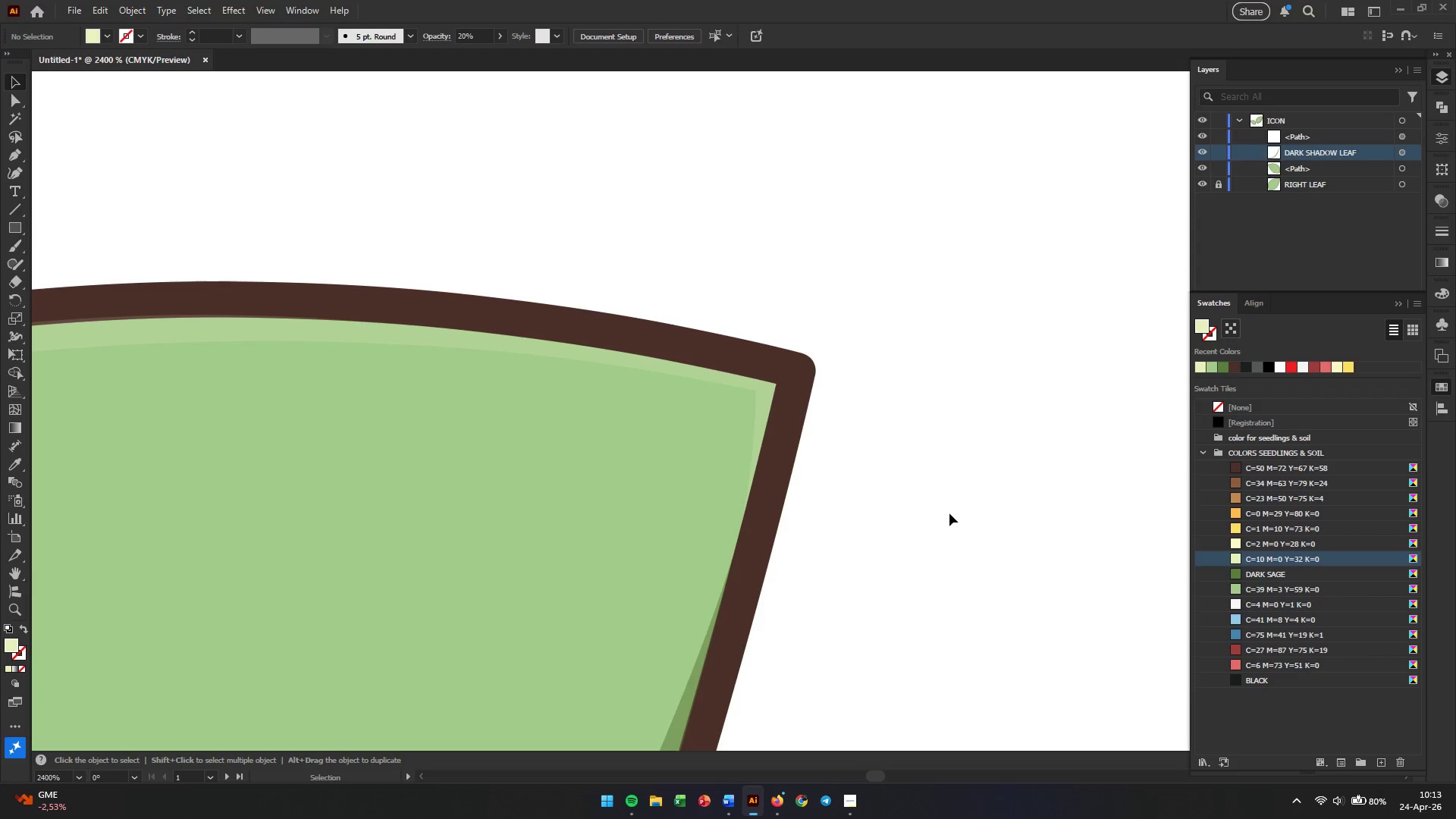 
hold_key(key=AltLeft, duration=0.7)
scroll: coordinate [949, 513], scroll_direction: down, amount: 4.0
 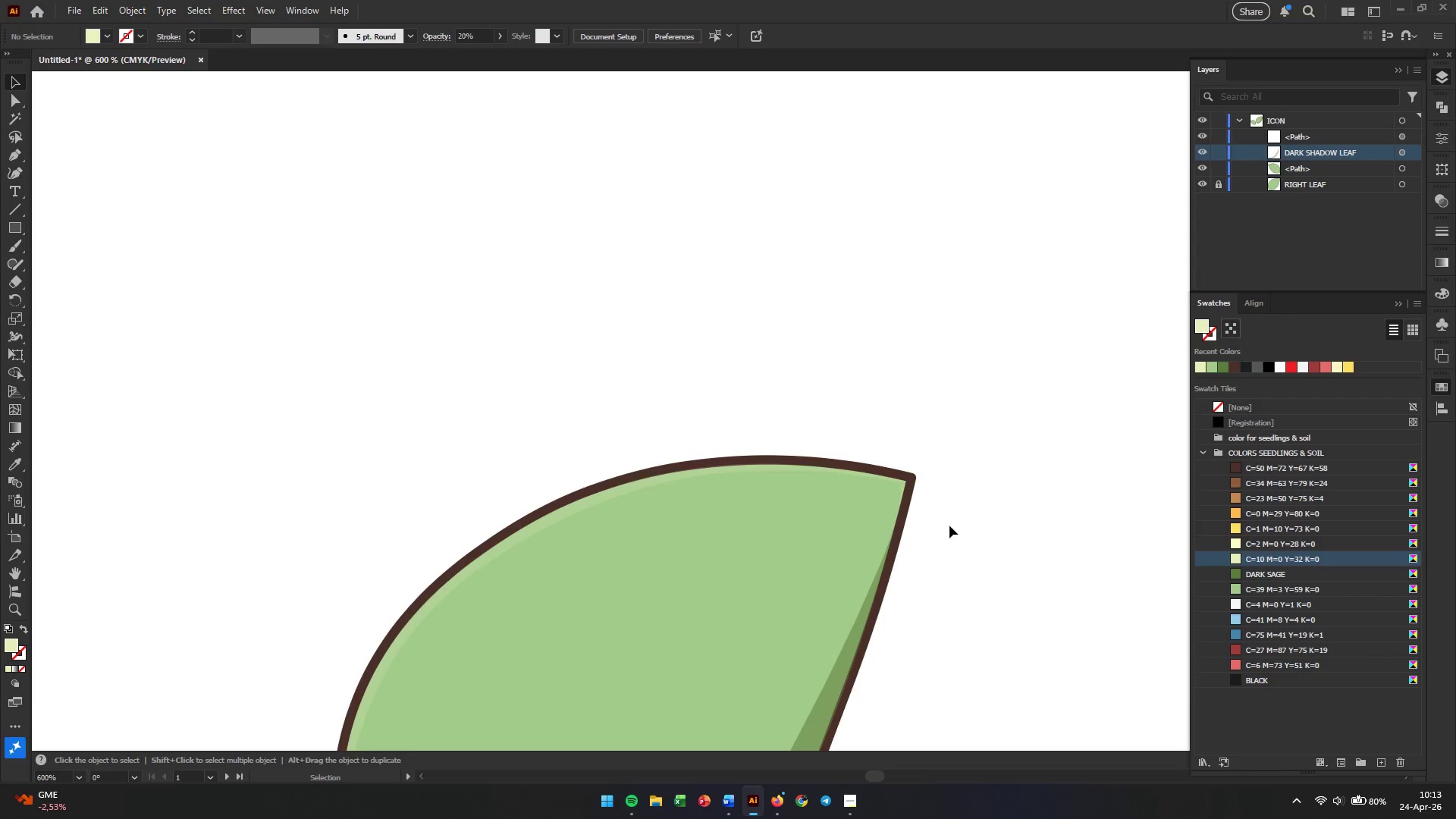 
hold_key(key=Space, duration=0.67)
 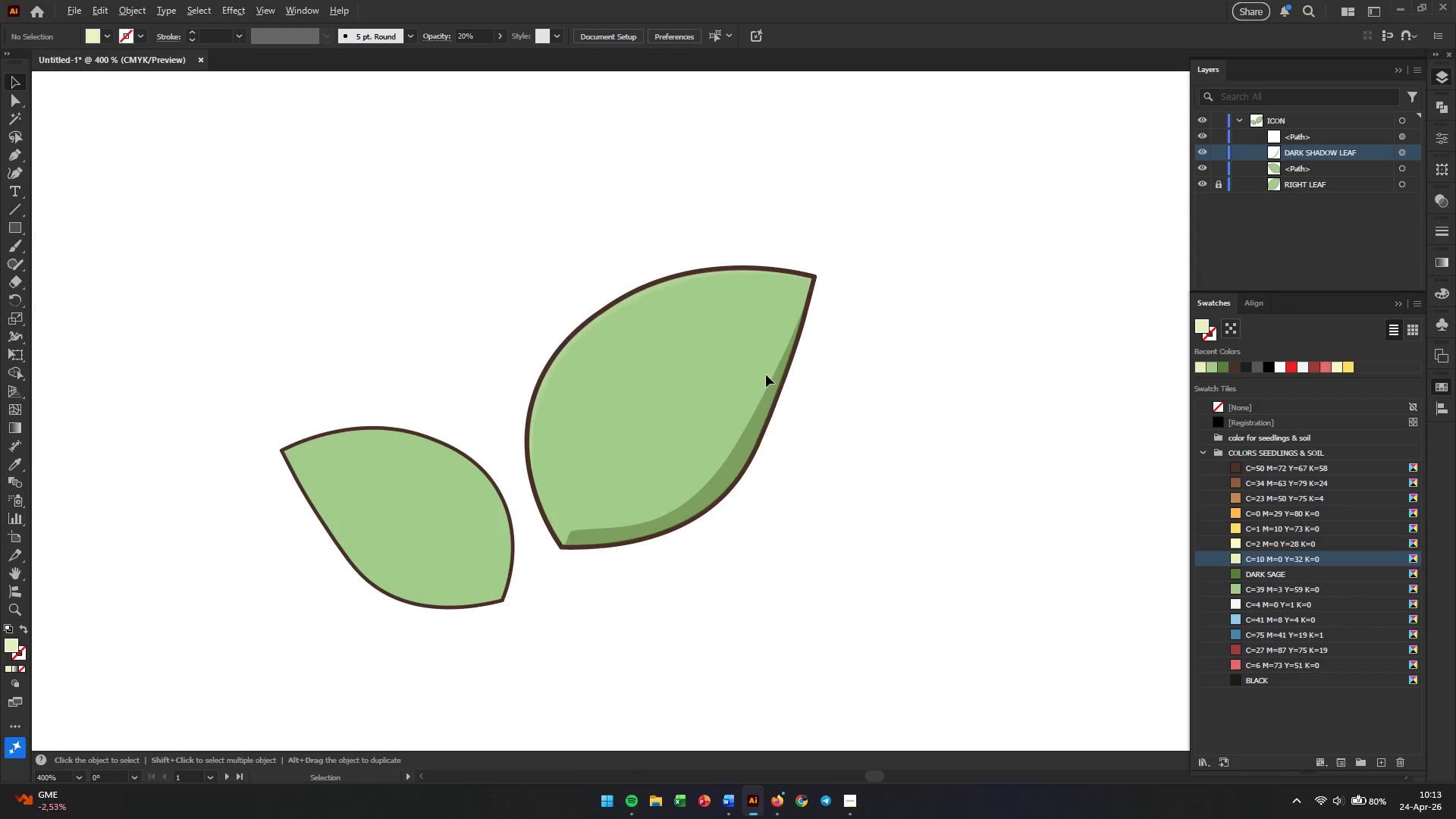 
left_click_drag(start_coordinate=[947, 546], to_coordinate=[899, 249])
 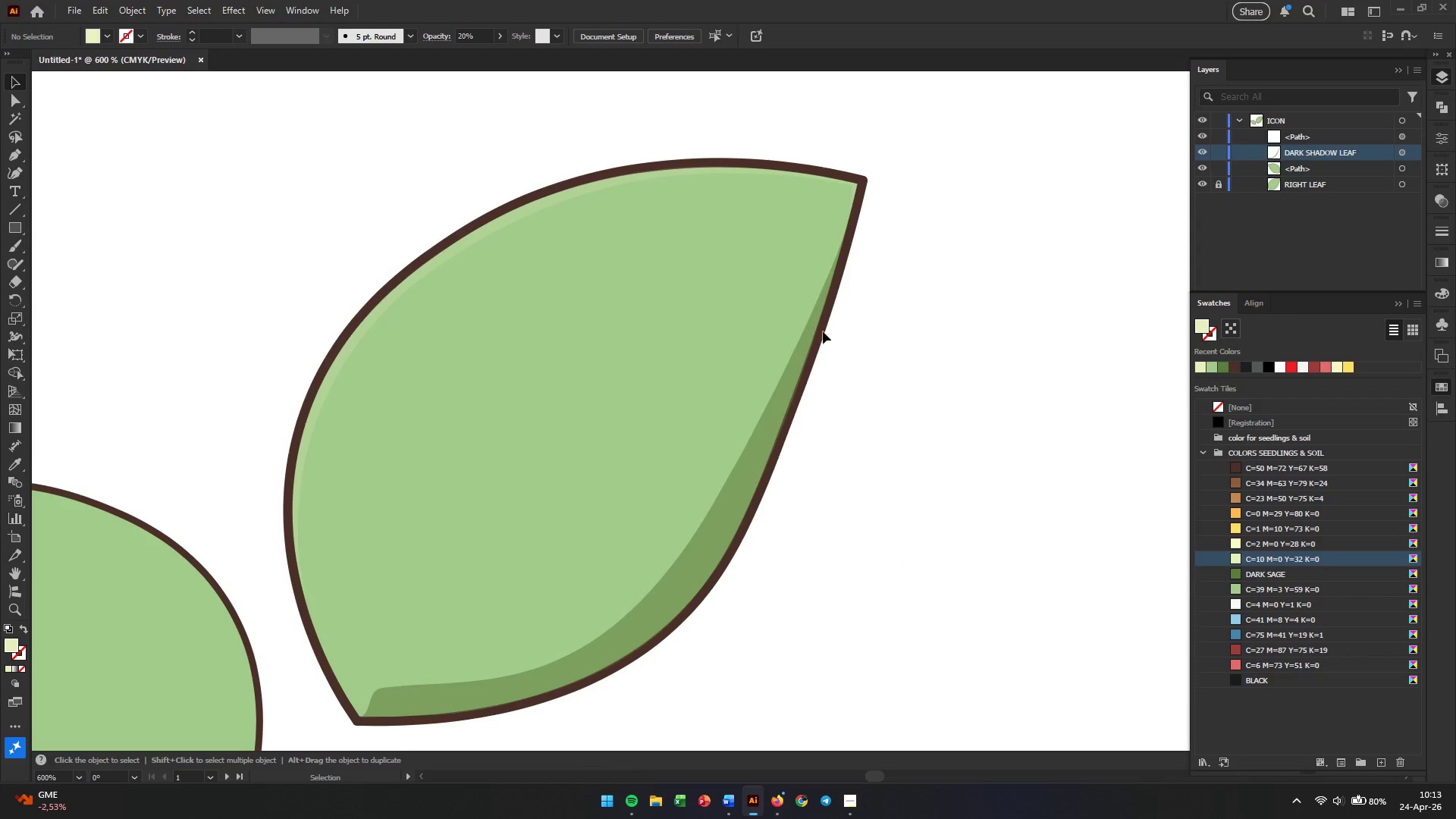 
hold_key(key=AltLeft, duration=1.81)
scroll: coordinate [766, 375], scroll_direction: down, amount: 2.0
 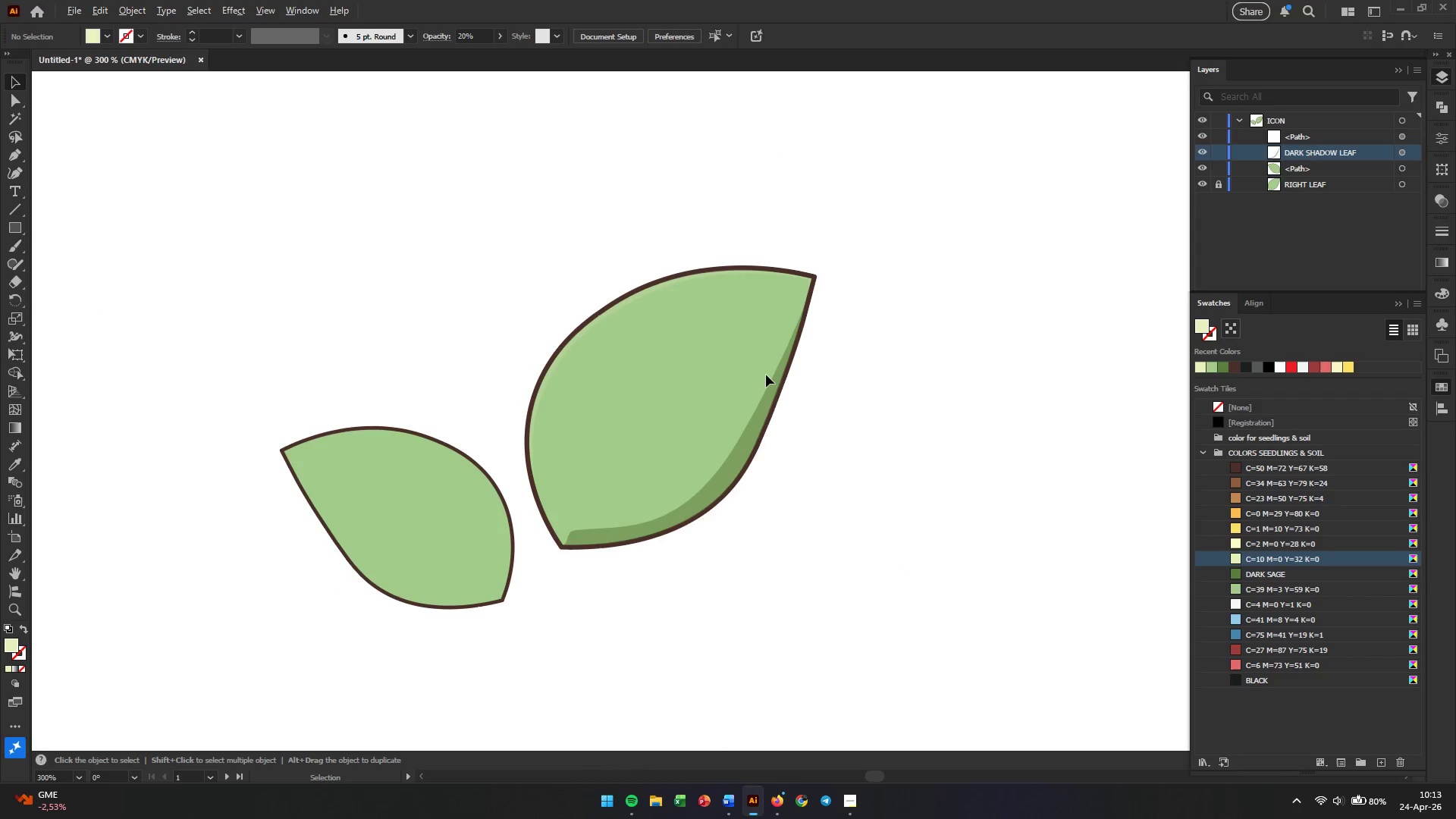 
scroll: coordinate [766, 375], scroll_direction: up, amount: 1.0
 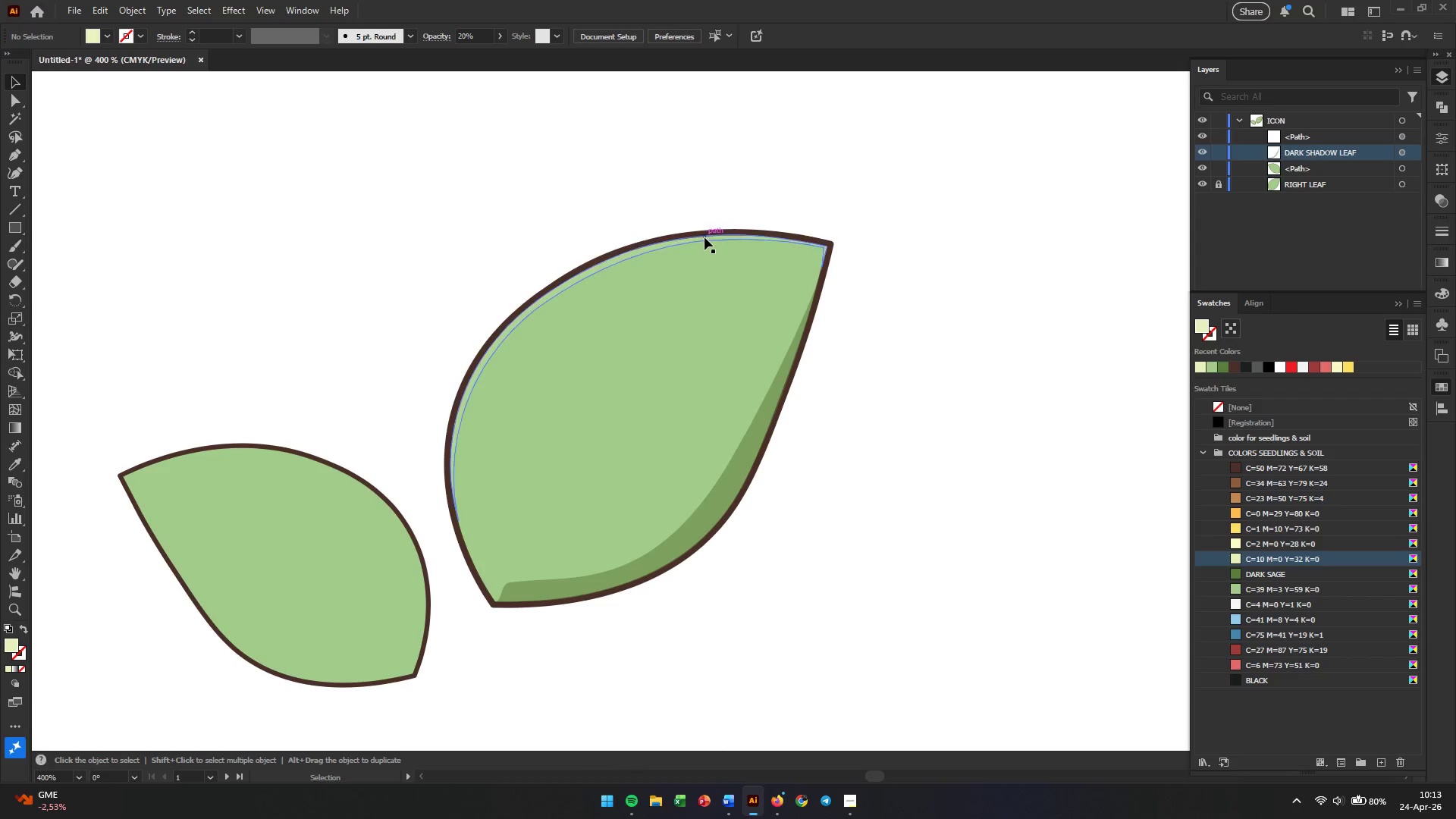 
left_click([704, 237])
 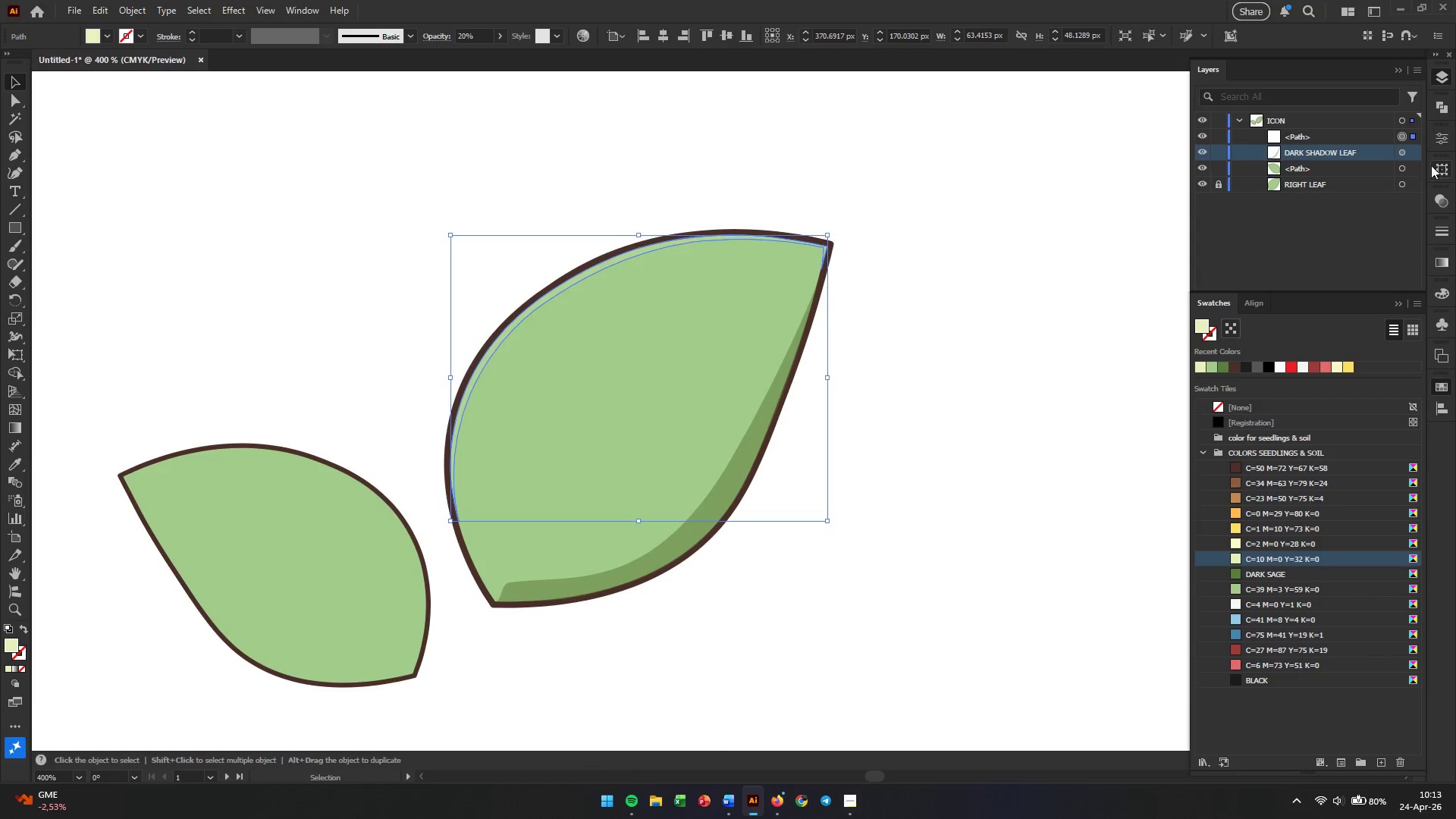 
left_click([1439, 141])
 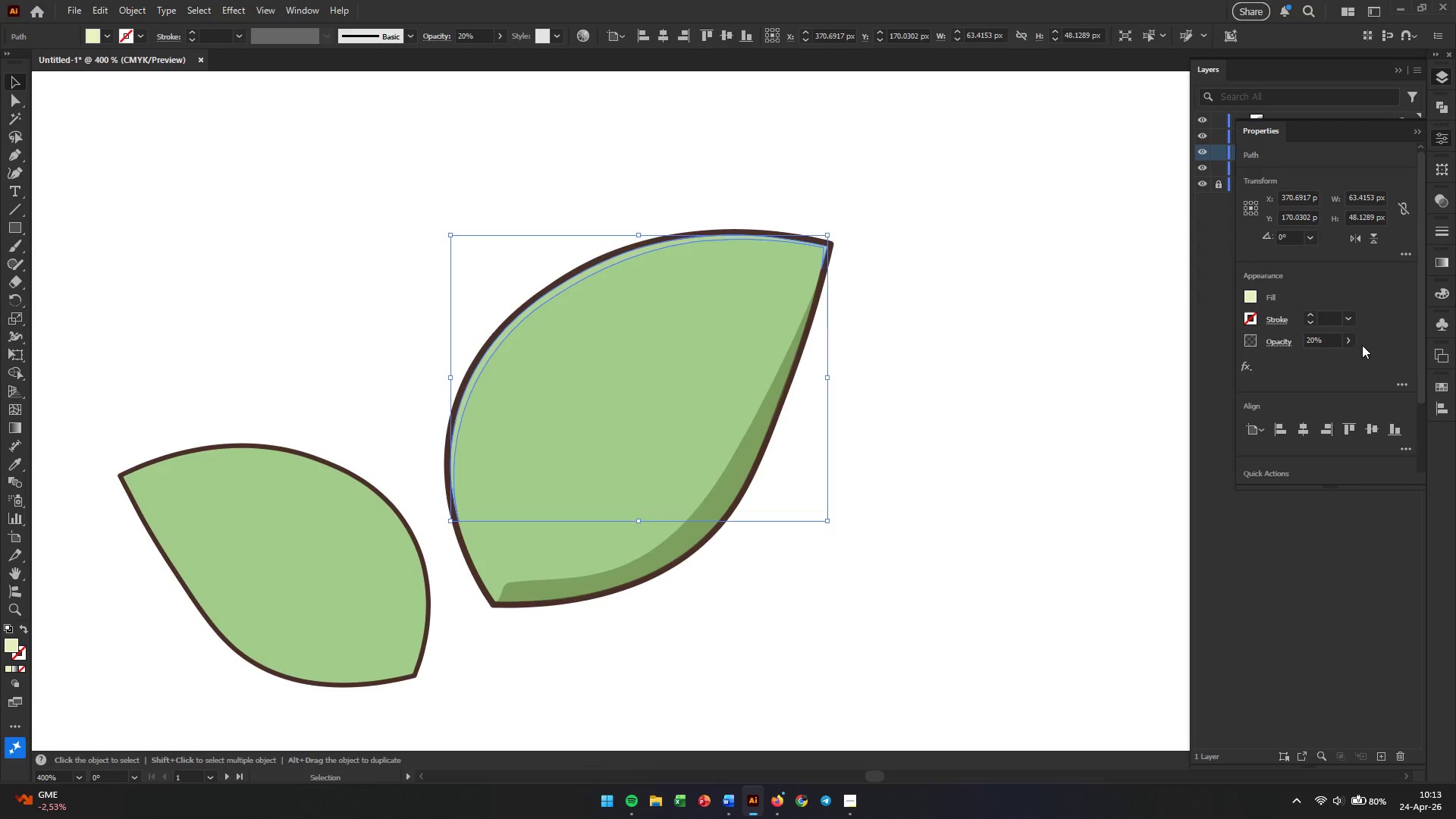 
left_click([1348, 339])
 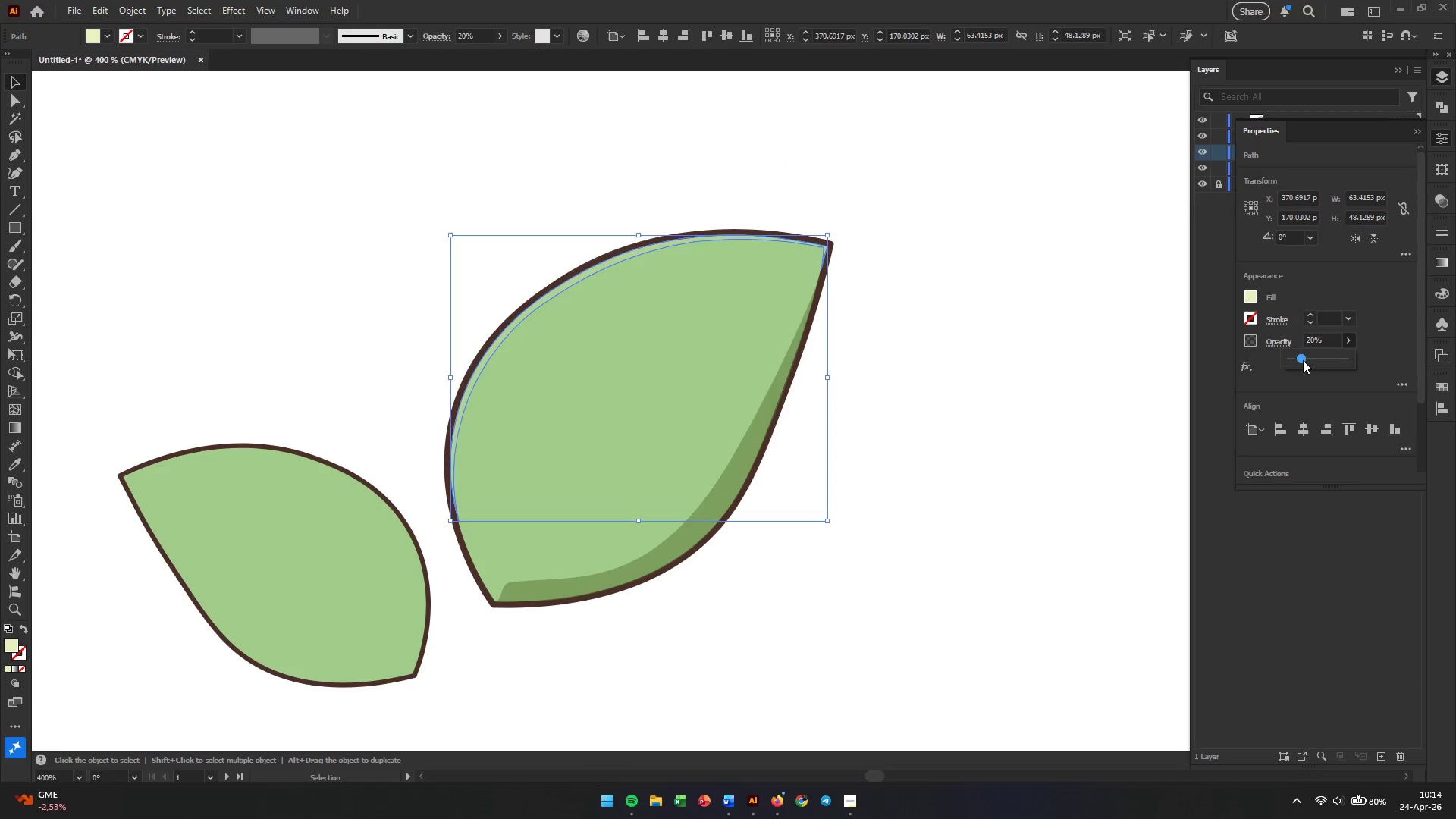 
left_click_drag(start_coordinate=[1300, 360], to_coordinate=[1416, 364])
 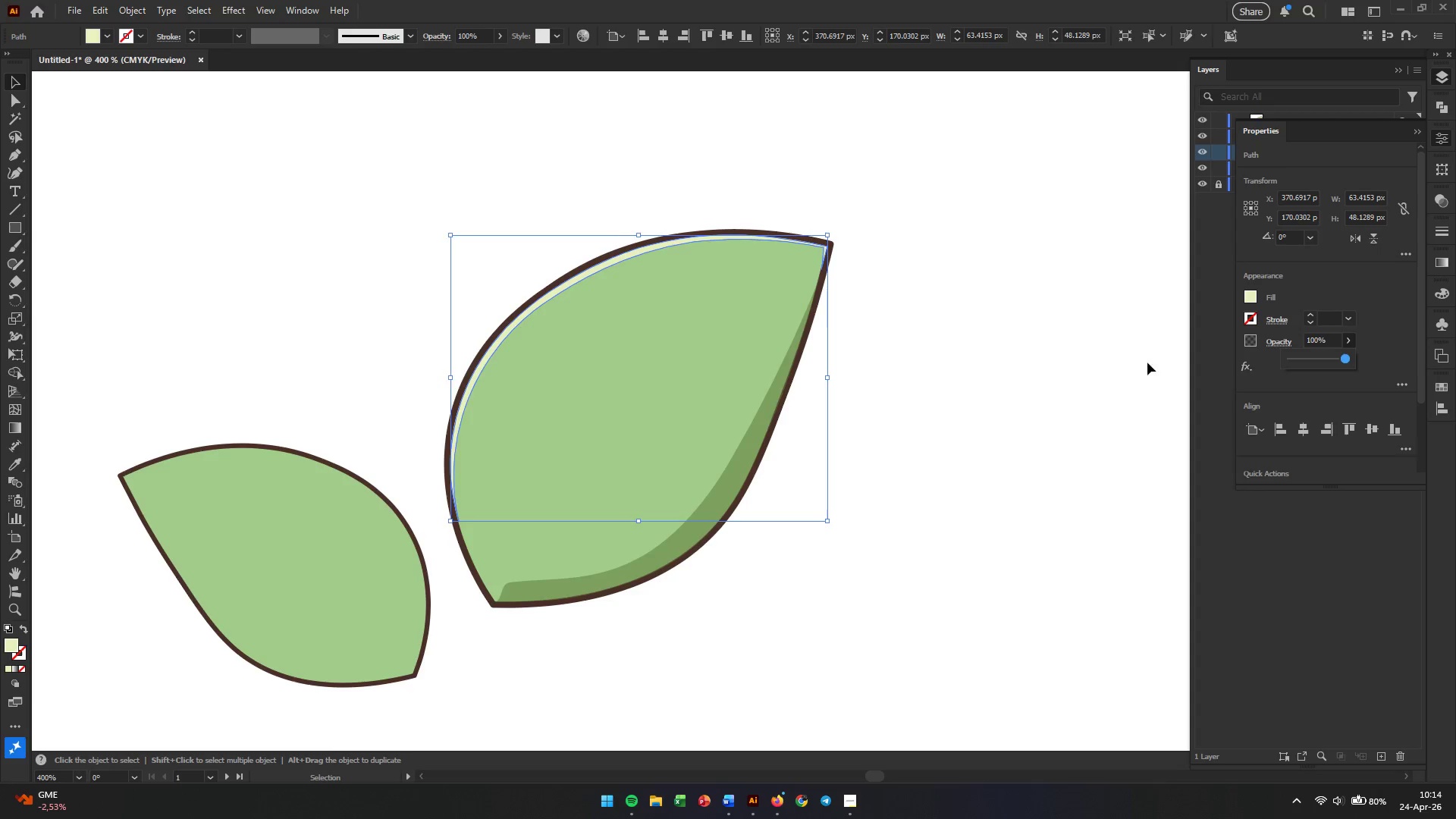 
left_click([1136, 362])
 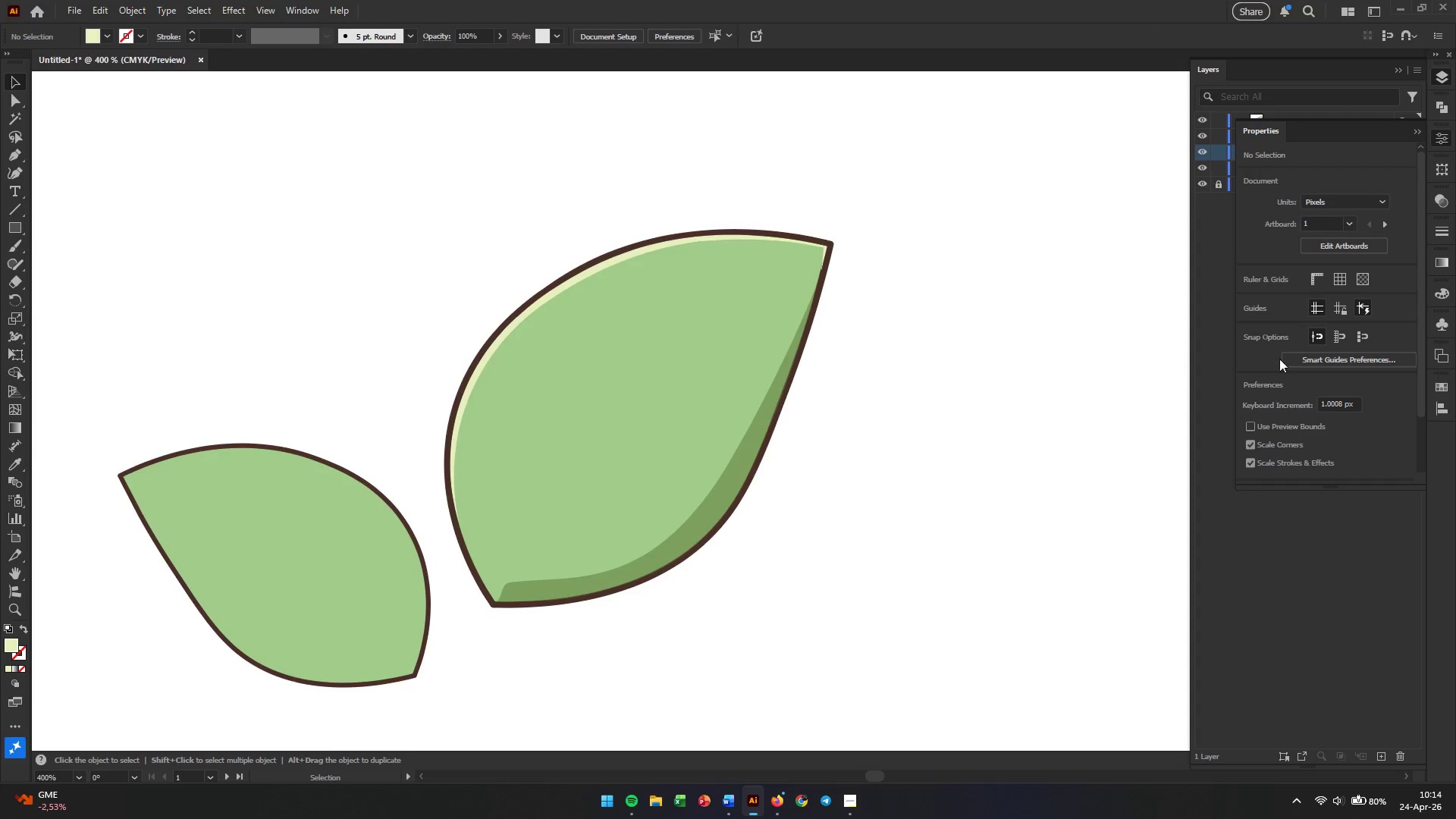 
left_click([1441, 387])
 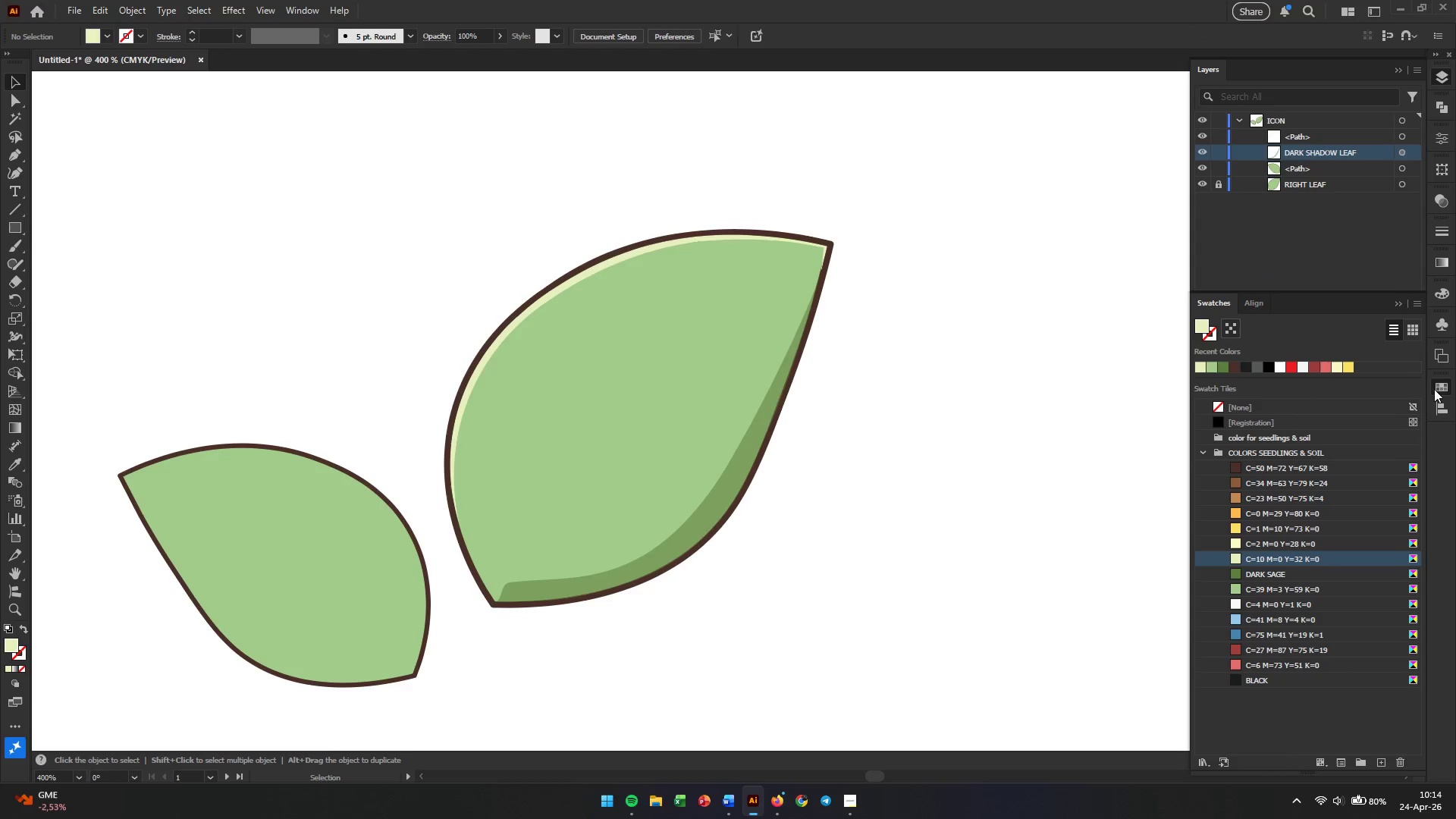 
hold_key(key=AltLeft, duration=0.72)
scroll: coordinate [1338, 503], scroll_direction: up, amount: 3.0
 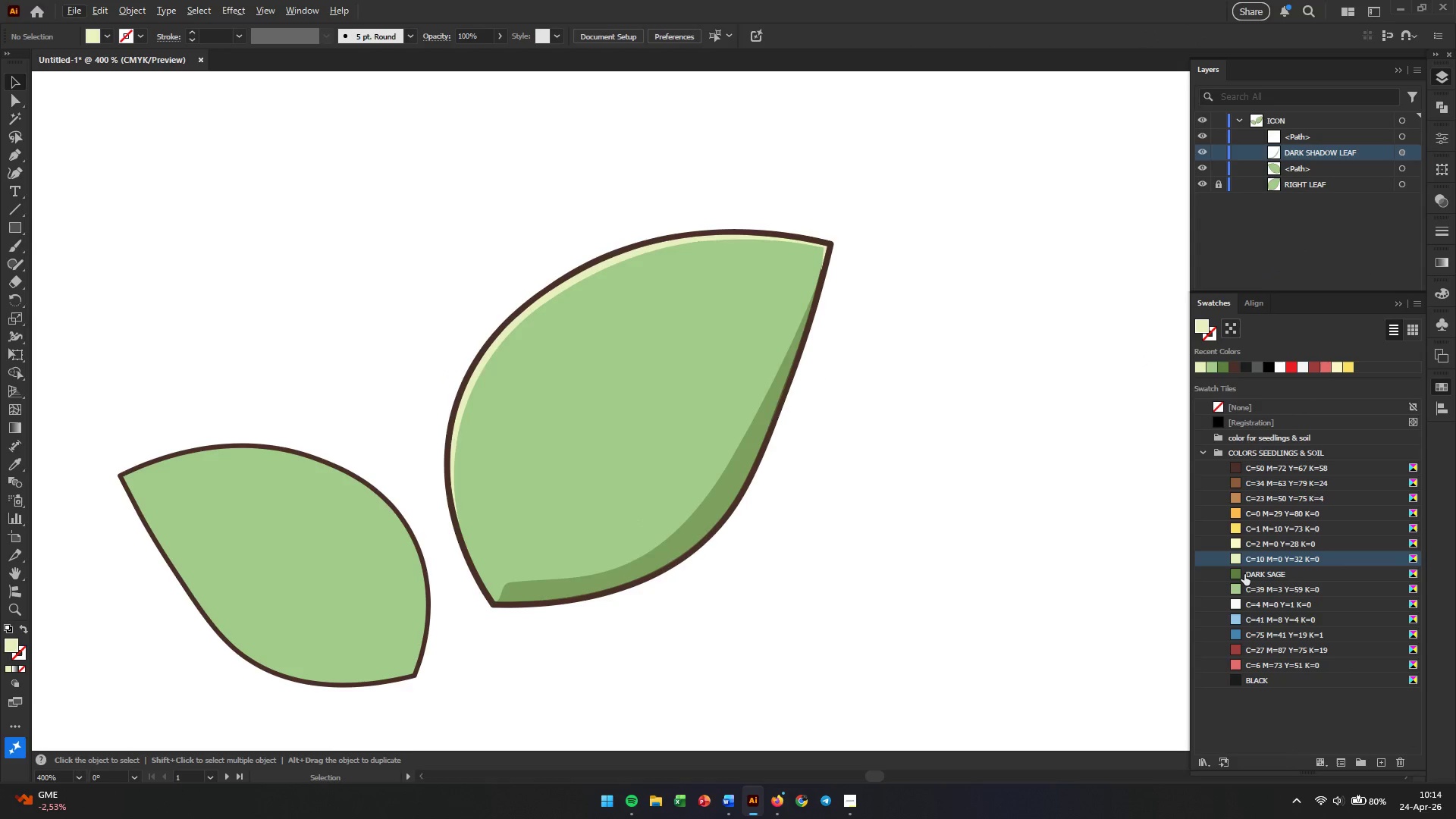 
left_click([1234, 592])
 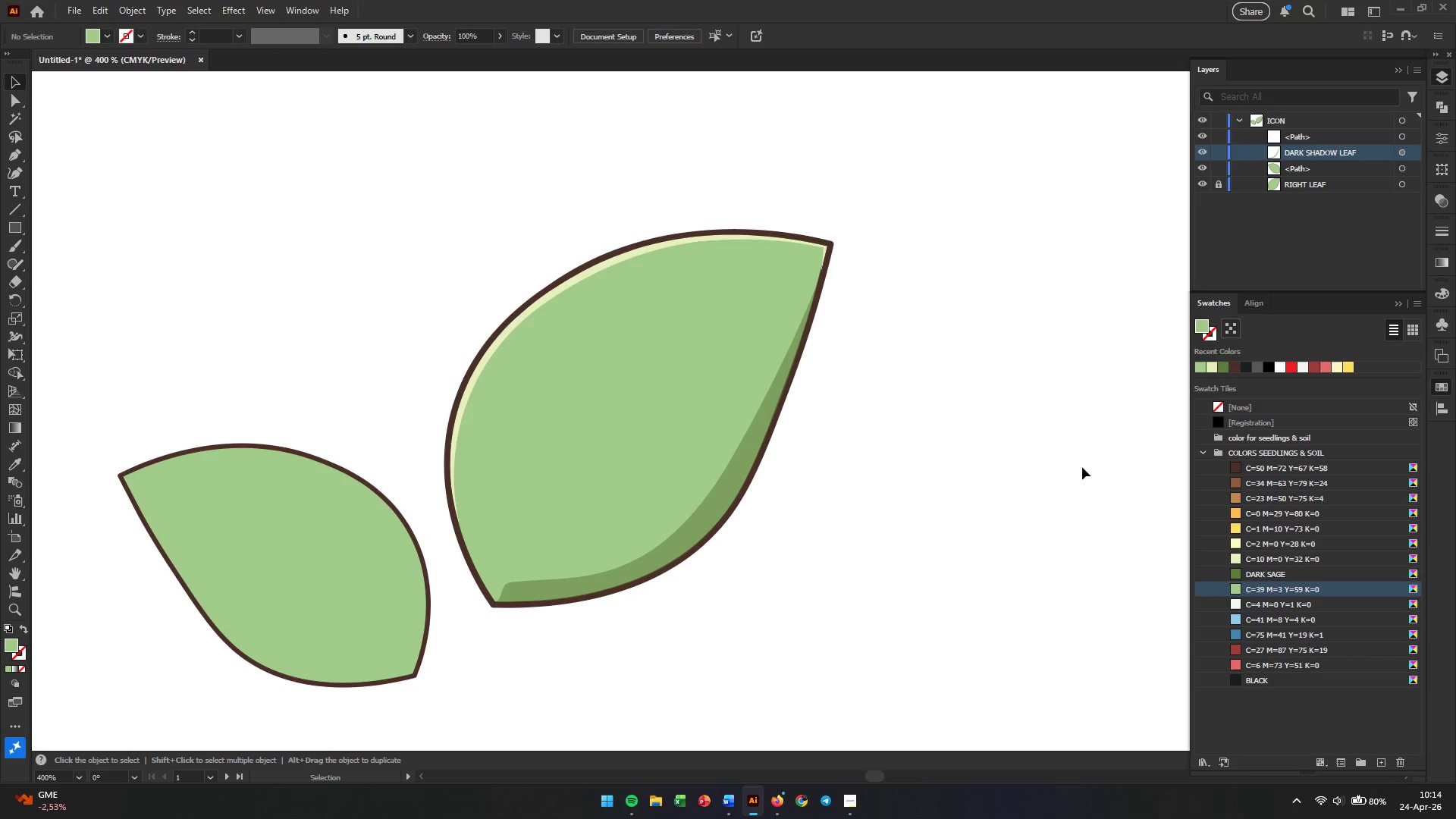 
left_click([748, 240])
 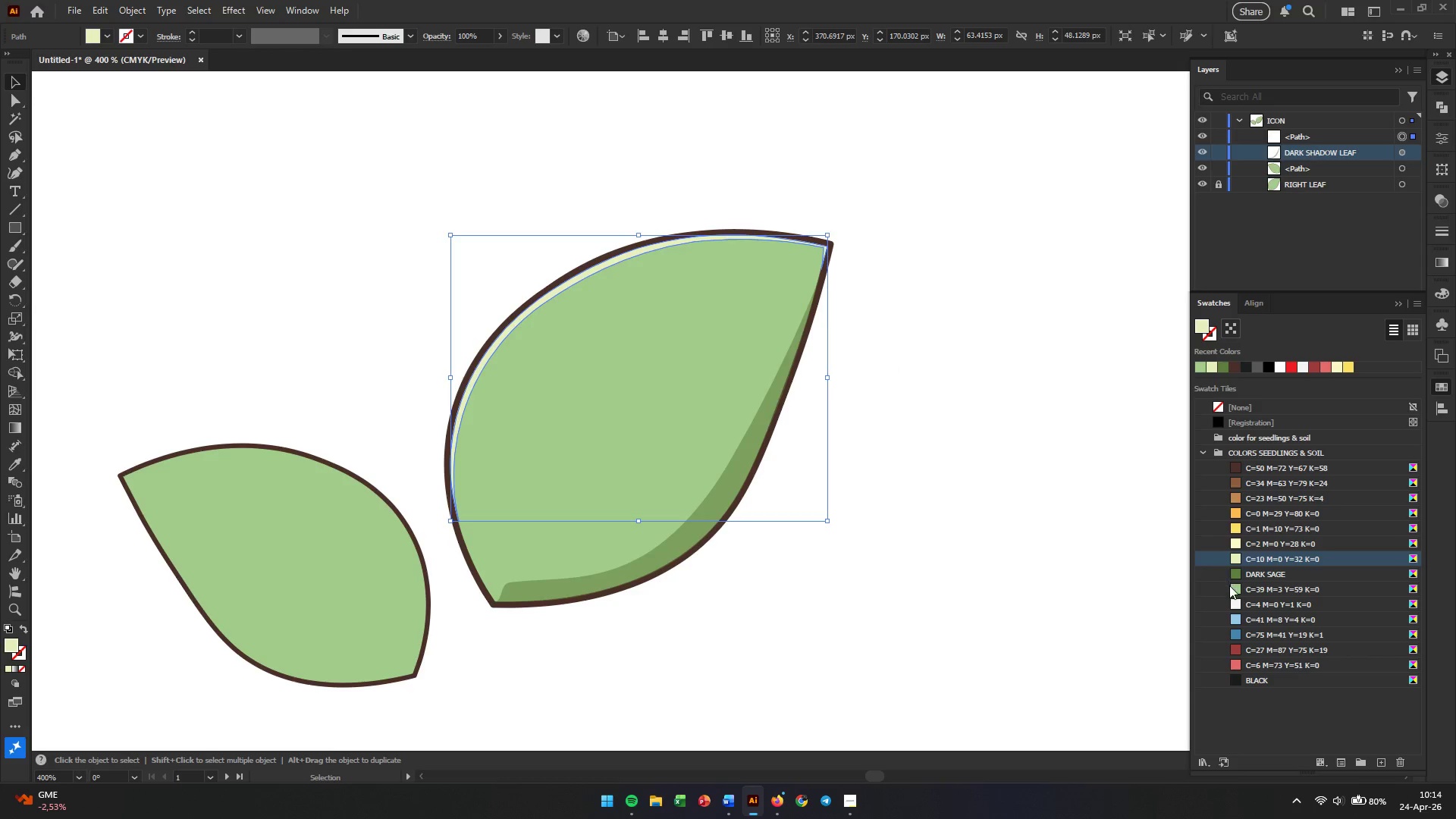 
left_click([1235, 588])
 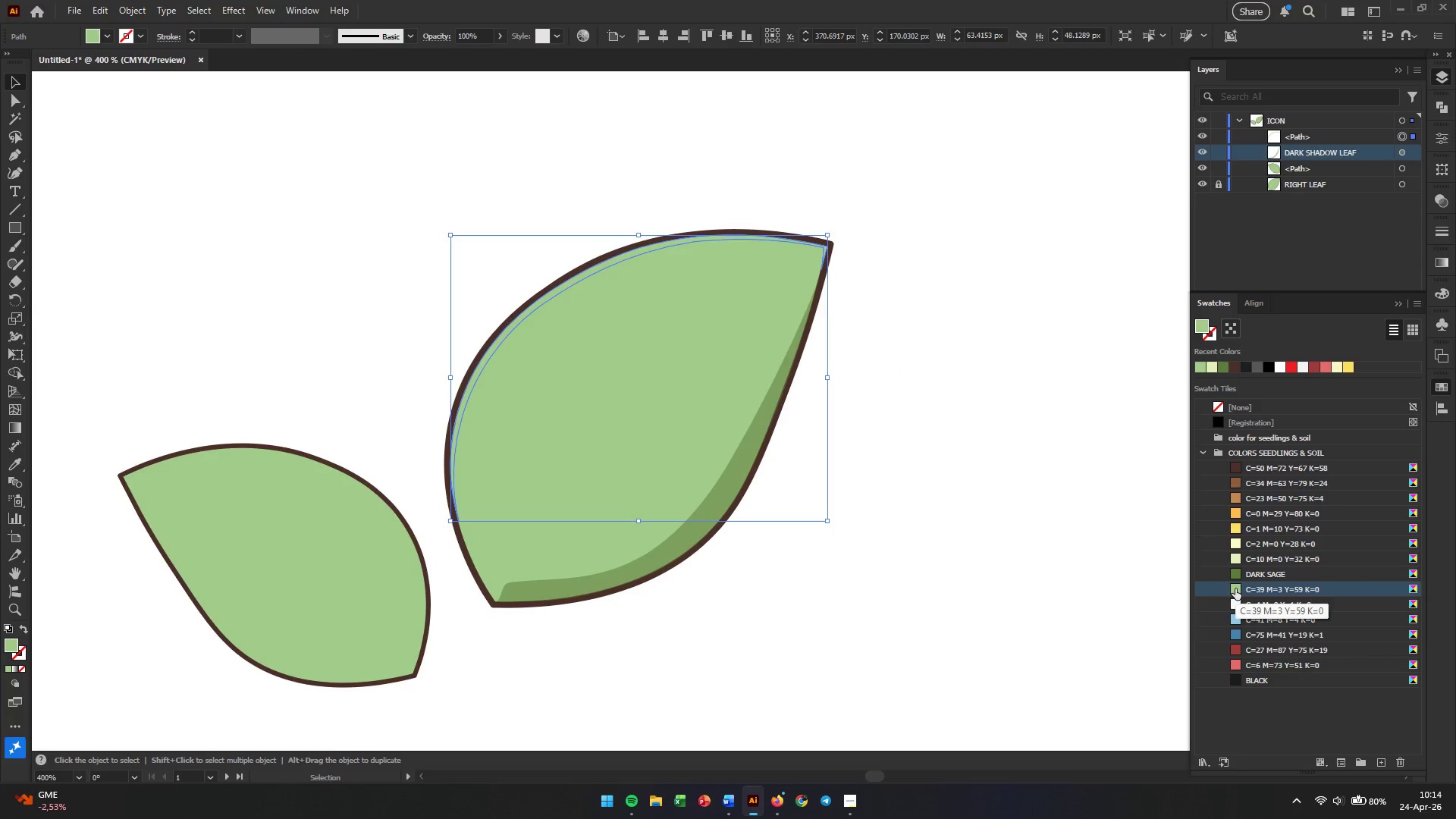 
left_click([1040, 522])
 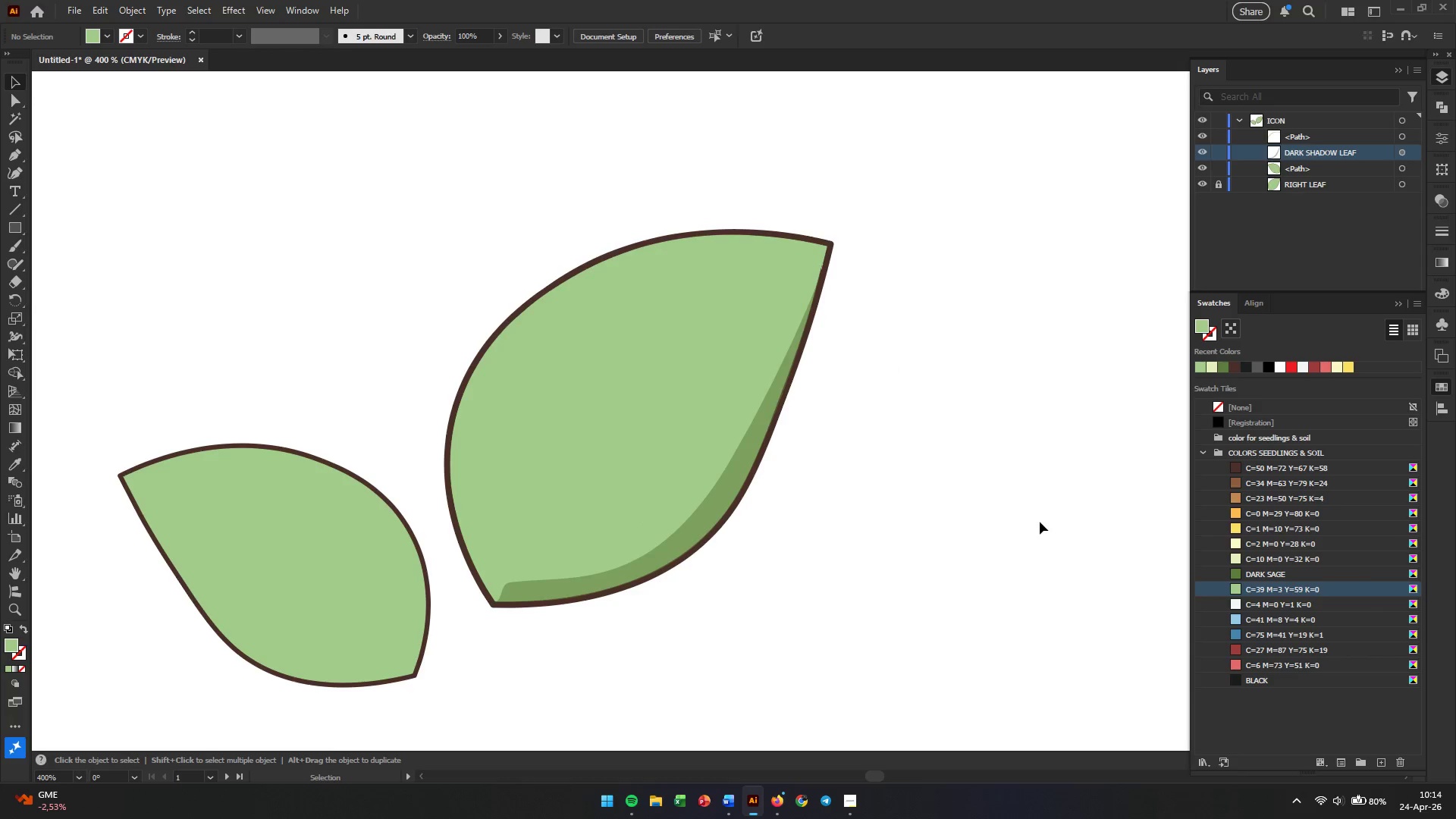 
key(Control+Z)
 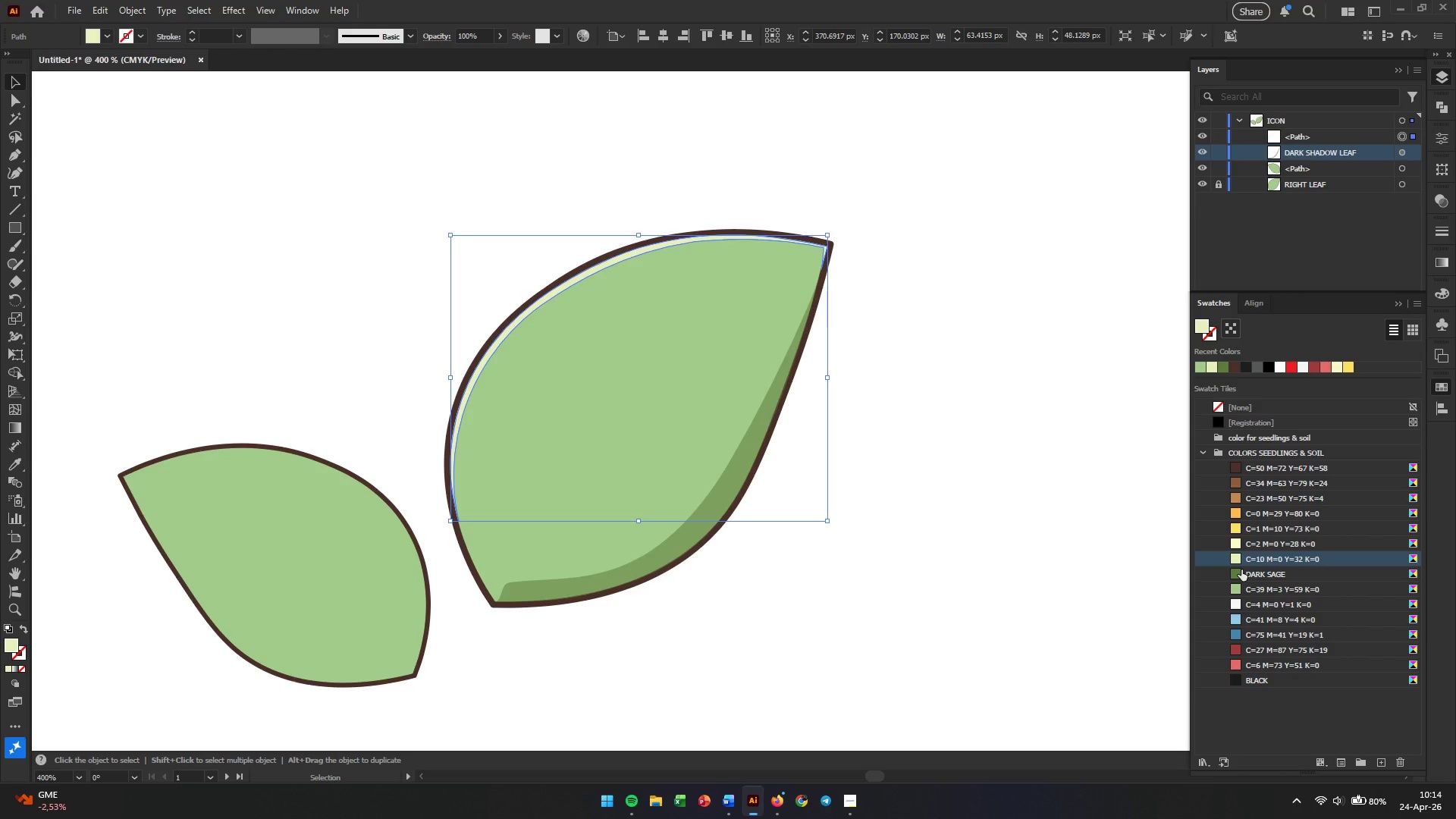 
wait(5.64)
 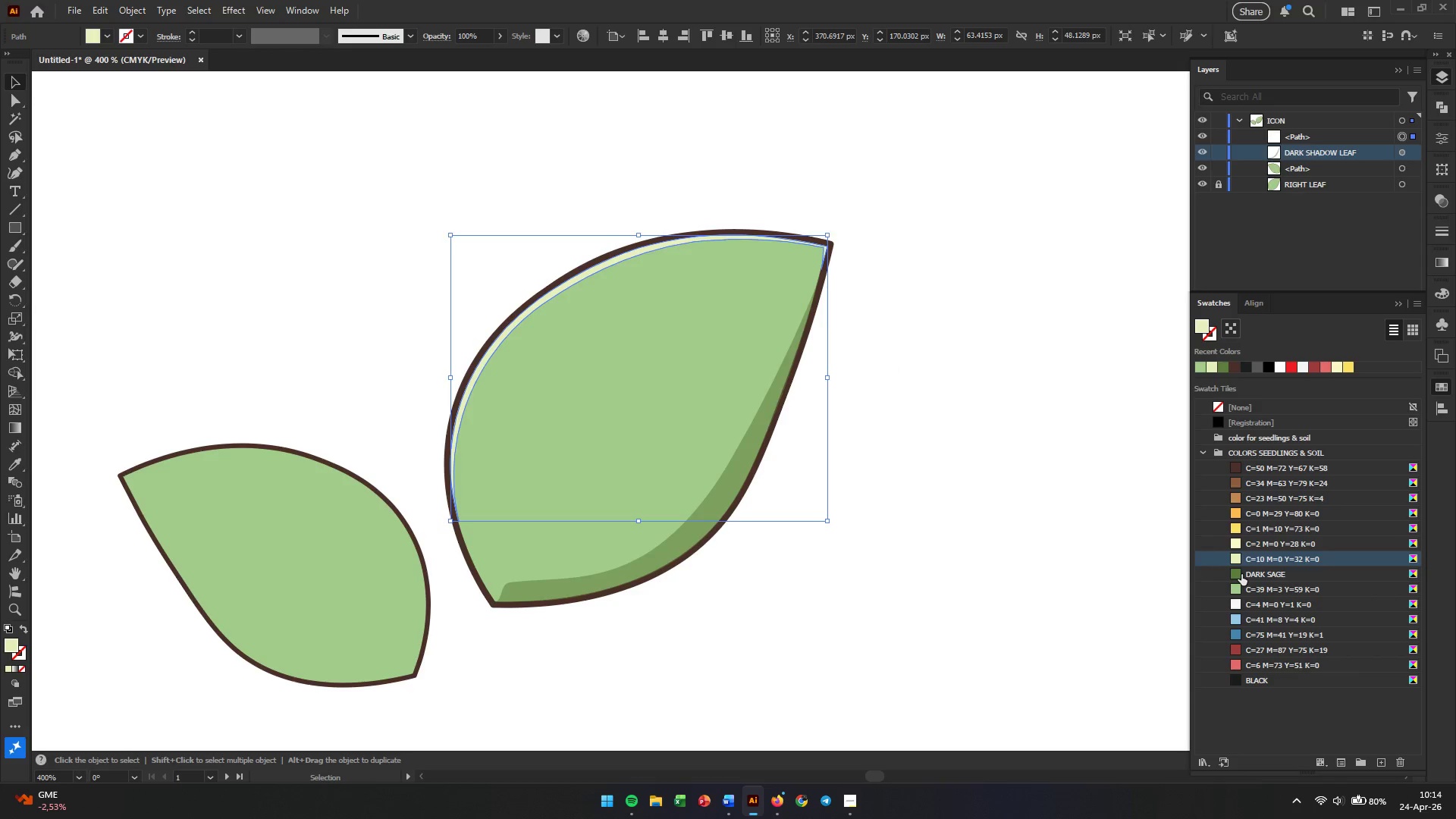 
left_click([1027, 383])
 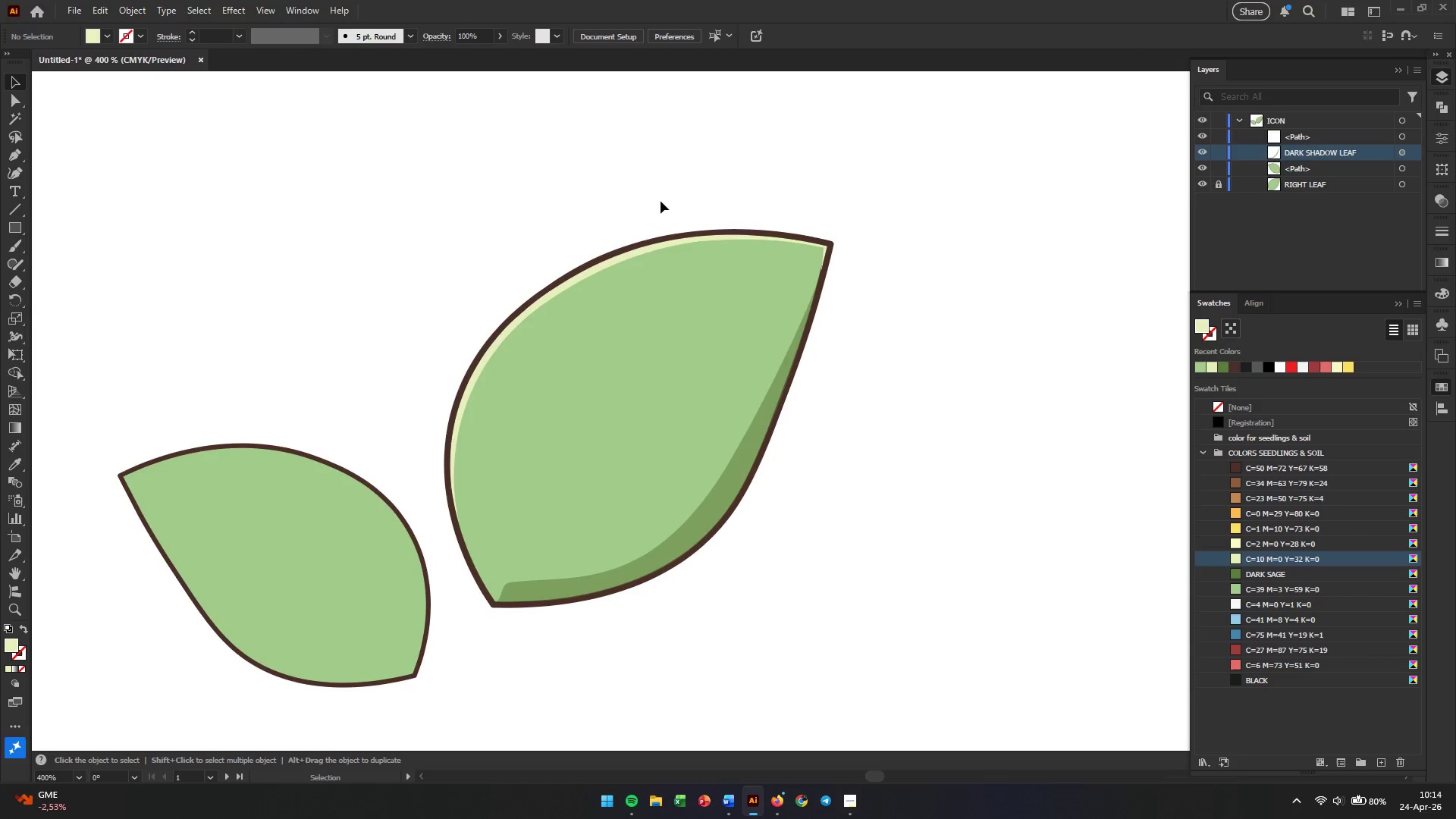 
left_click([627, 259])
 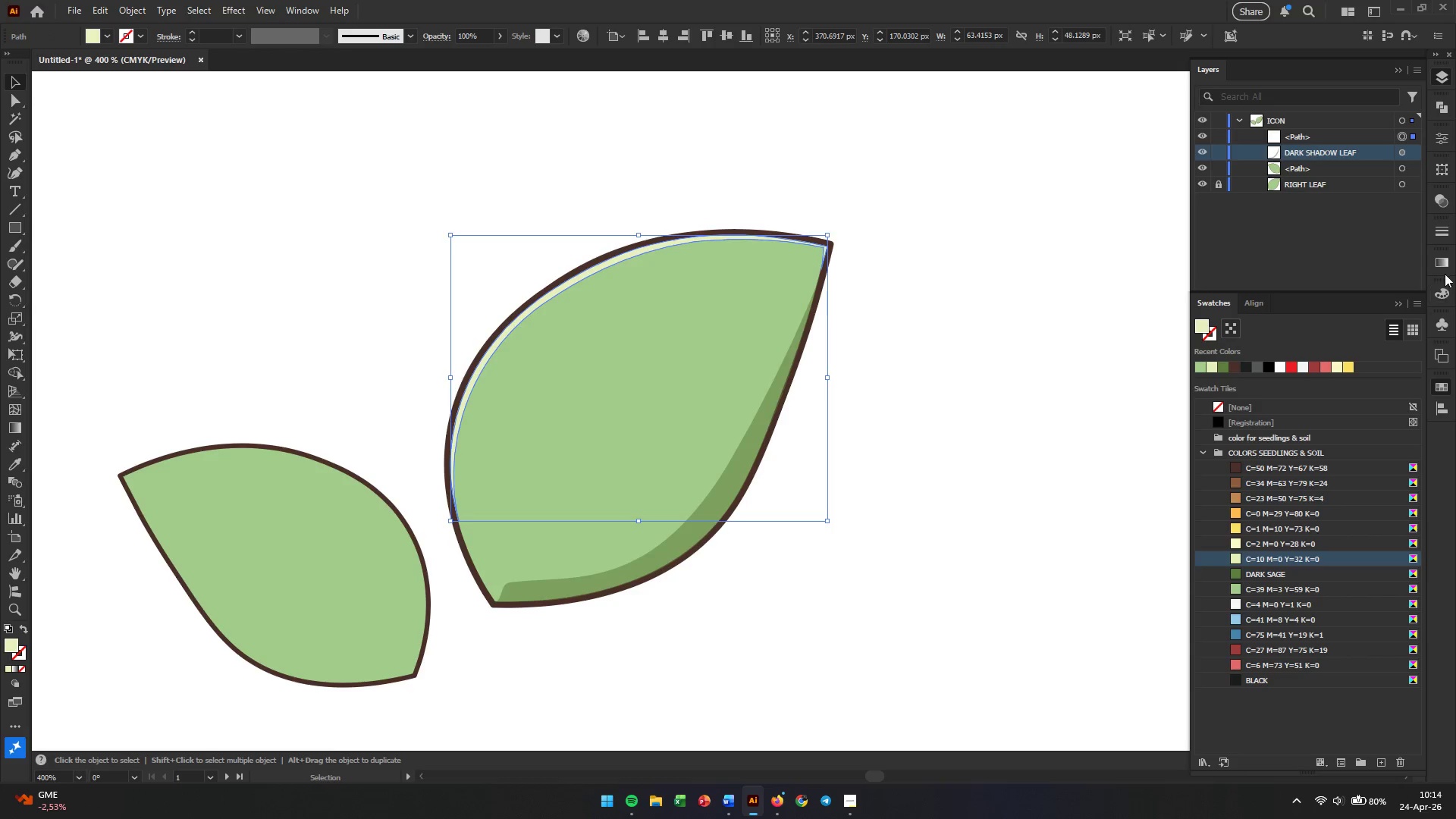 
left_click([1448, 140])
 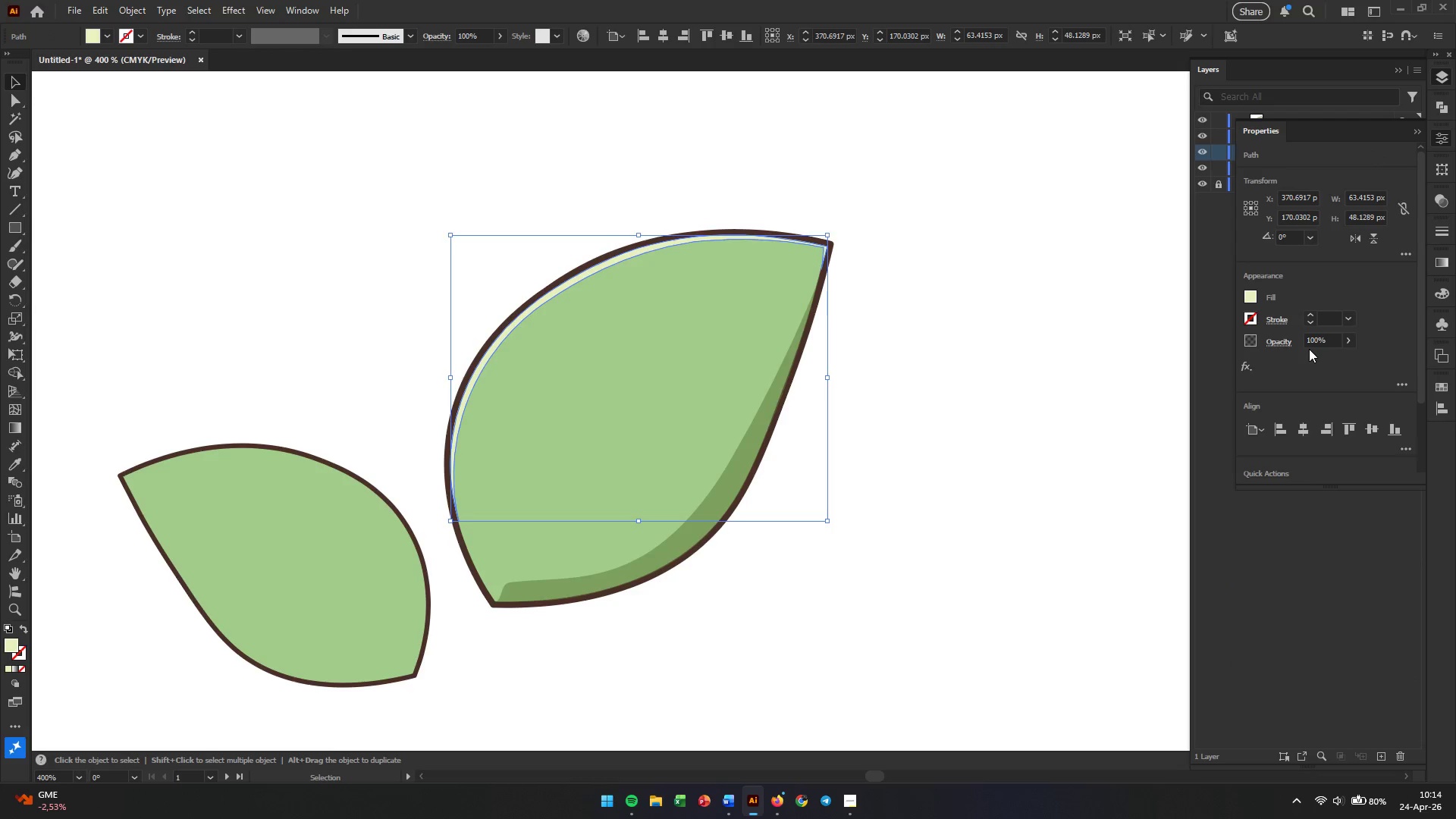 
double_click([1316, 338])
 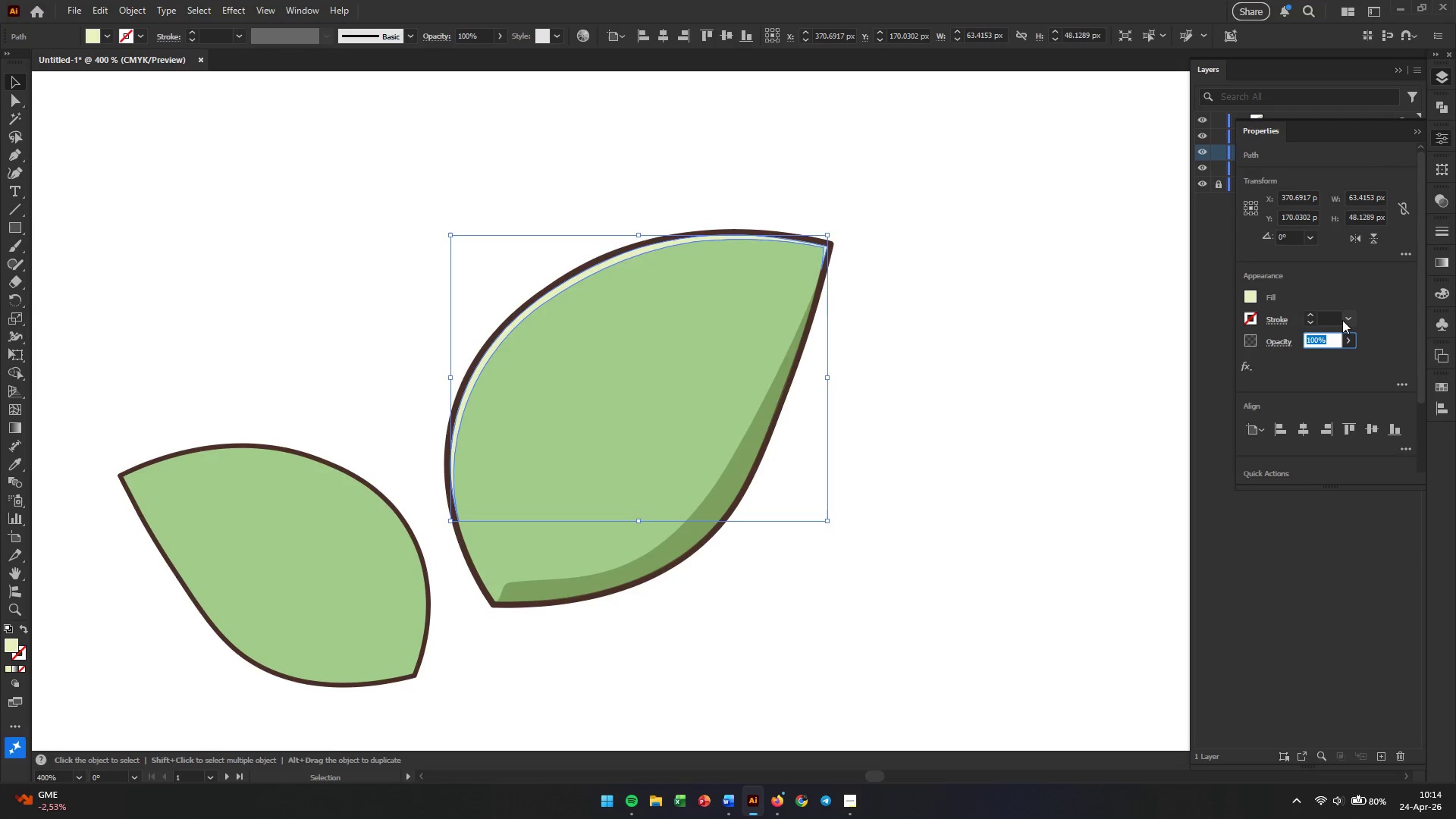 
key(Numpad5)
 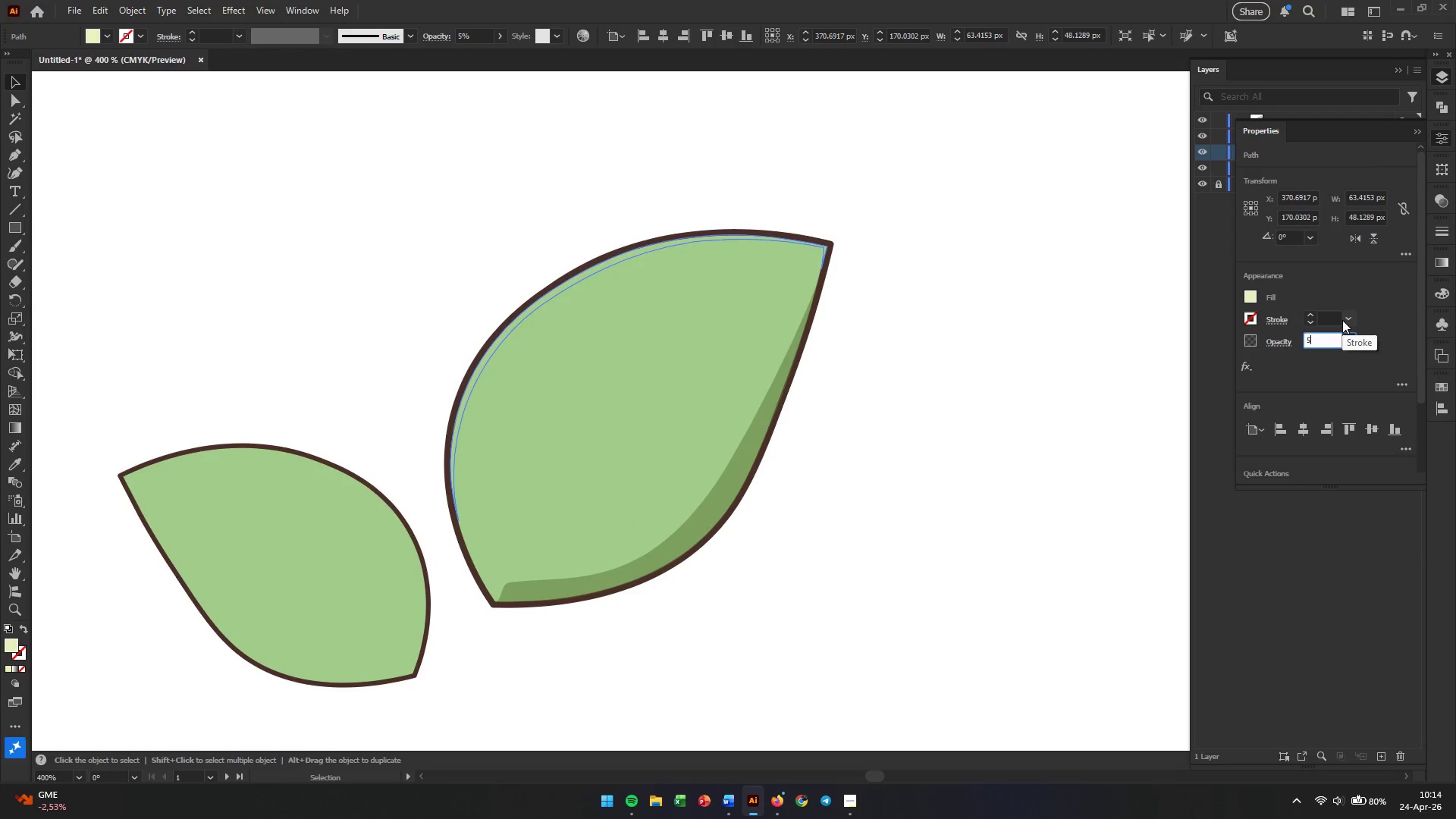 
key(Numpad0)
 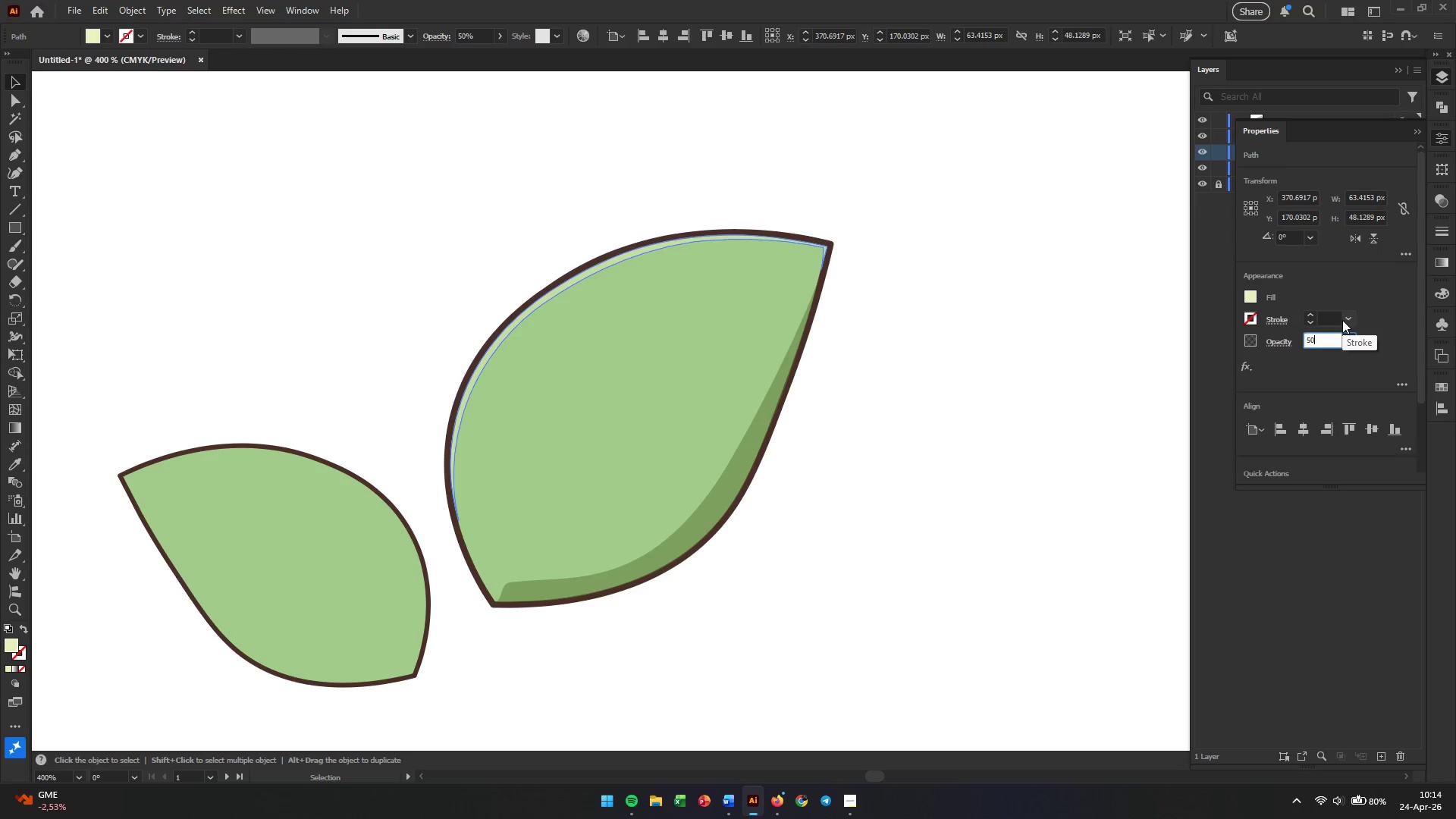 
key(Enter)
 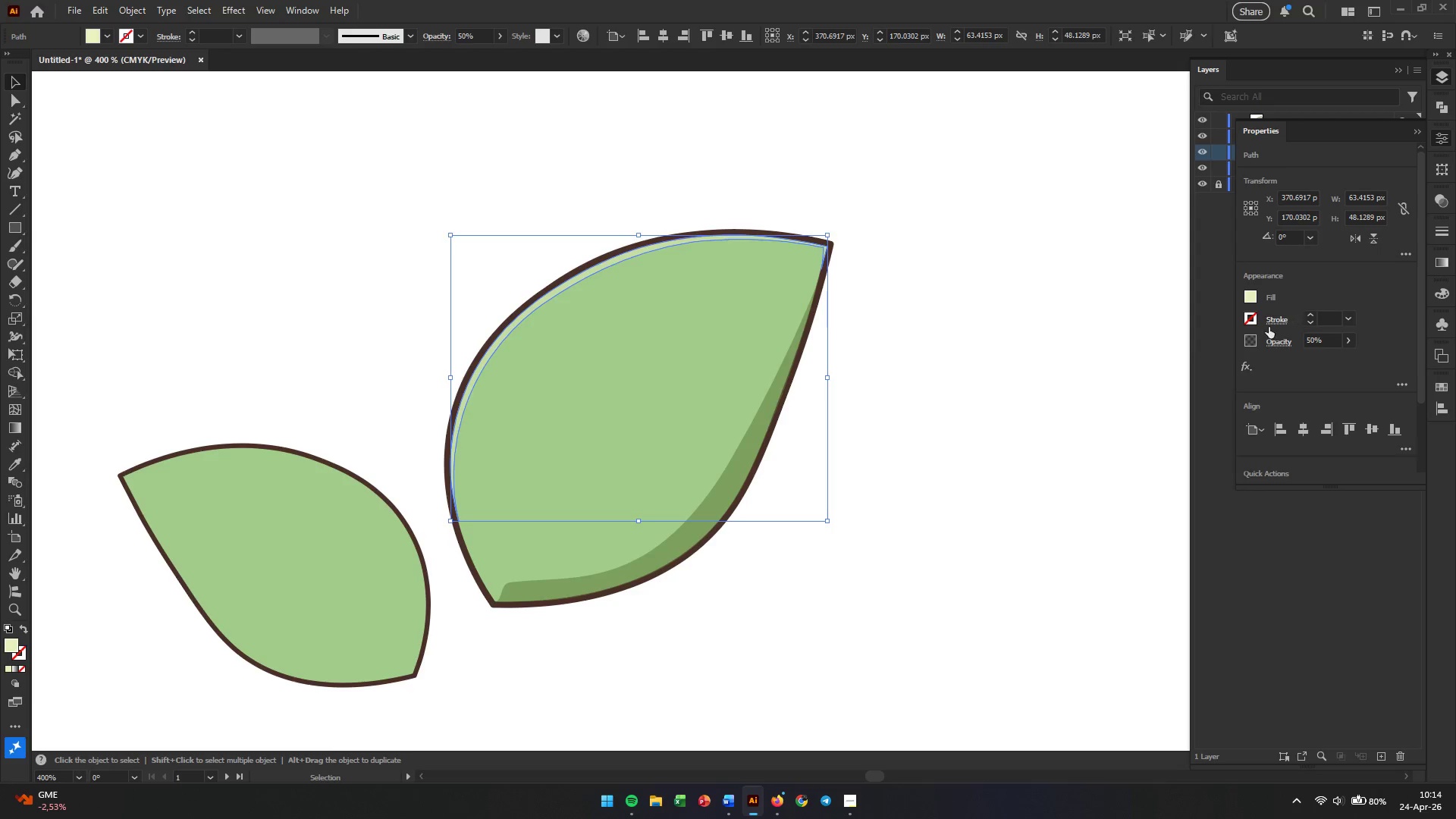 
left_click([929, 377])
 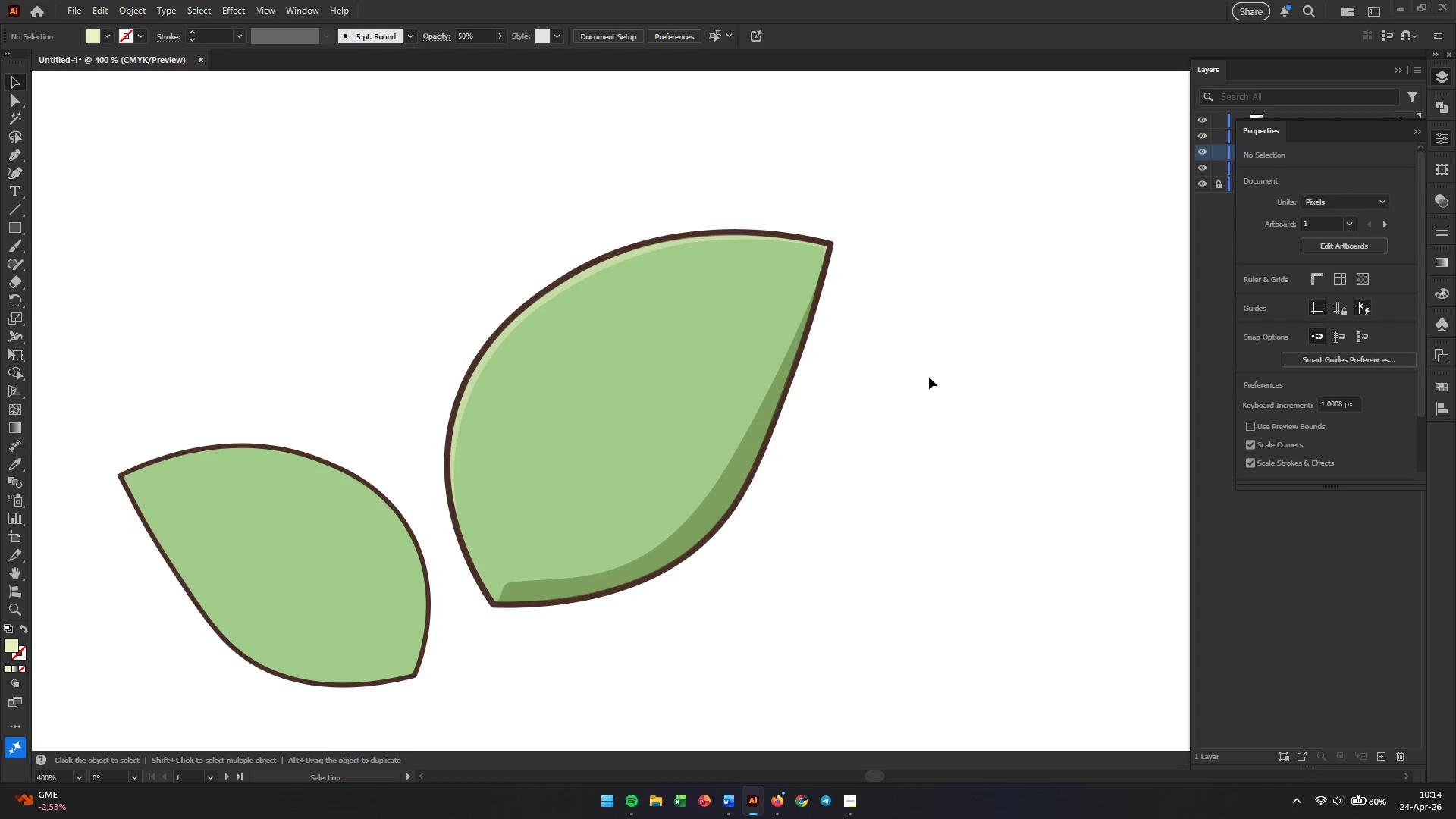 
hold_key(key=AltLeft, duration=0.39)
 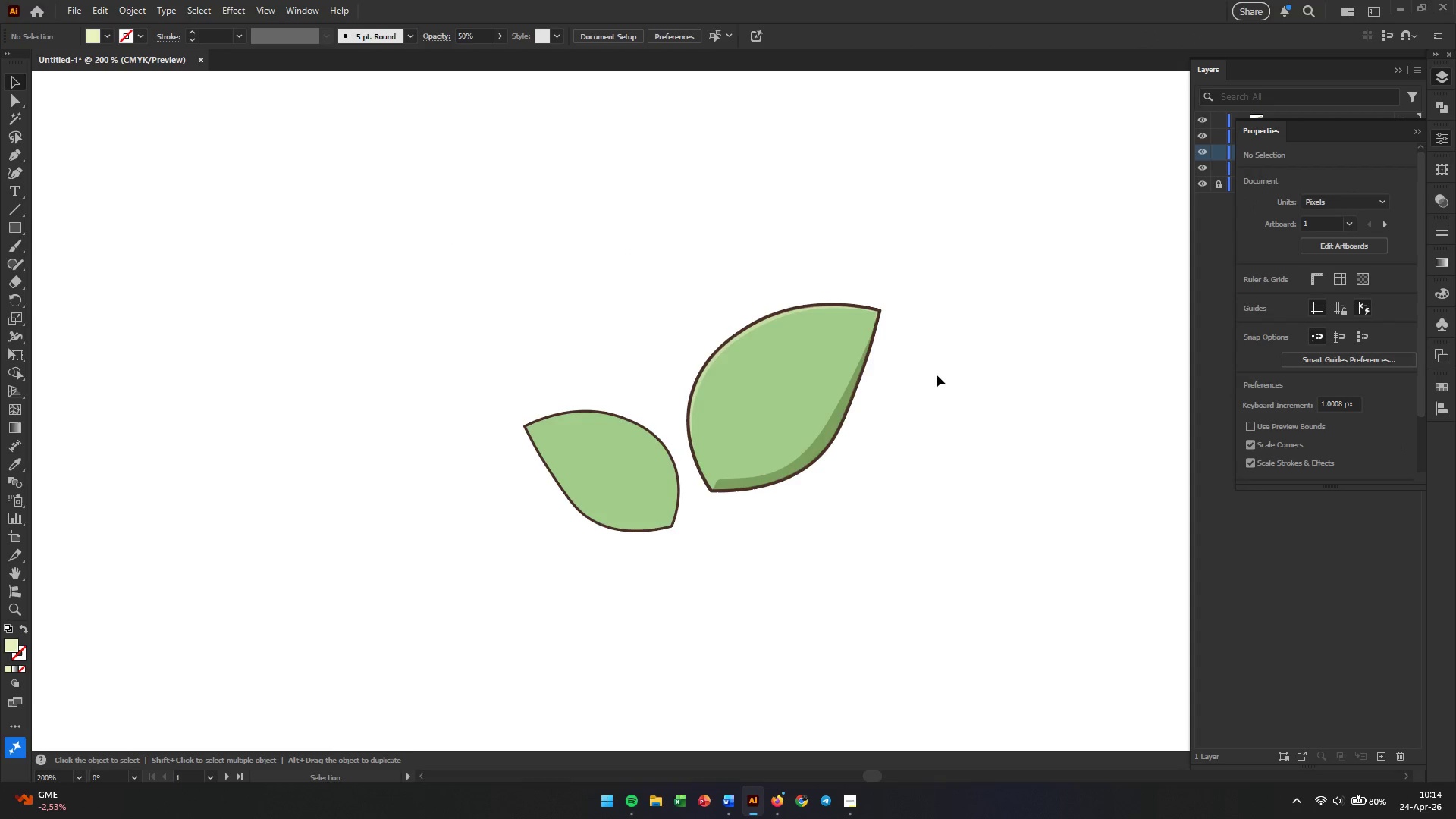 
left_click([937, 375])
 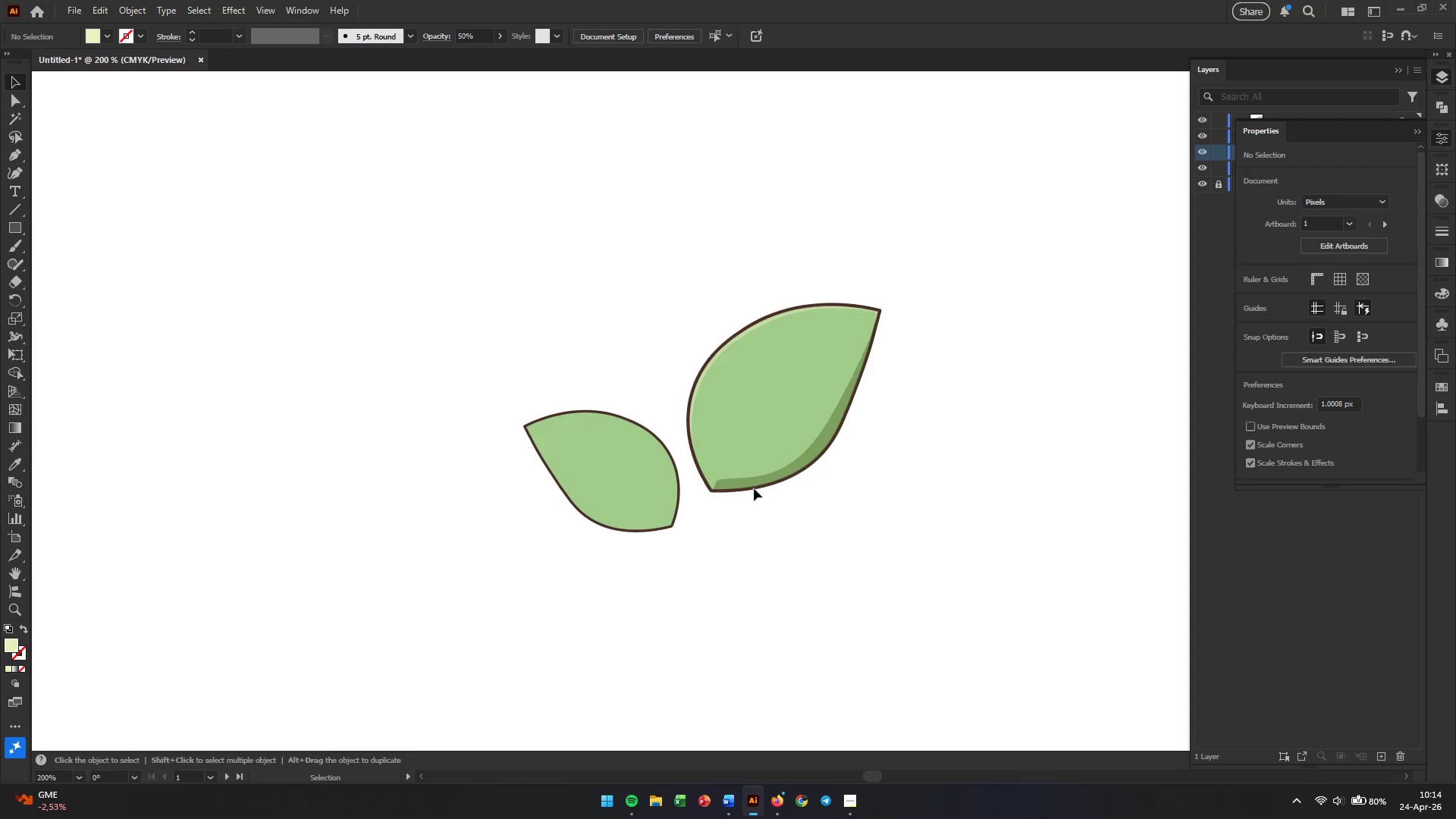 
scroll: coordinate [929, 377], scroll_direction: down, amount: 2.0
 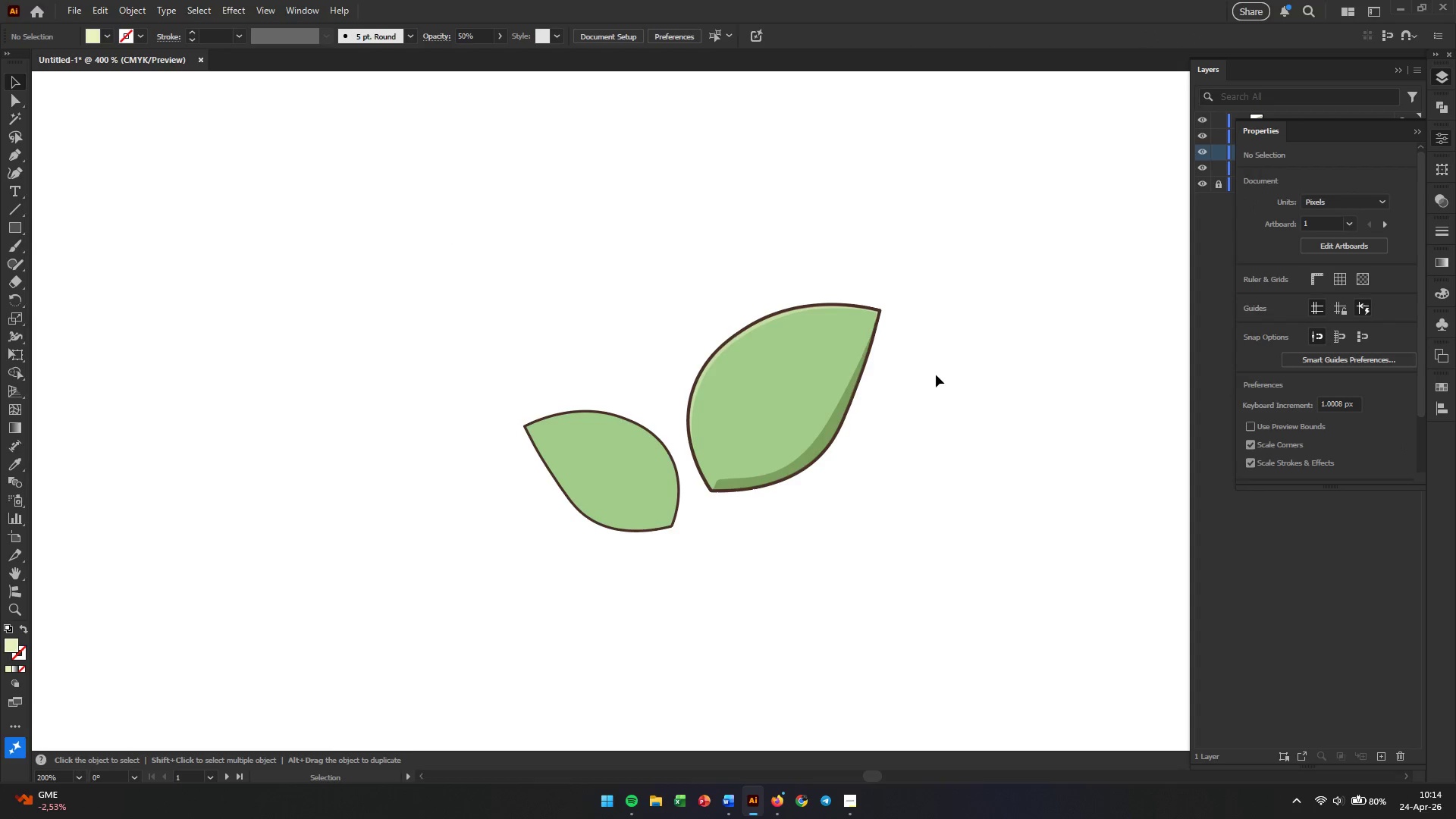 
left_click([634, 470])
 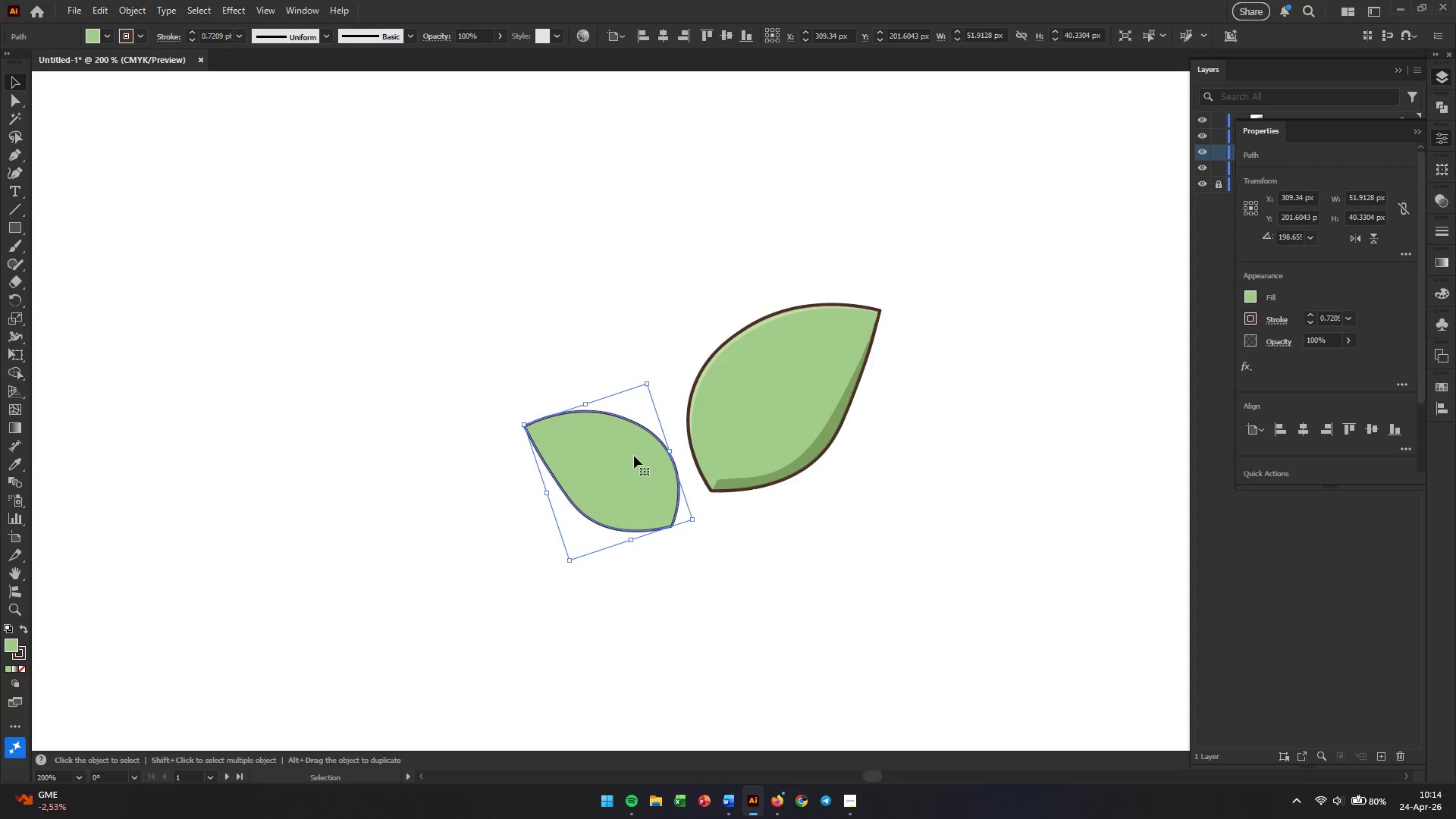 
key(Backspace)
 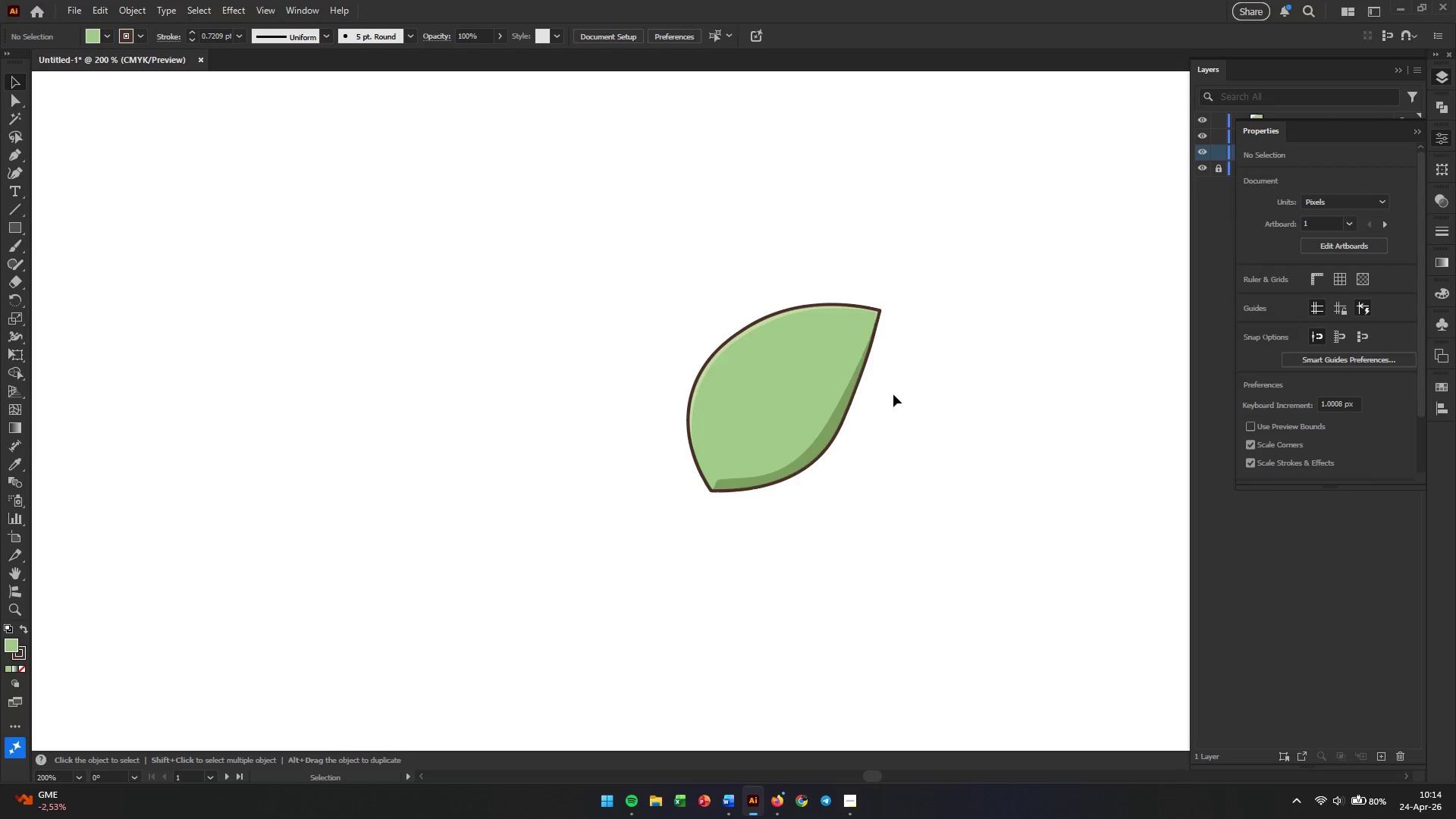 
left_click([897, 361])
 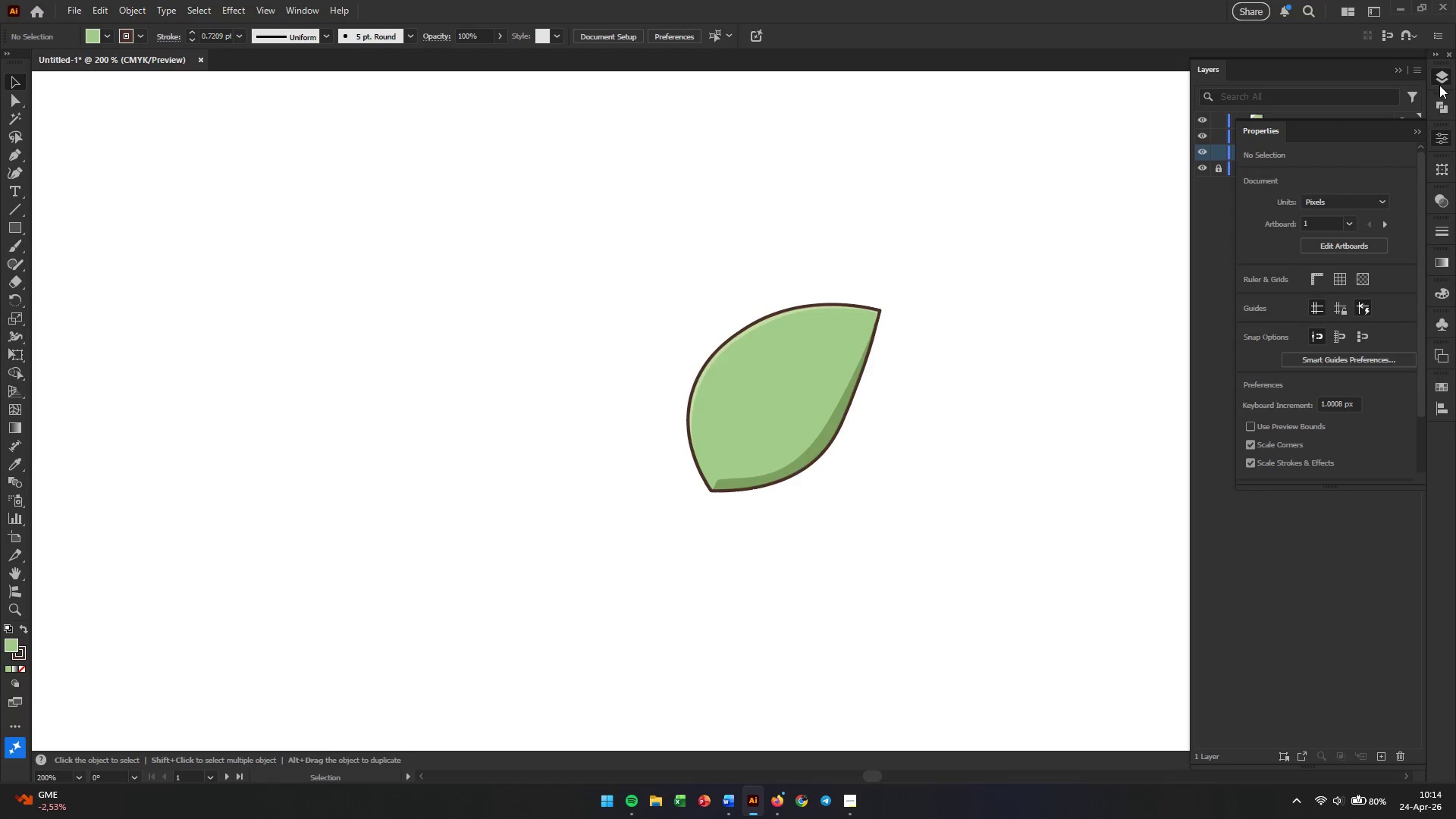 
double_click([1444, 74])
 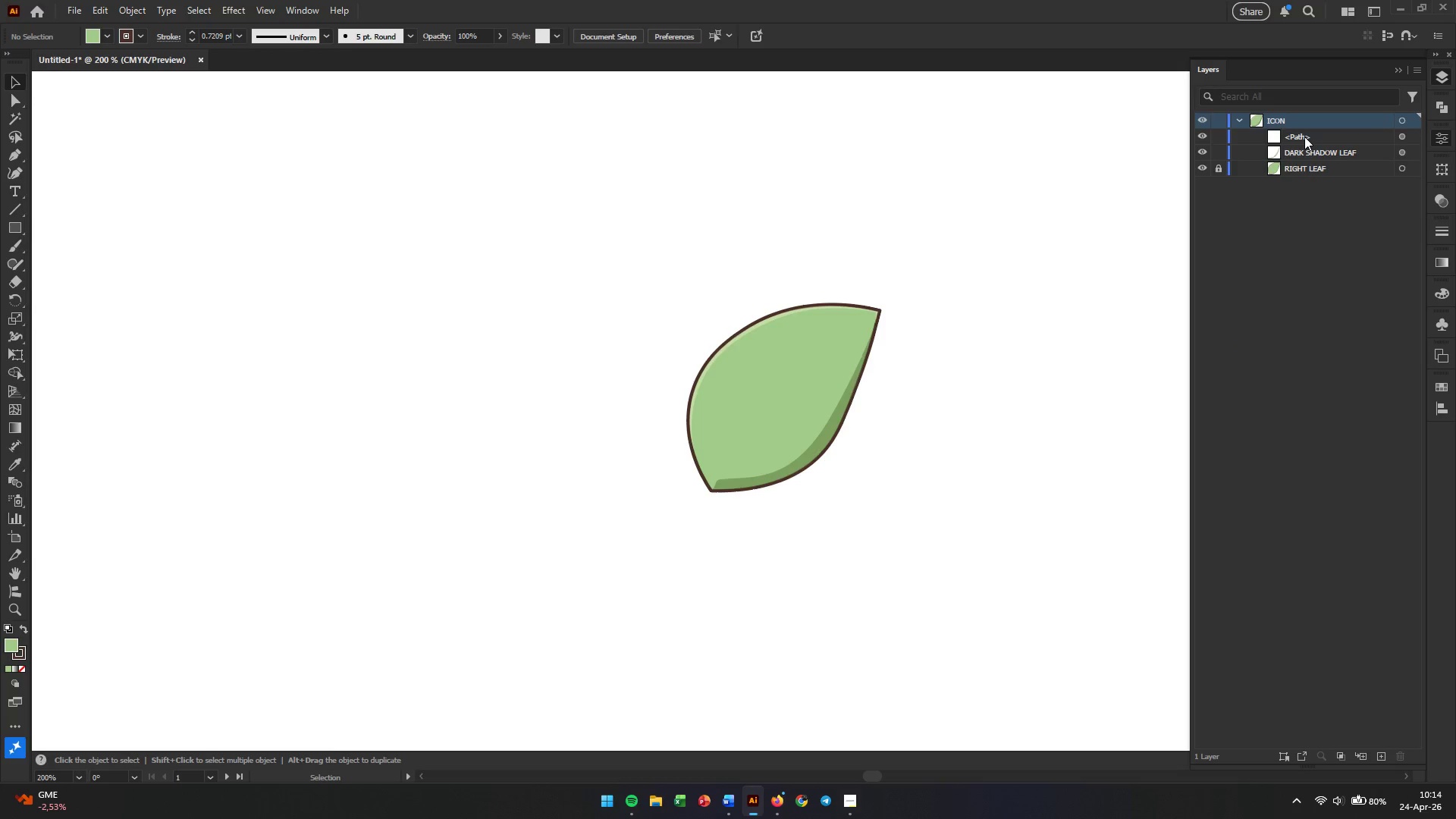 
double_click([1304, 139])
 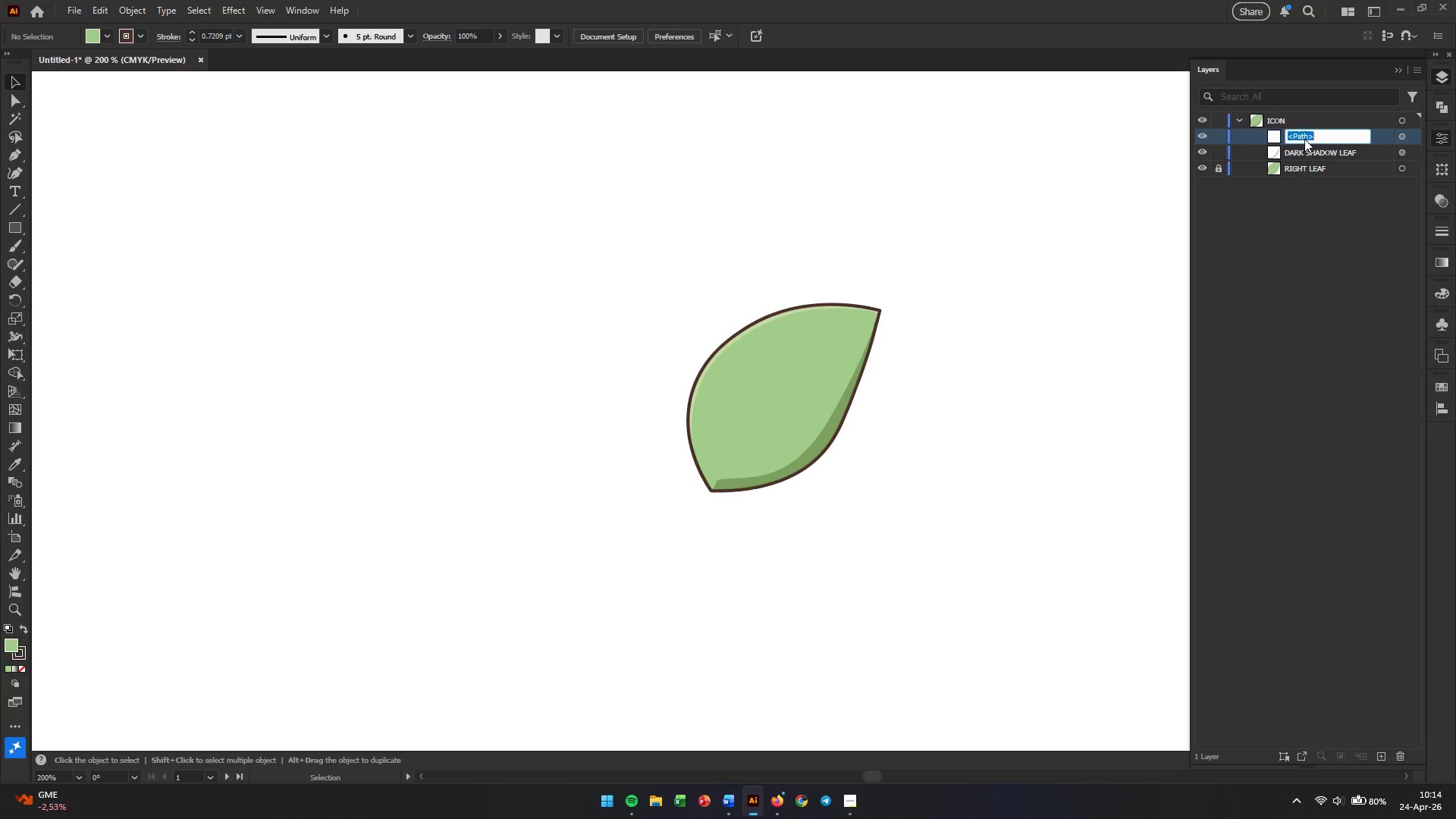 
triple_click([1304, 139])
 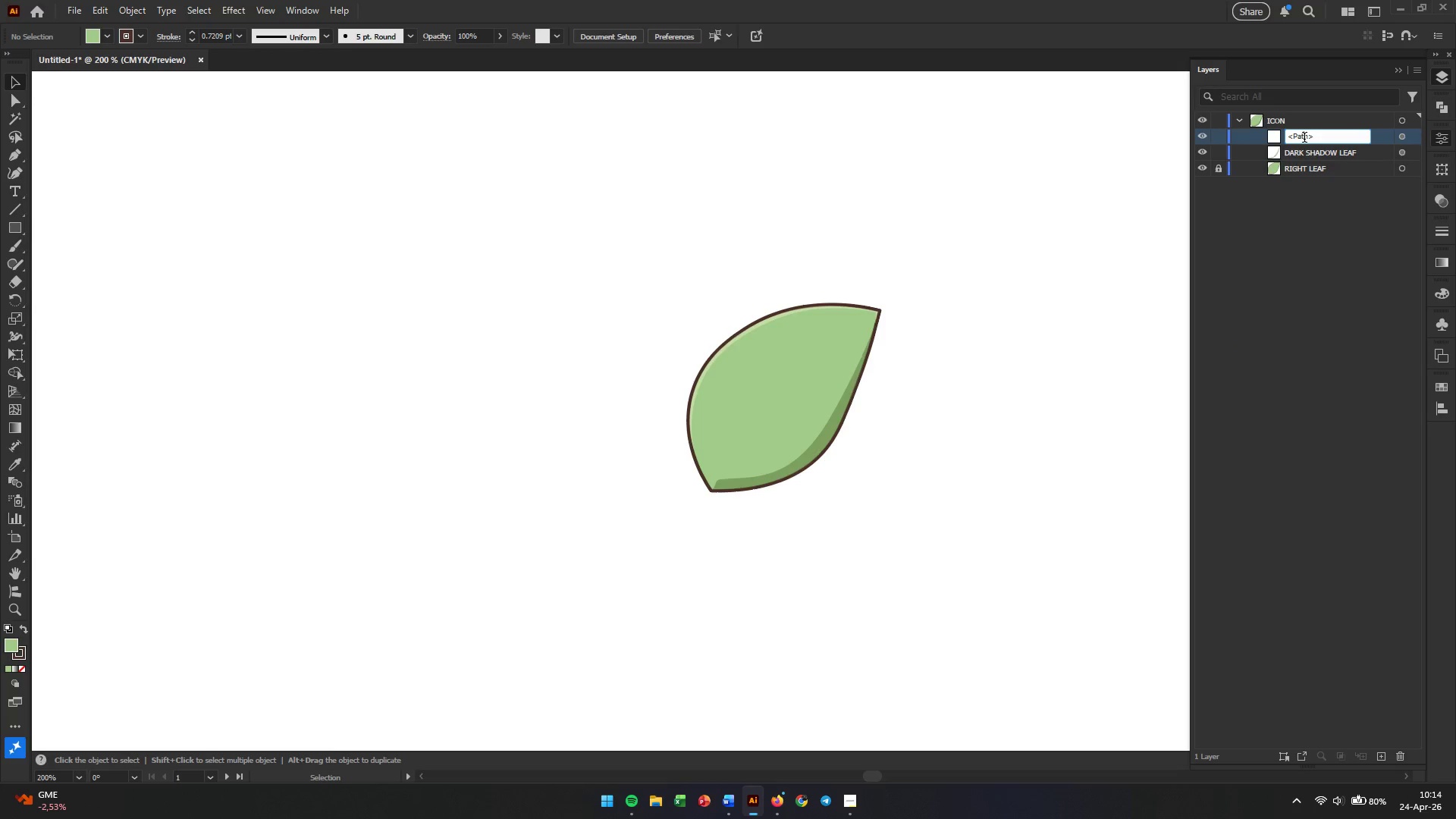 
triple_click([1304, 139])
 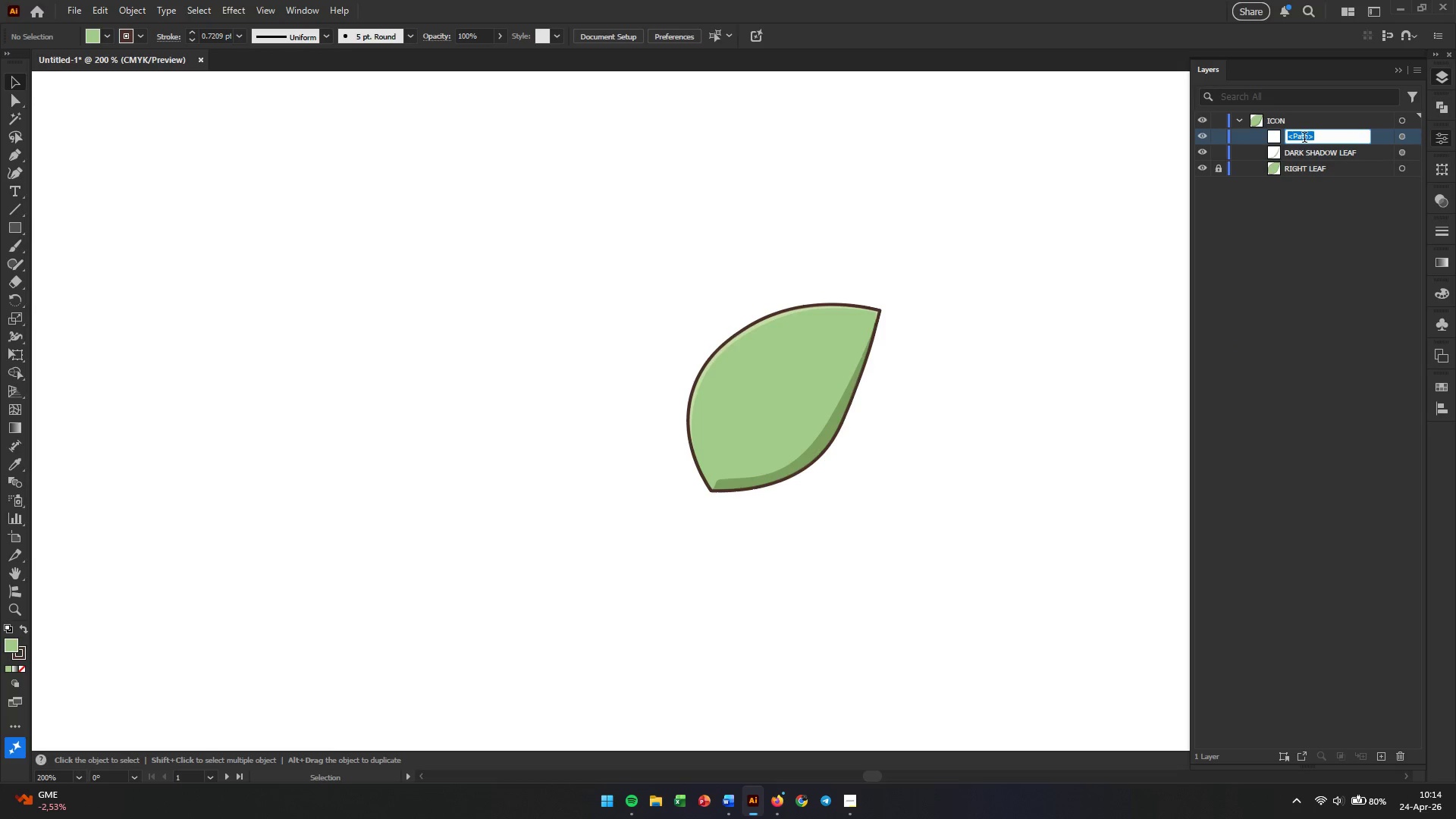 
type(LIGHT SHADOW)
 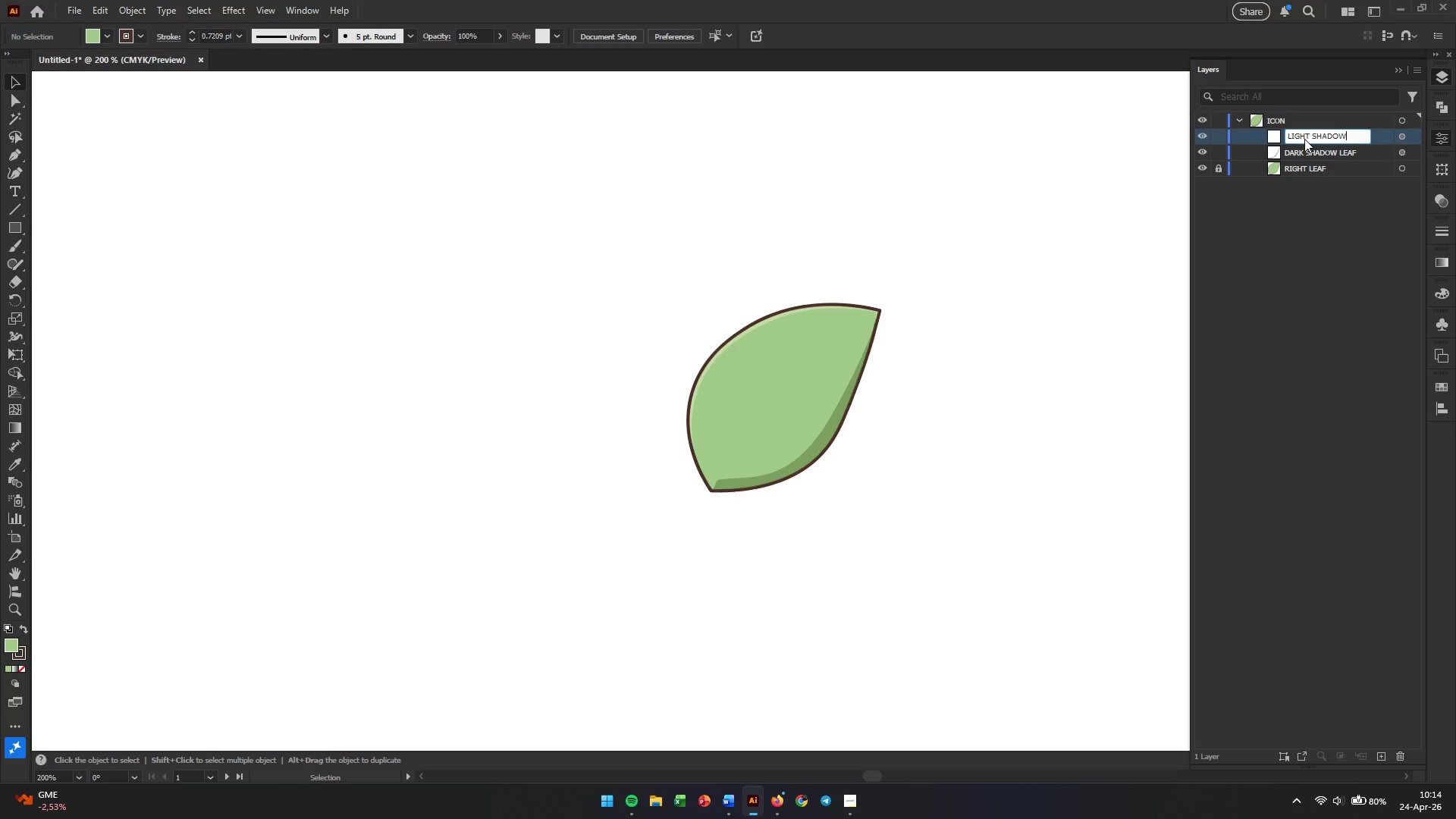 
key(Enter)
 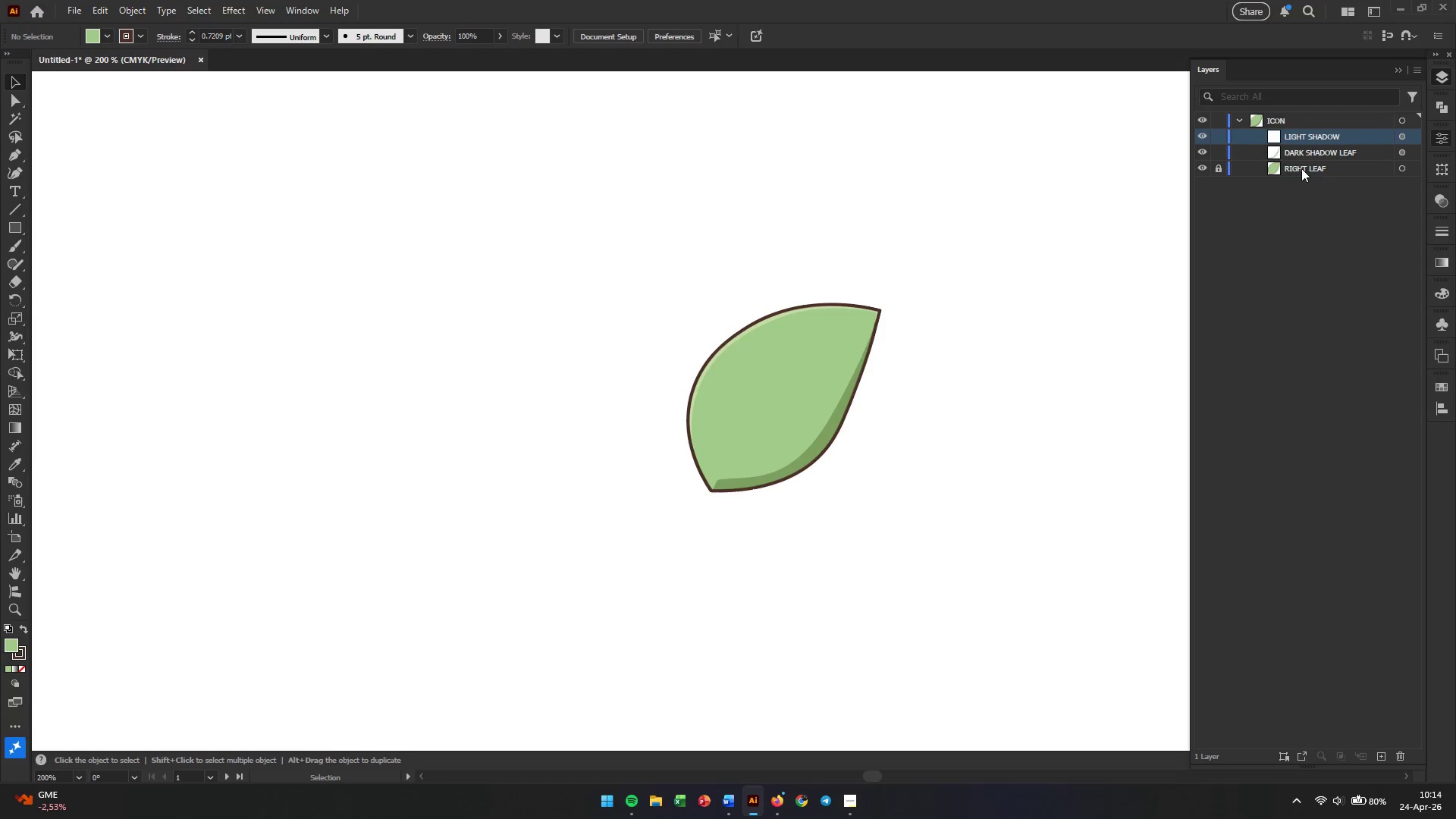 
left_click_drag(start_coordinate=[566, 246], to_coordinate=[977, 599])
 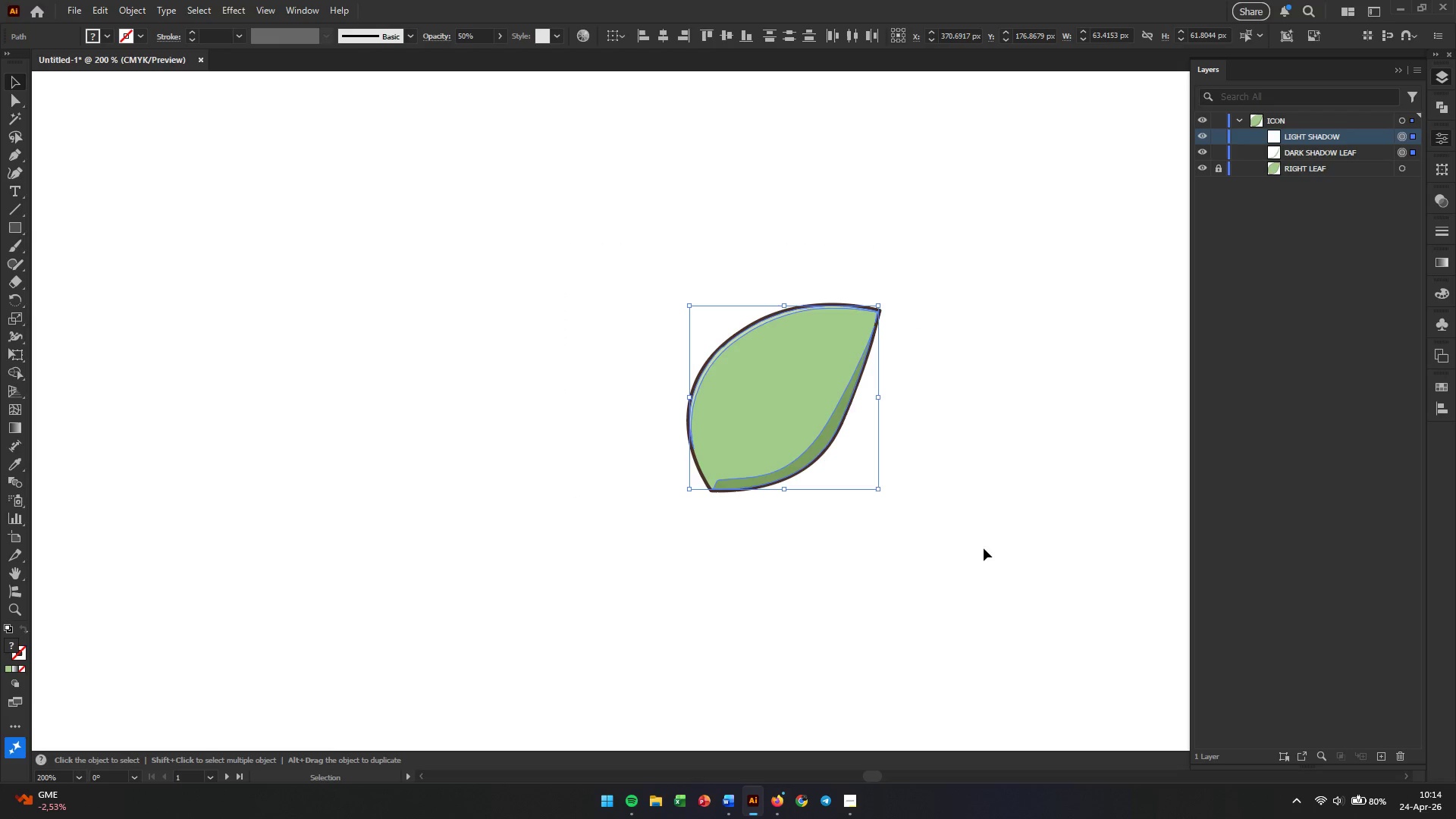 
wait(6.97)
 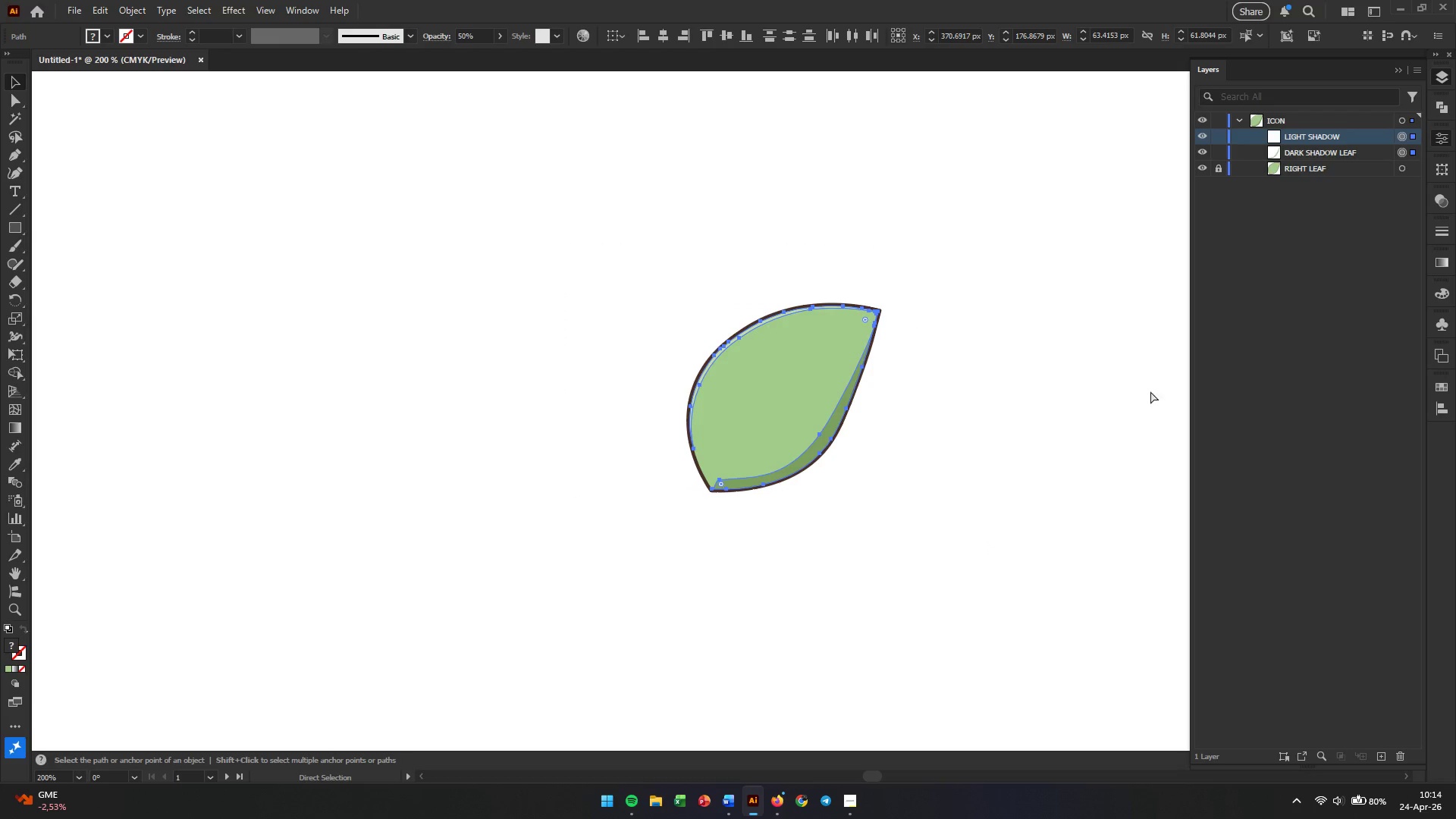 
key(Control+G)
 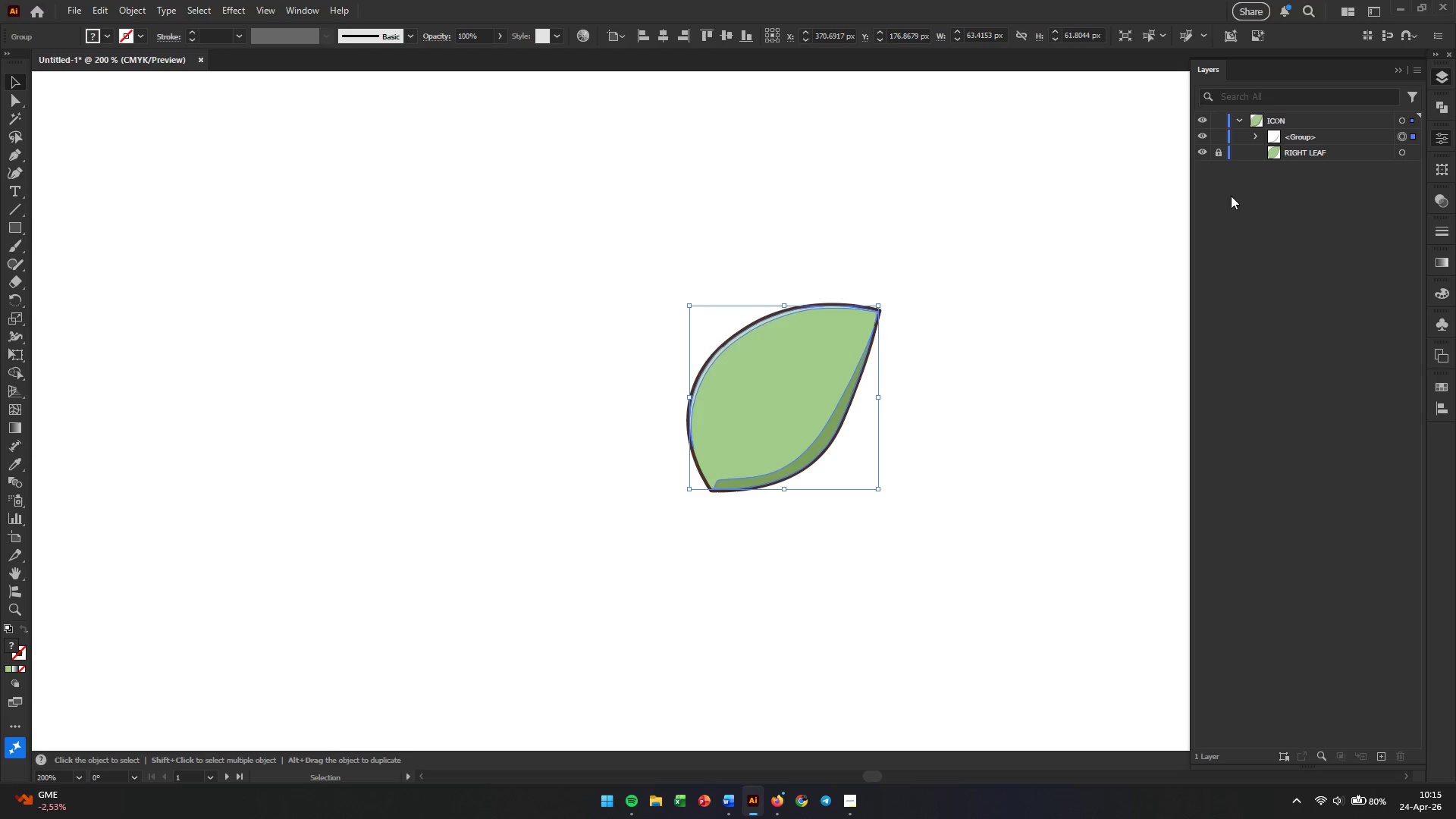 
left_click([1020, 338])
 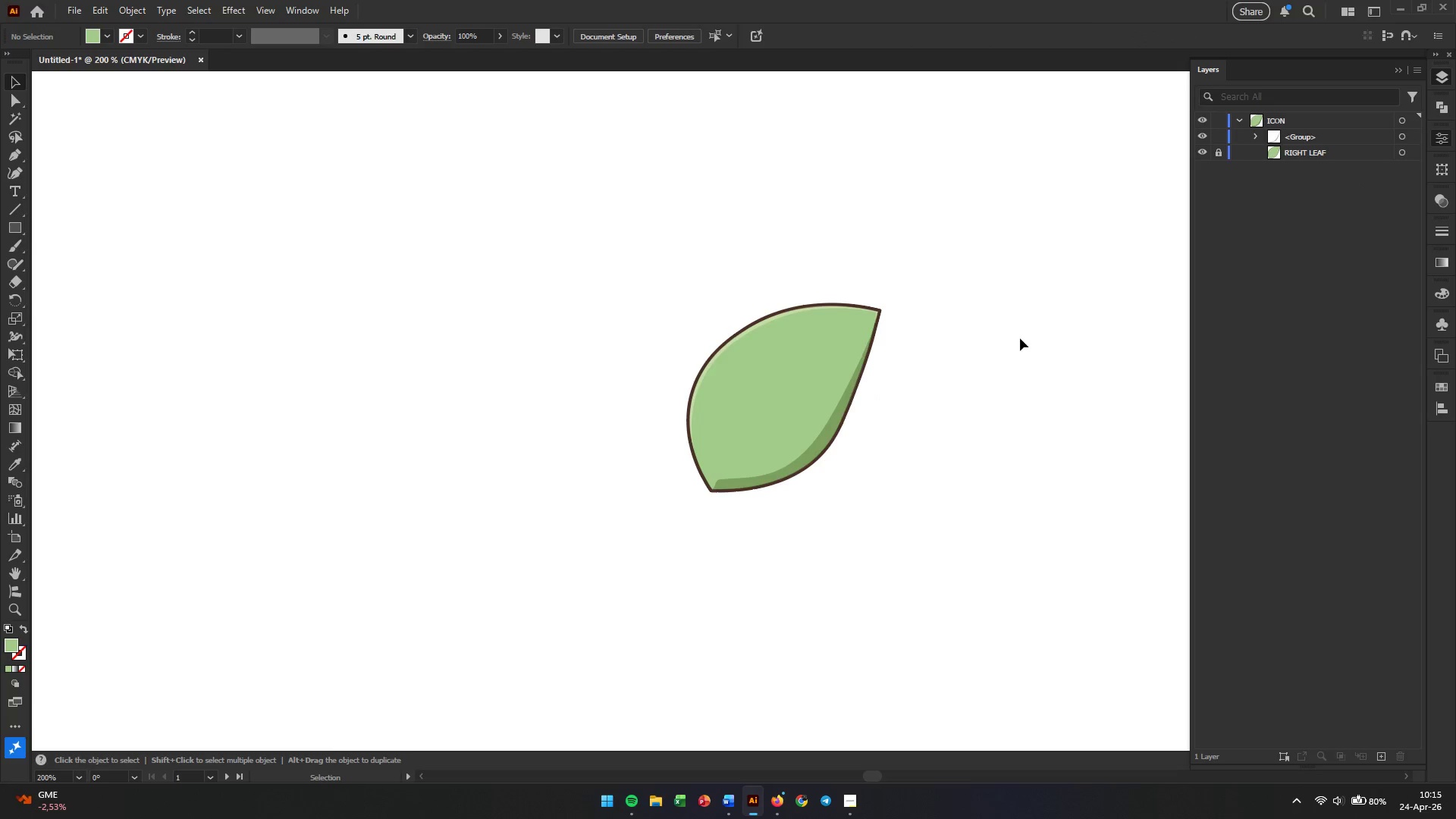 
key(Control+Z)
 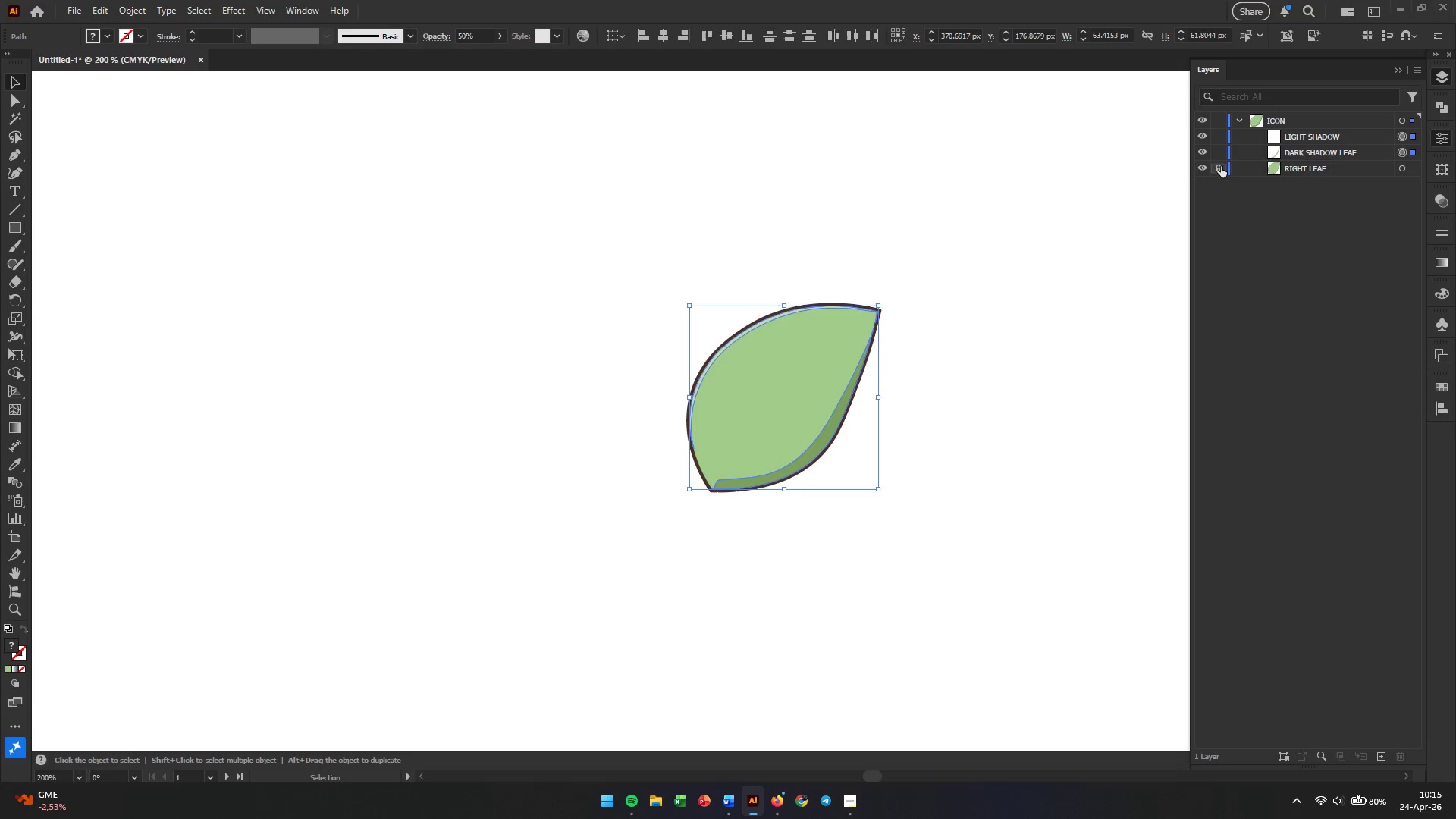 
left_click([1222, 166])
 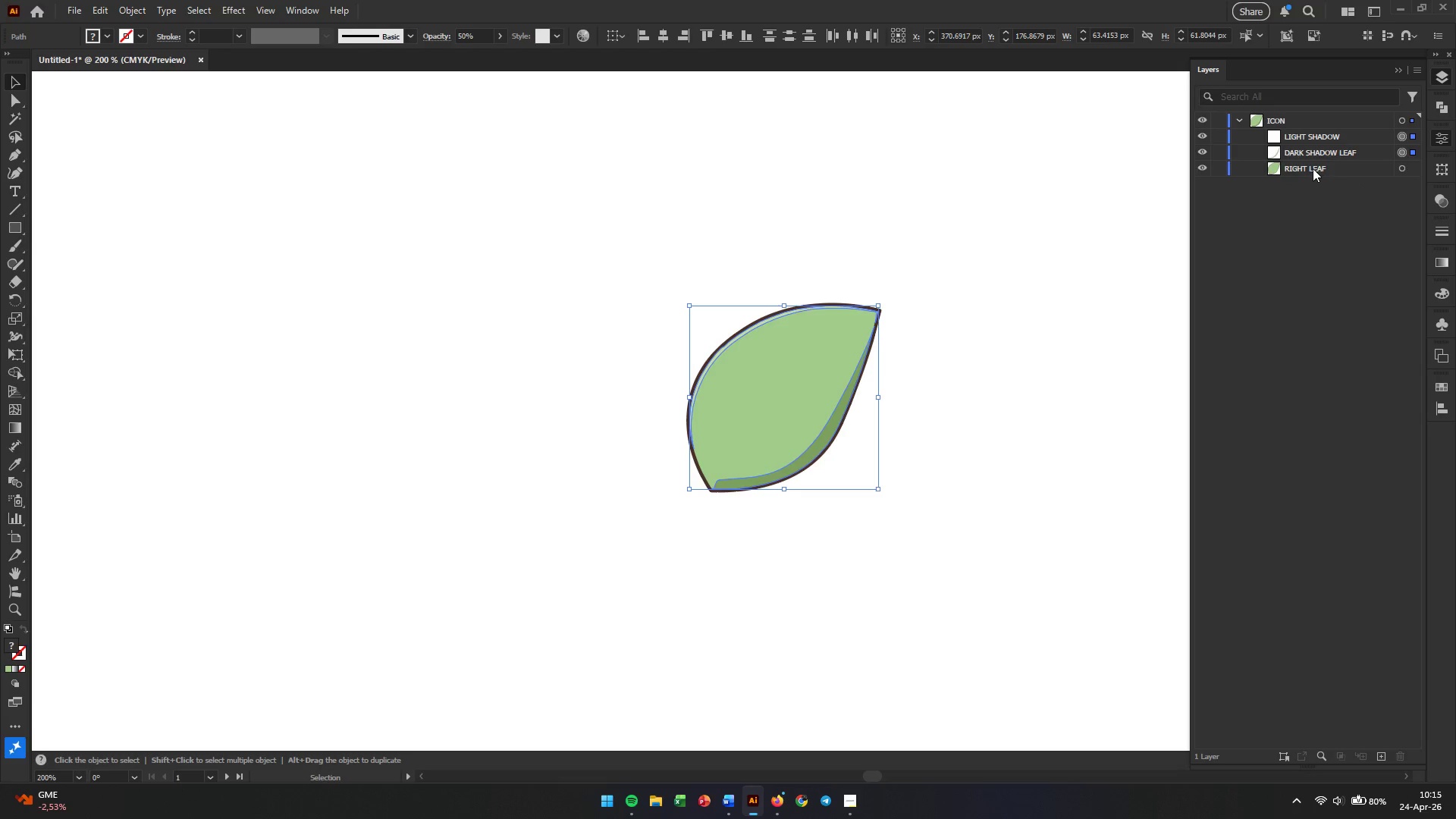 
double_click([1313, 168])
 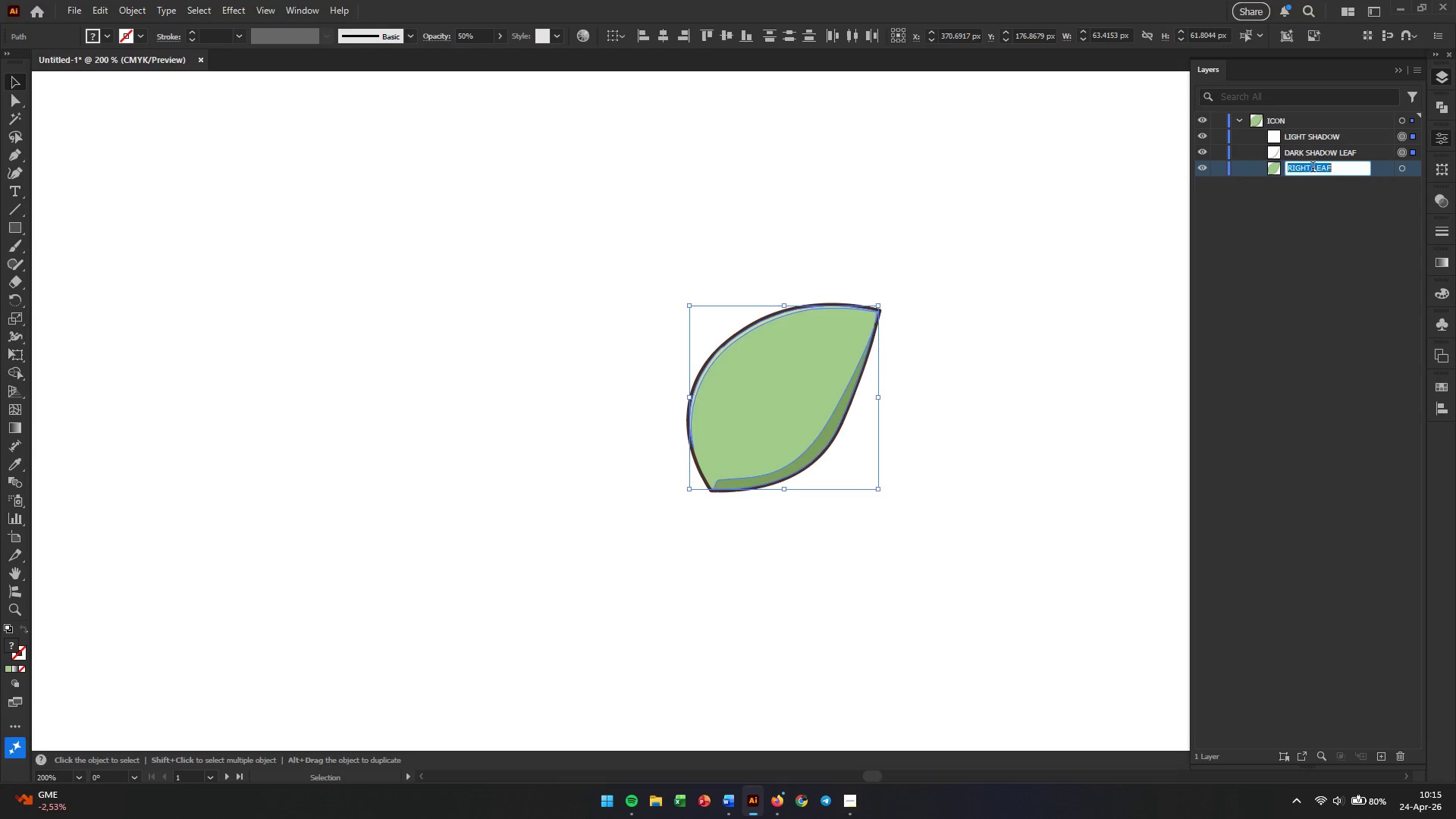 
triple_click([1313, 168])
 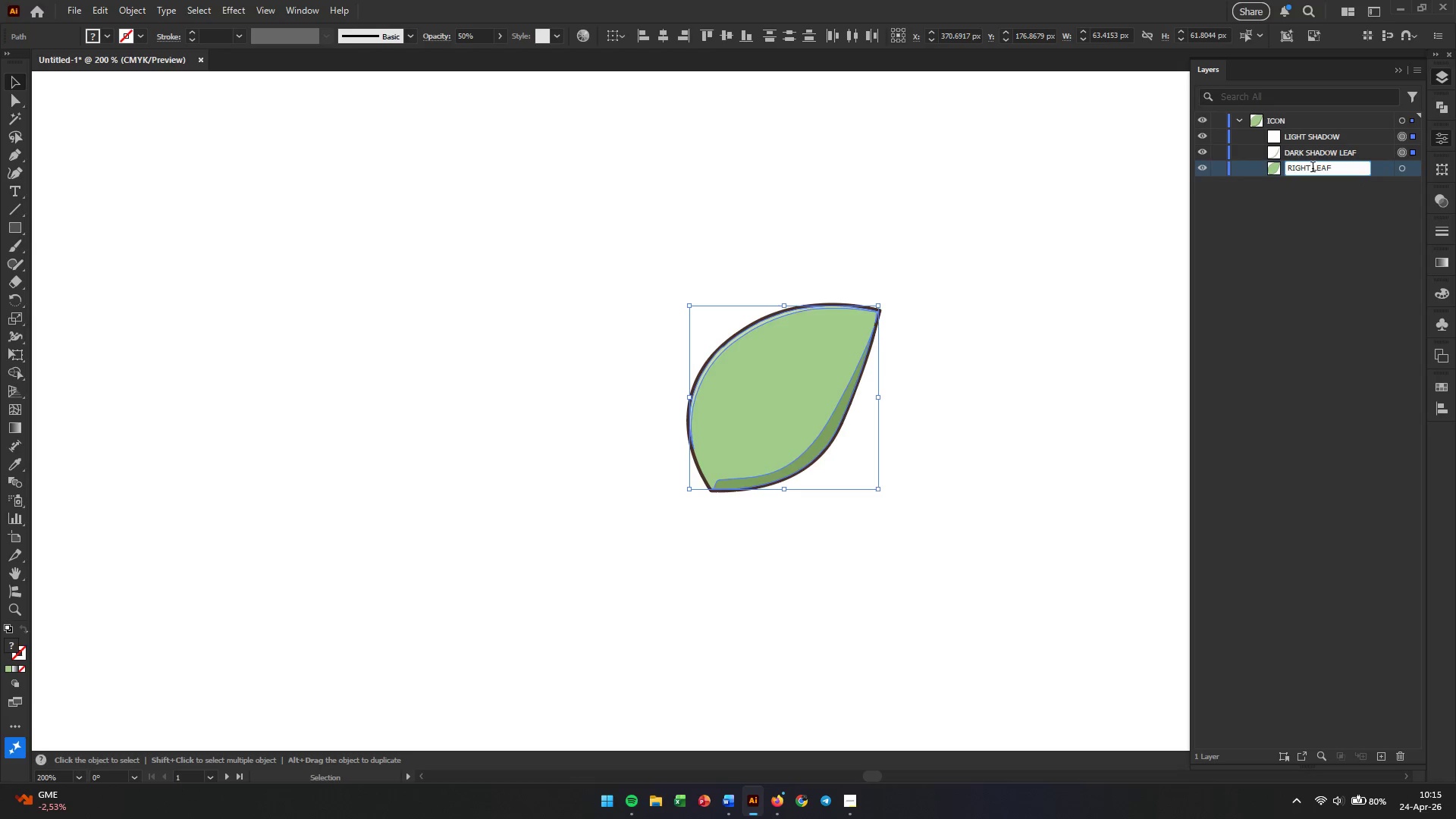 
triple_click([1313, 168])
 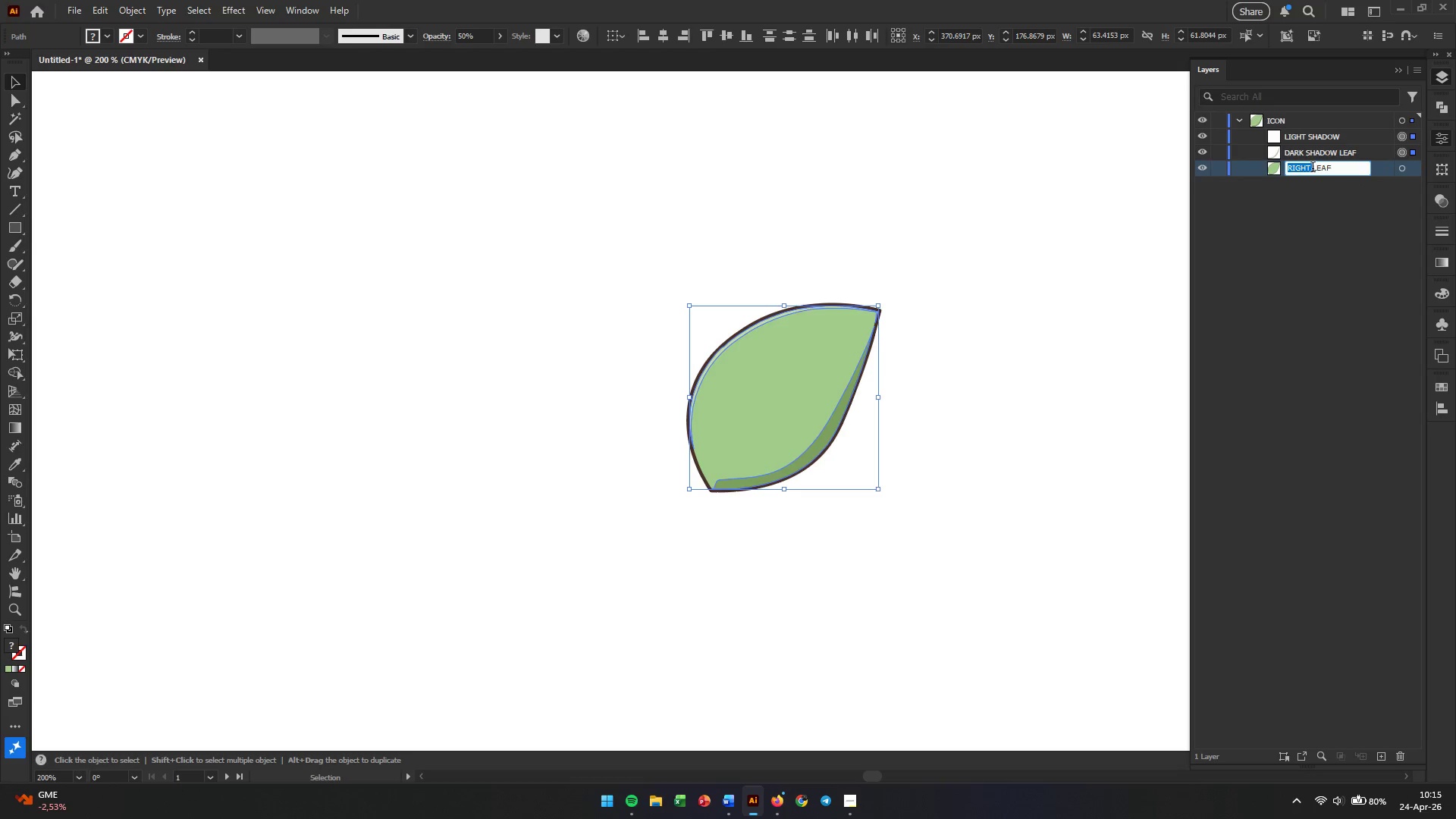 
triple_click([1313, 168])
 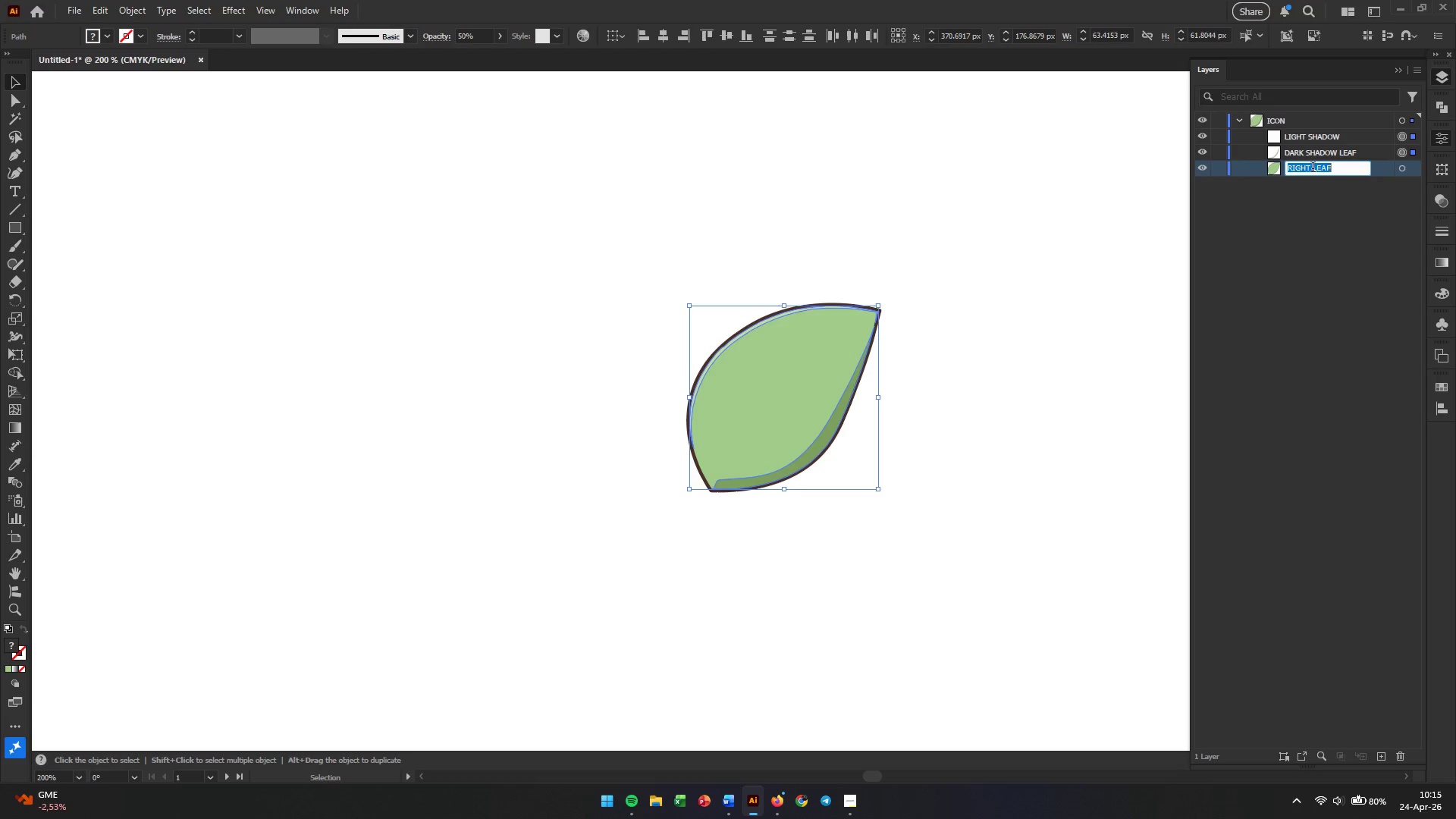 
key(Control+C)
 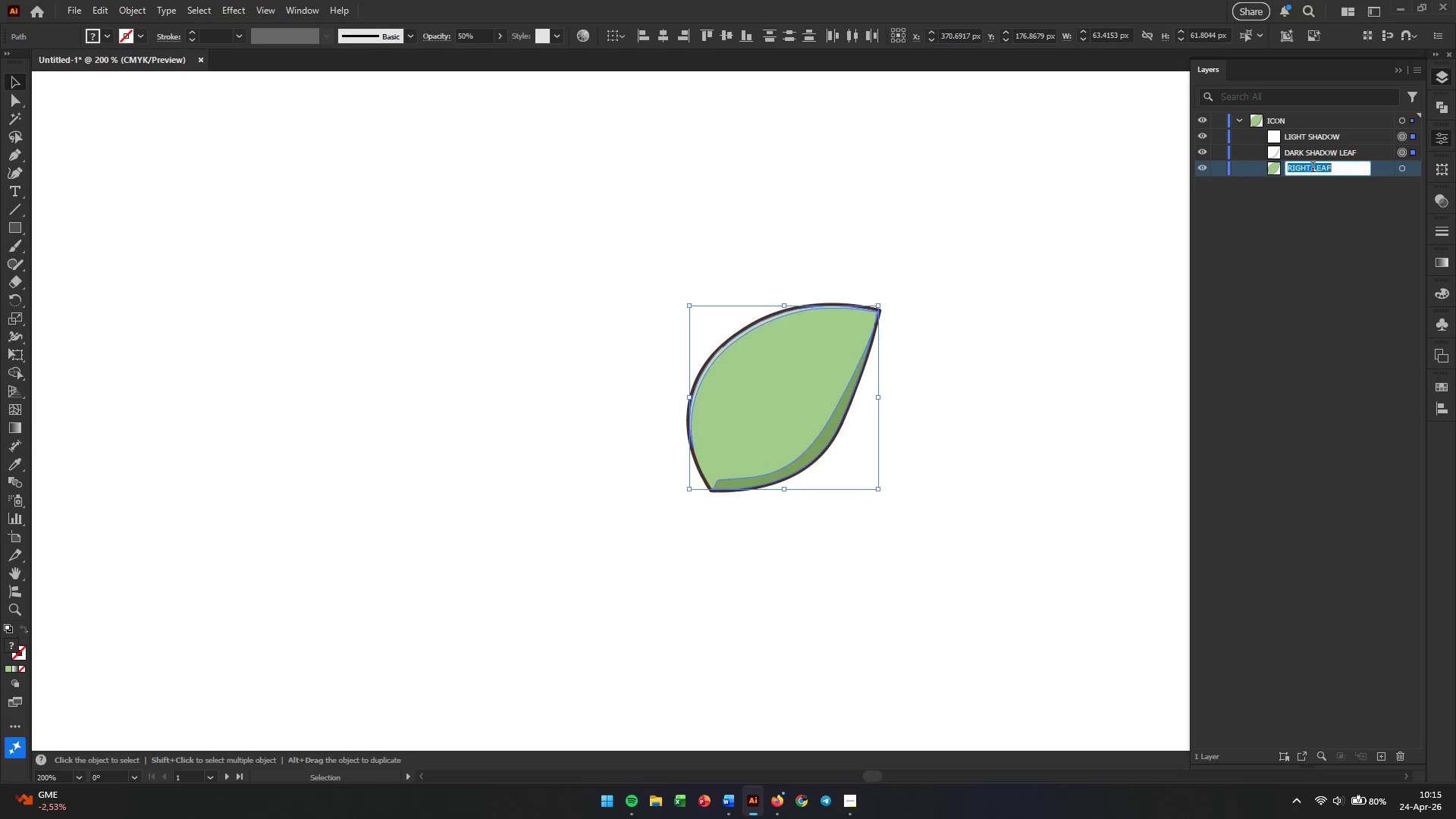 
key(Backspace)
 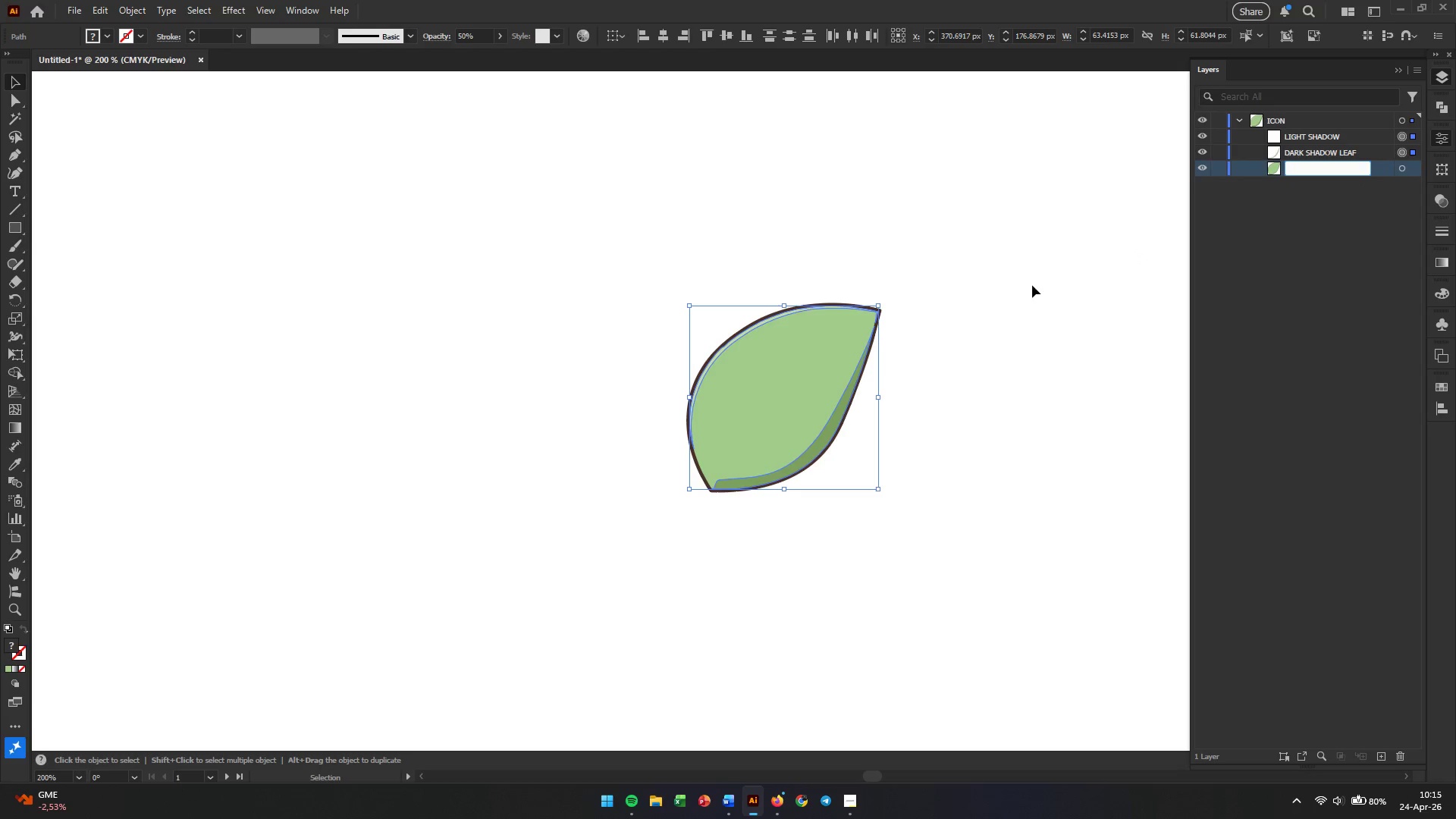 
key(Escape)
 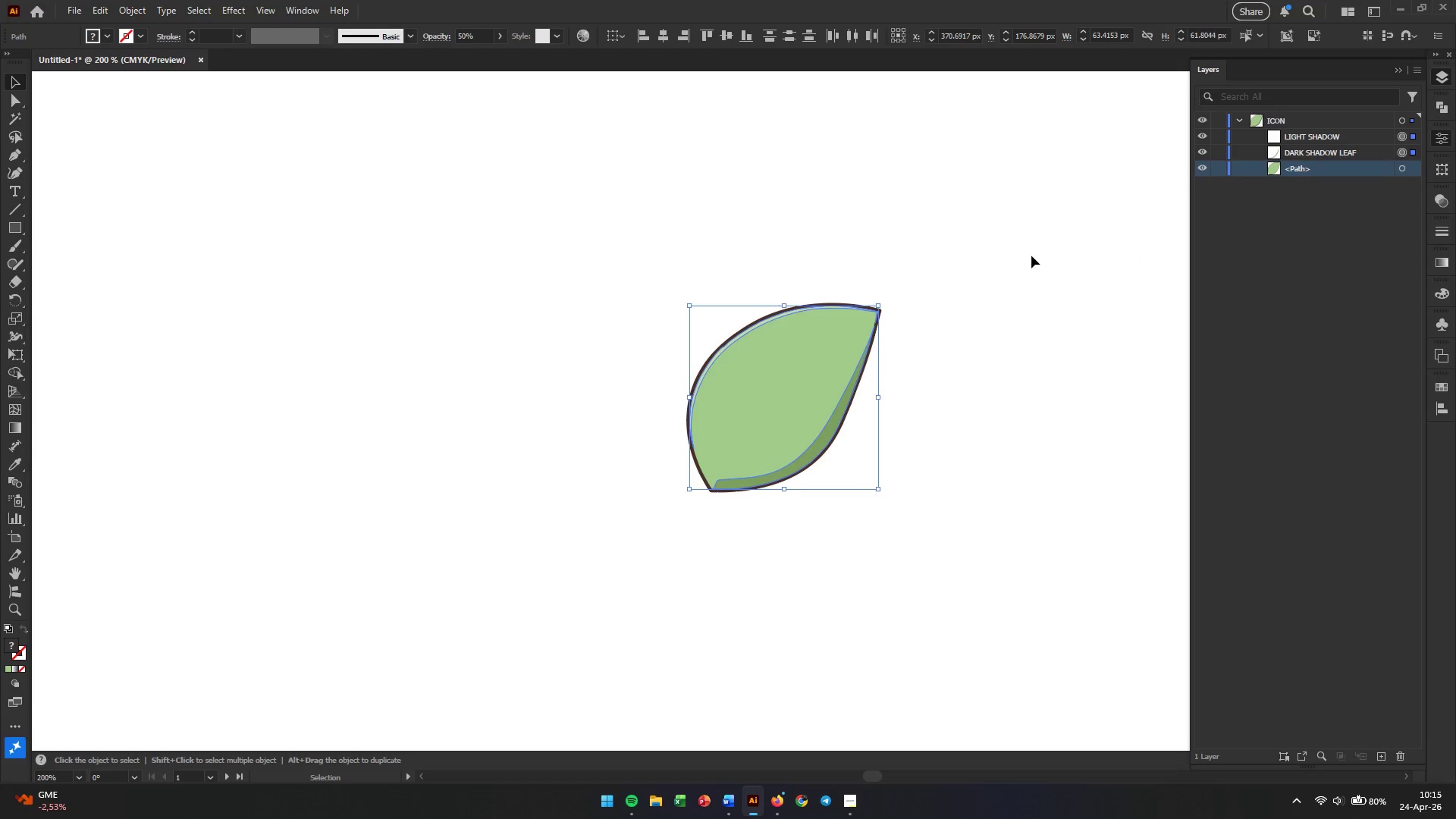 
left_click_drag(start_coordinate=[1042, 236], to_coordinate=[588, 574])
 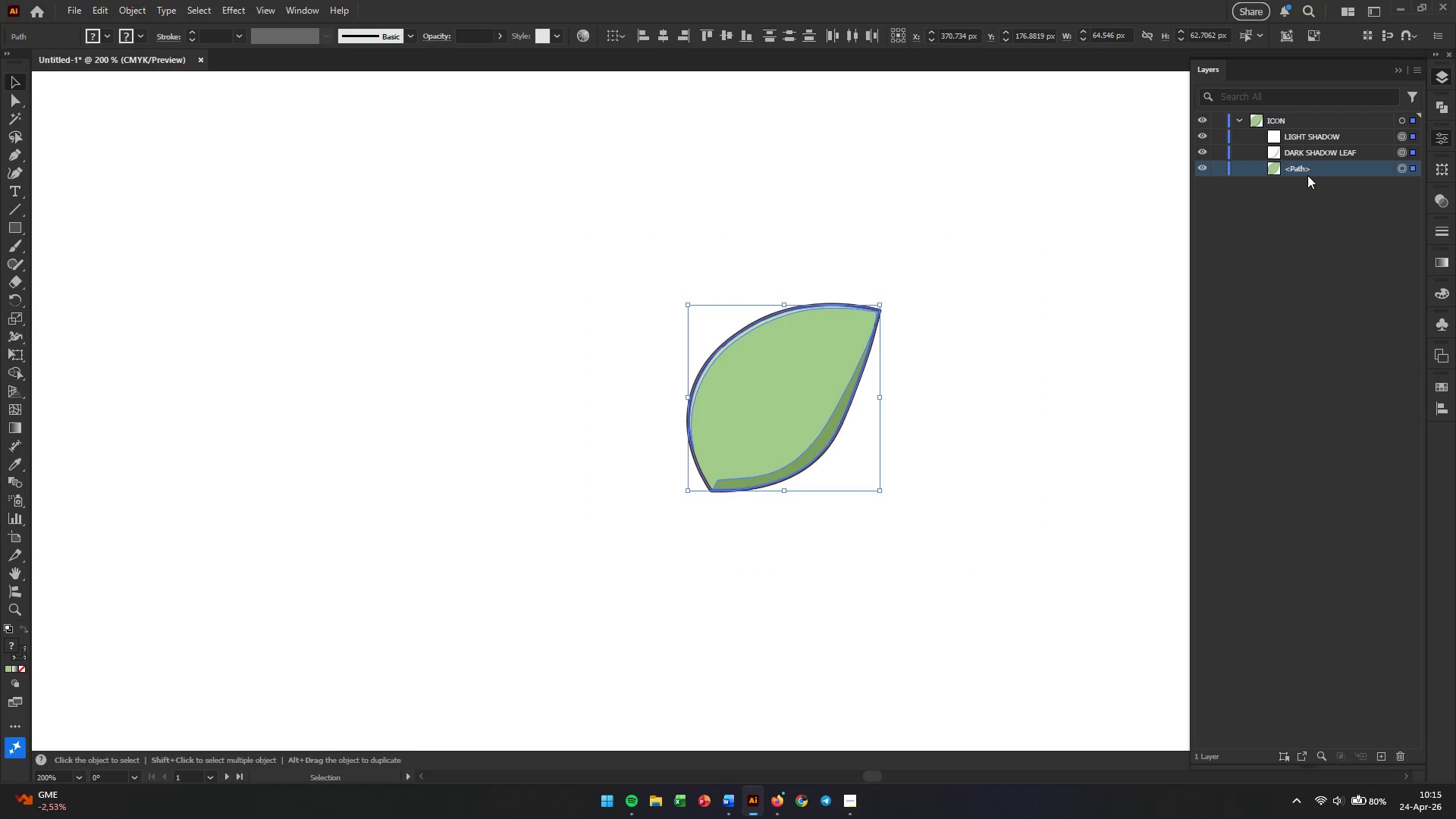 
double_click([1300, 169])
 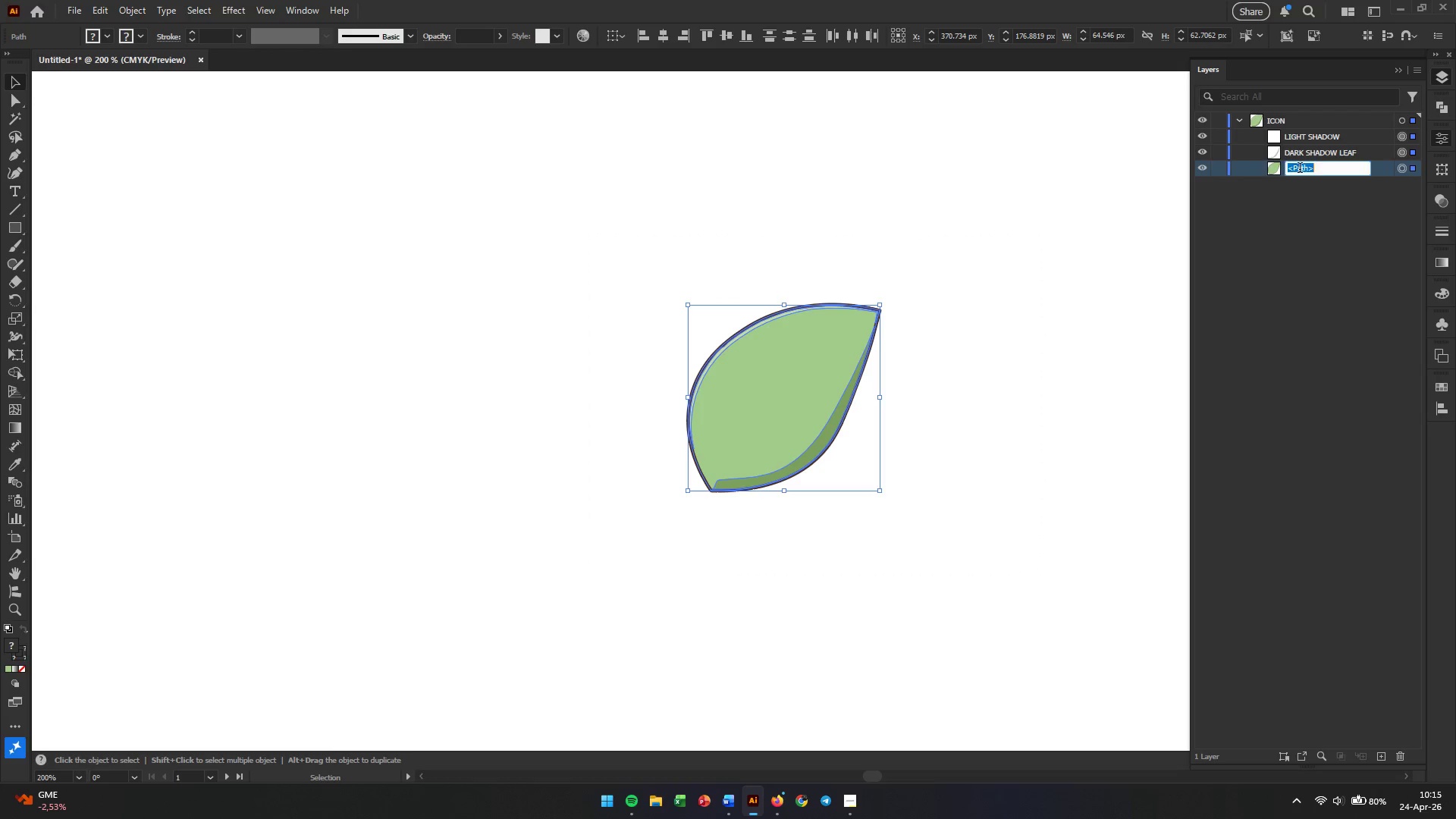 
triple_click([1300, 169])
 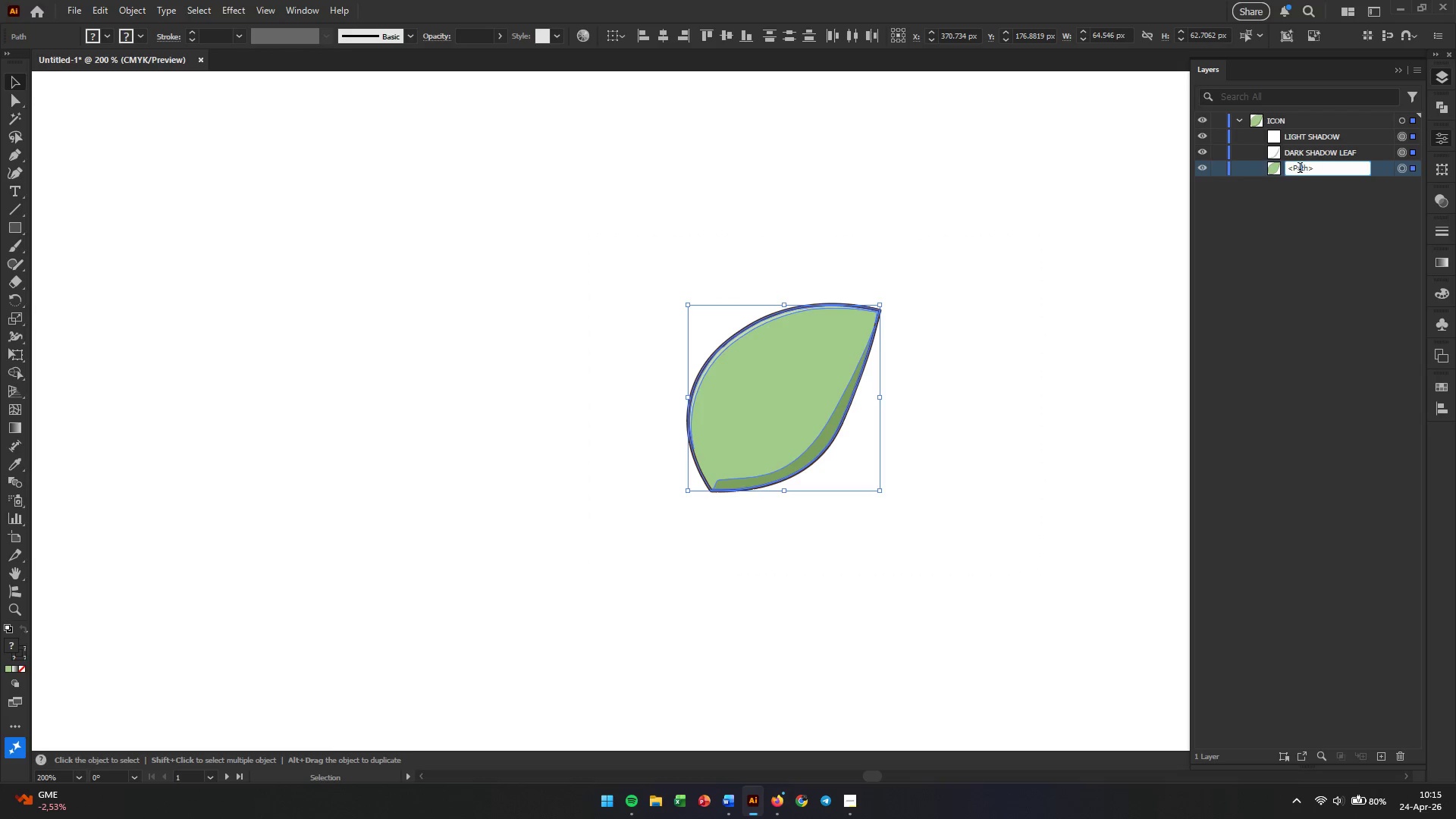 
triple_click([1300, 169])
 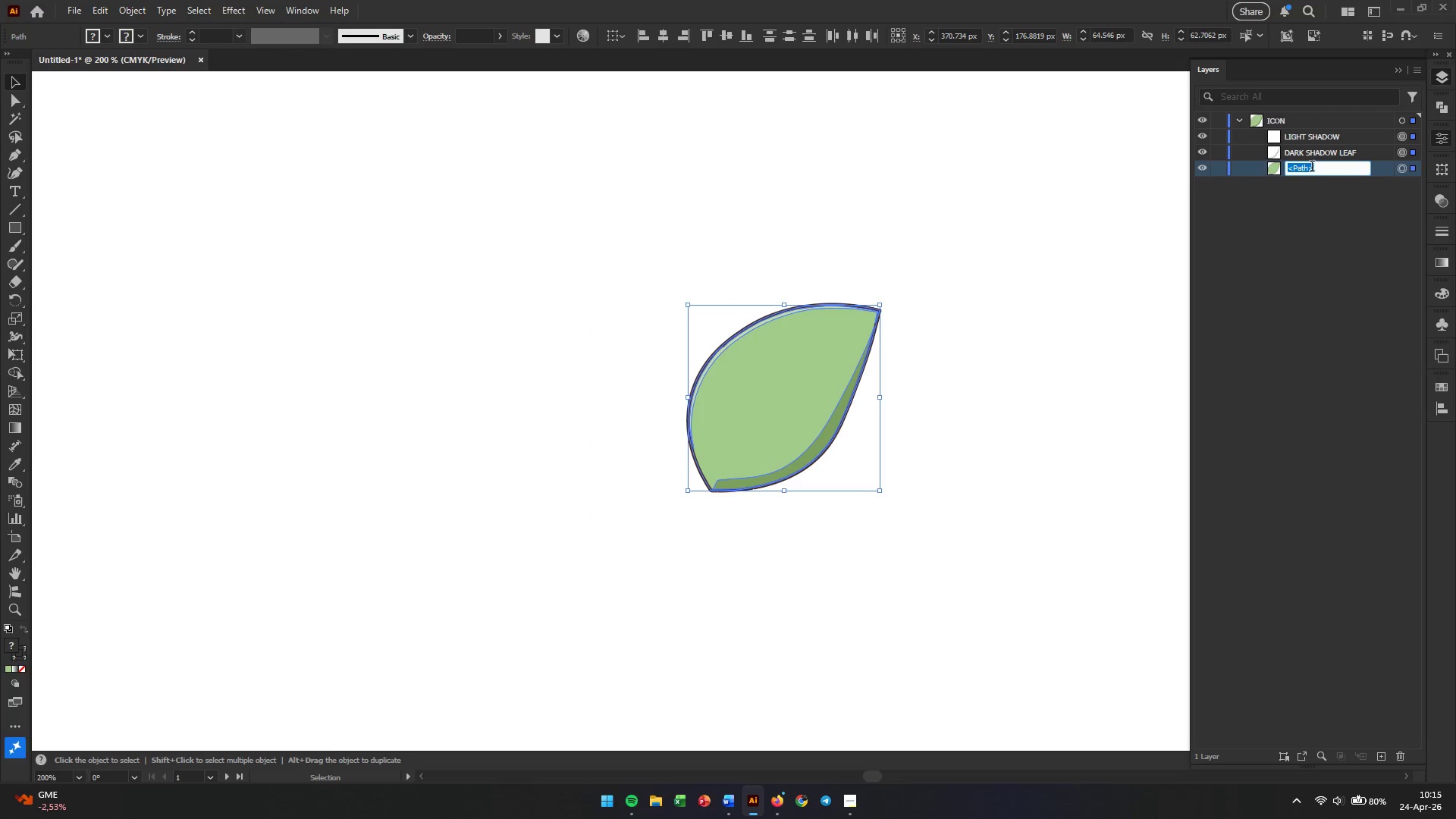 
type(LEAF)
 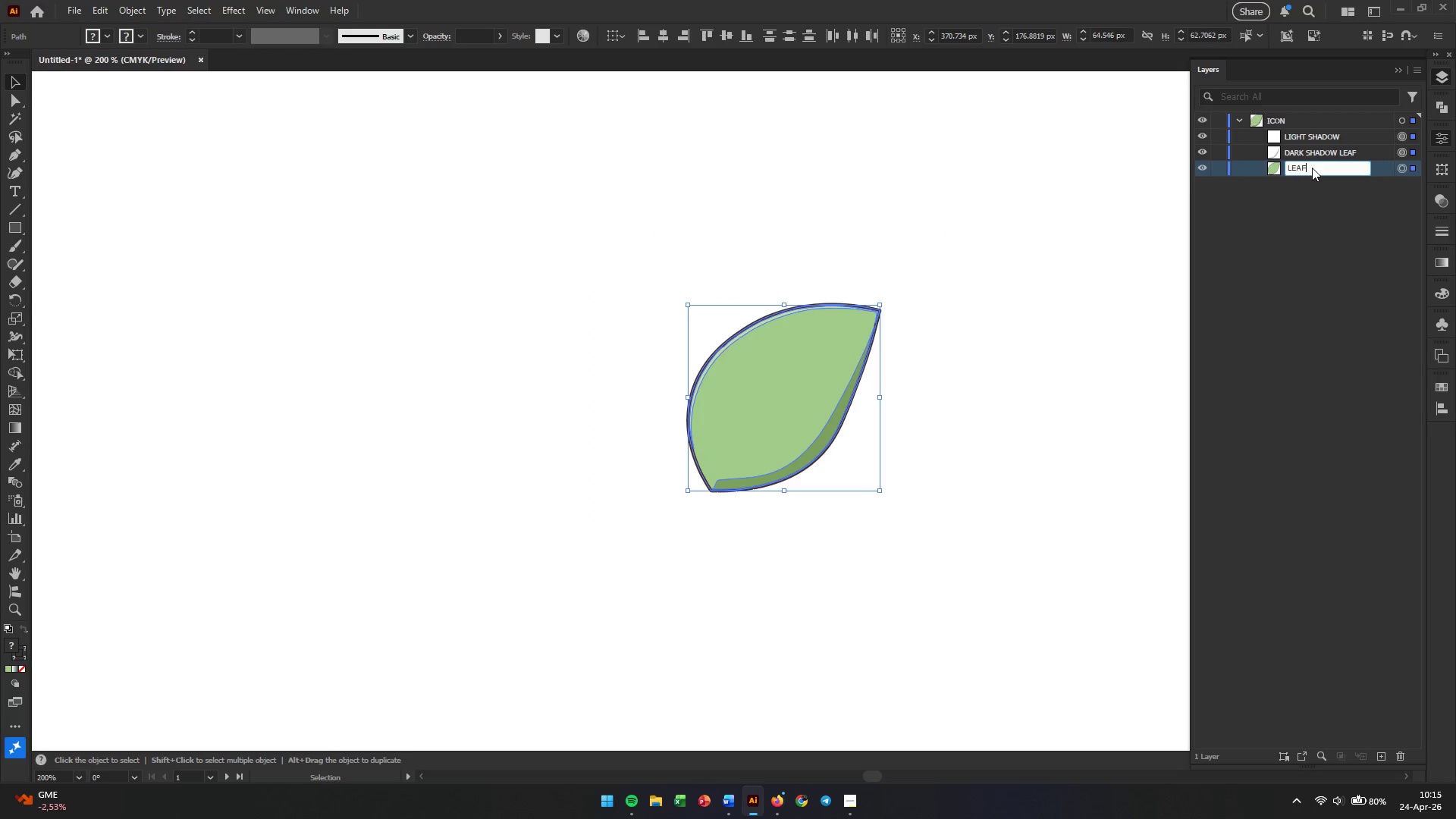 
key(Enter)
 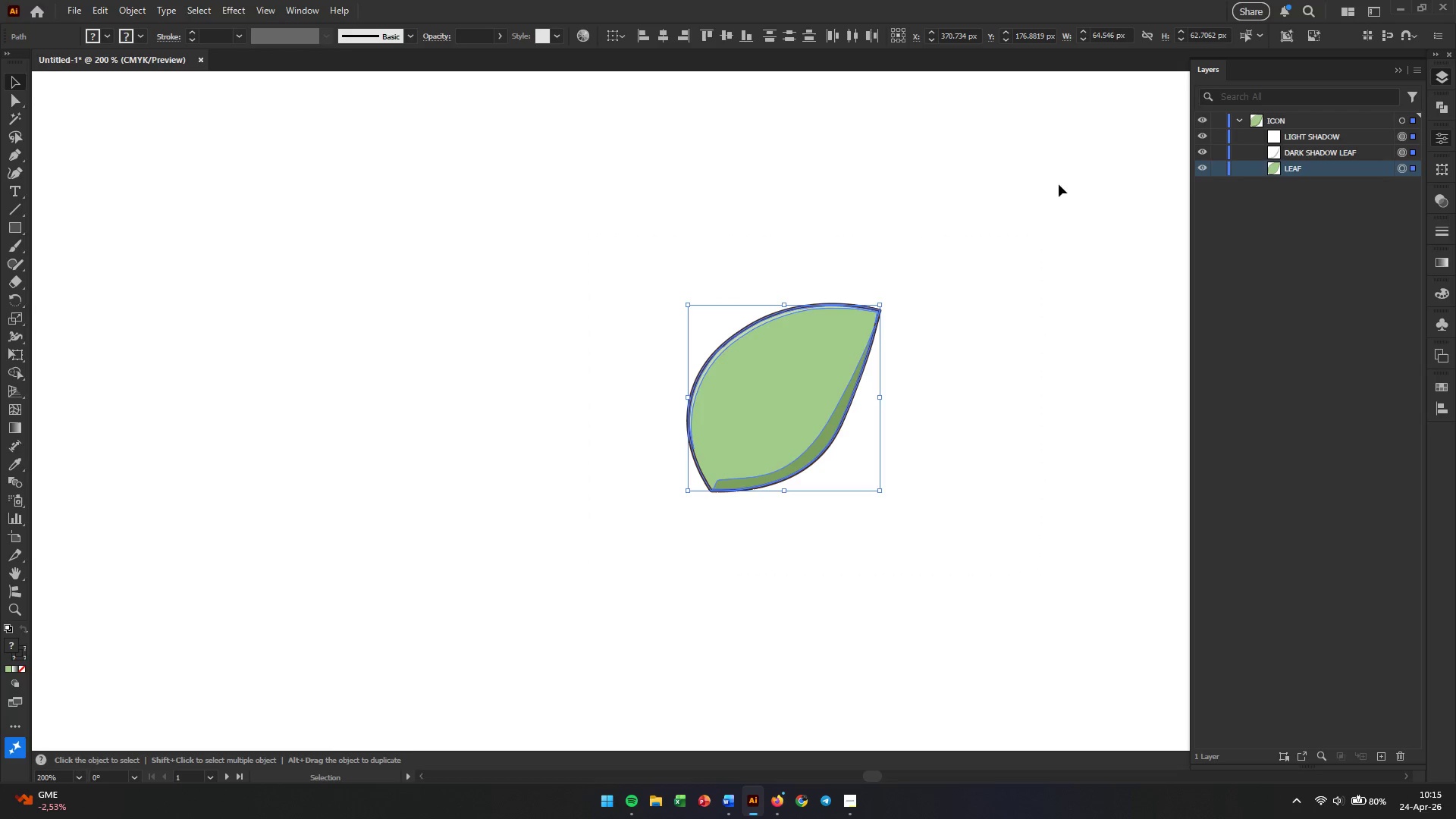 
left_click_drag(start_coordinate=[623, 213], to_coordinate=[988, 667])
 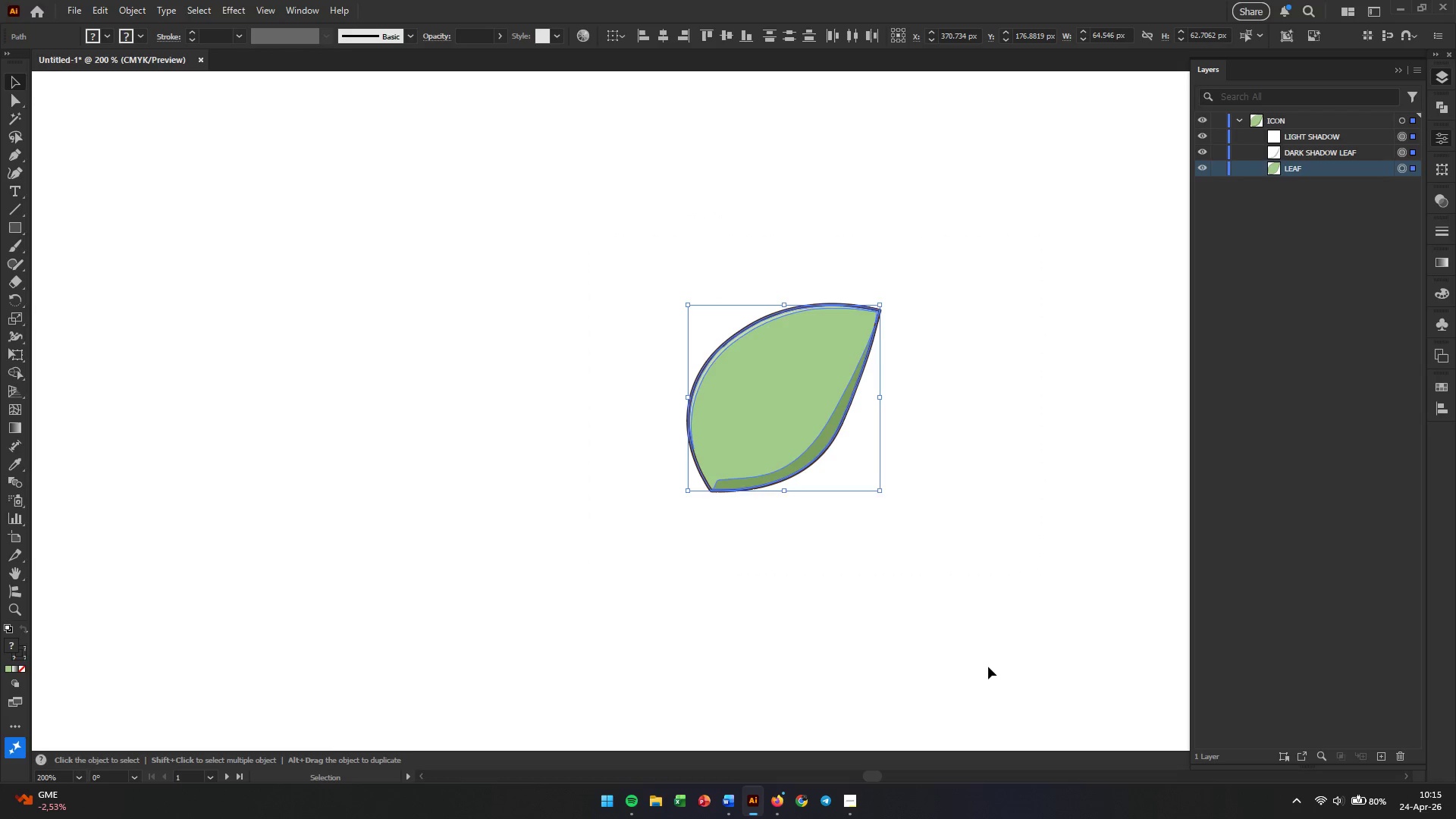 
key(Control+G)
 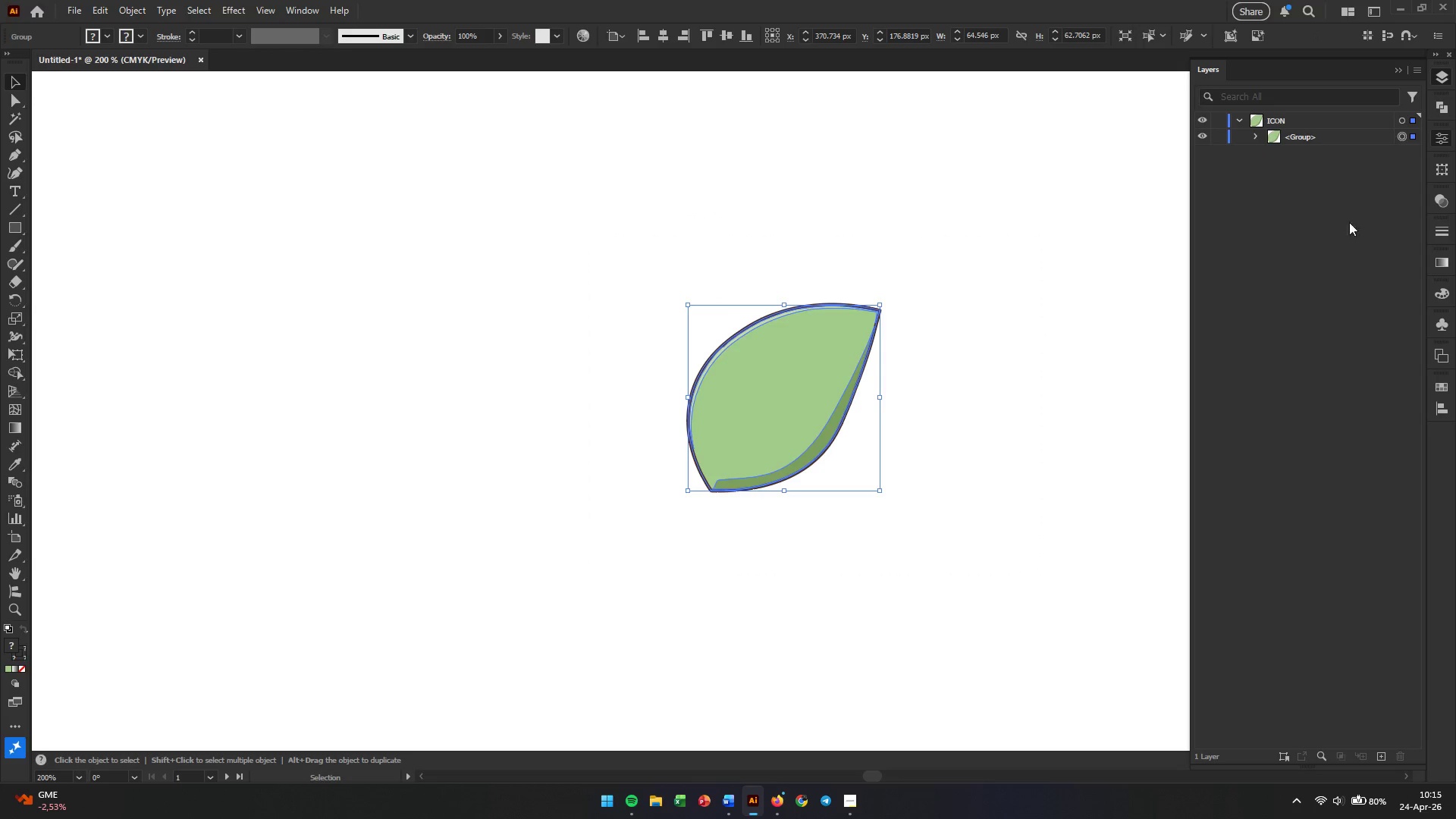 
double_click([1301, 137])
 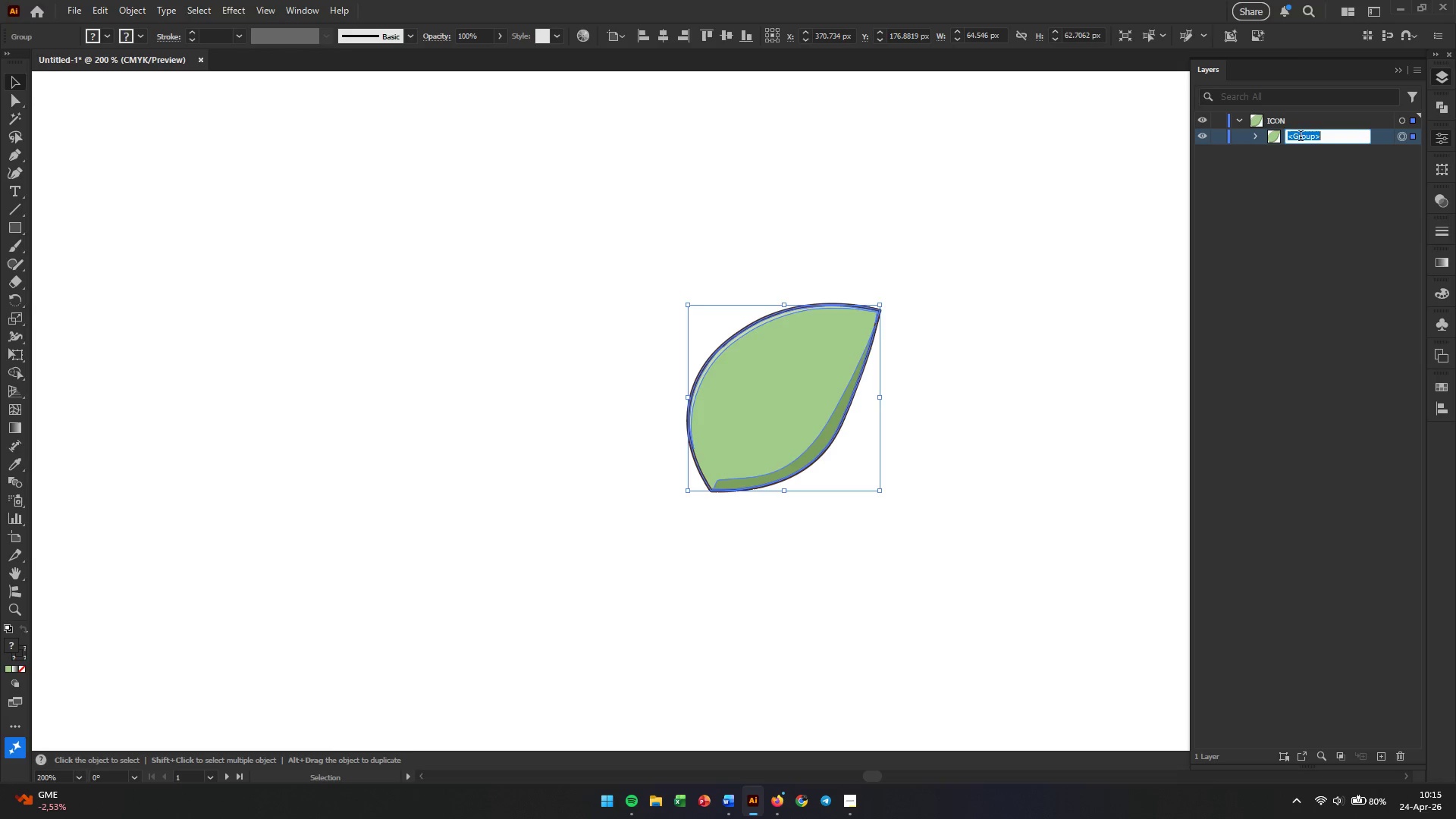 
triple_click([1301, 137])
 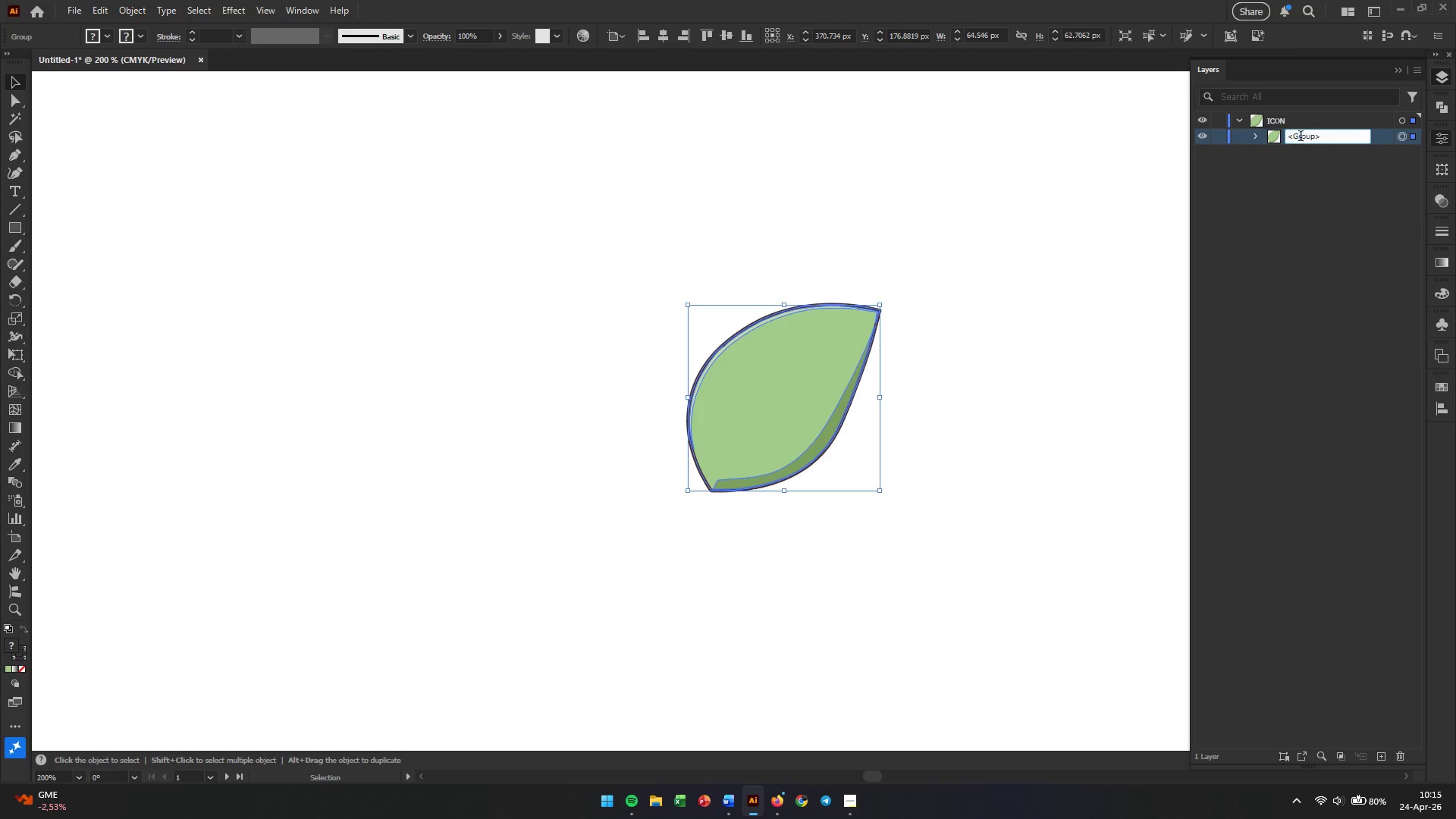 
triple_click([1301, 137])
 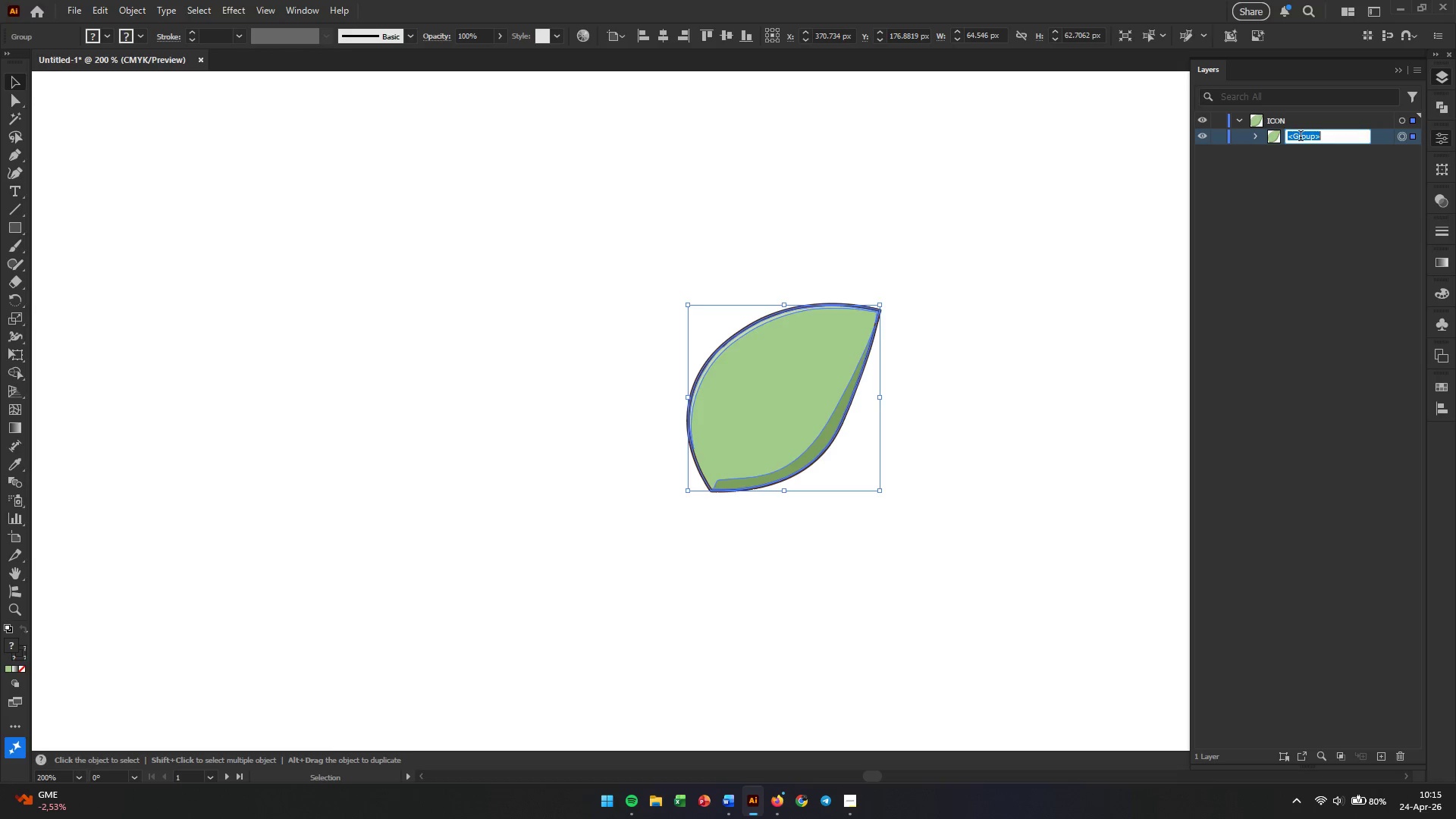 
triple_click([1301, 137])
 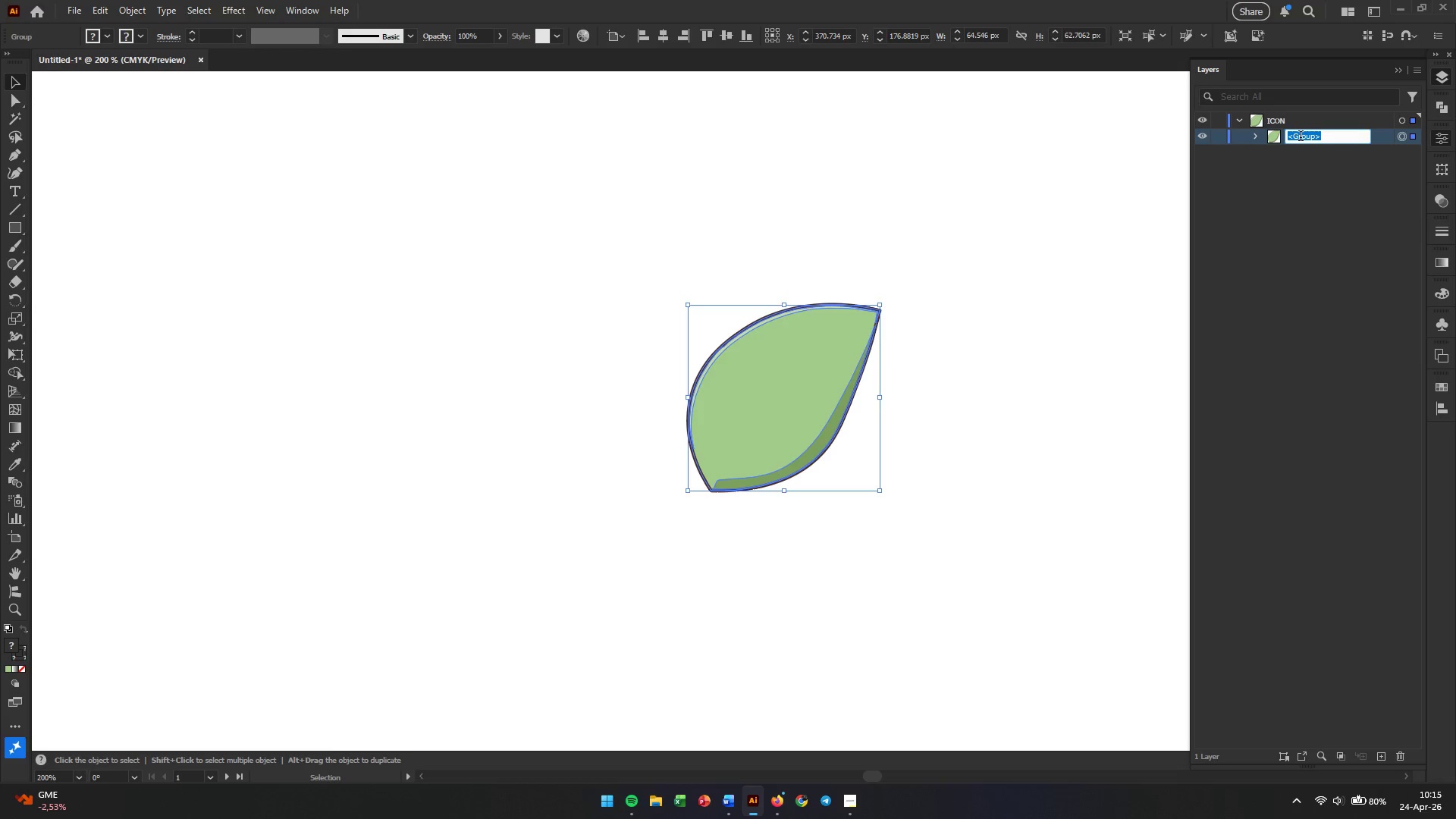 
type(RIGHT LEAF)
 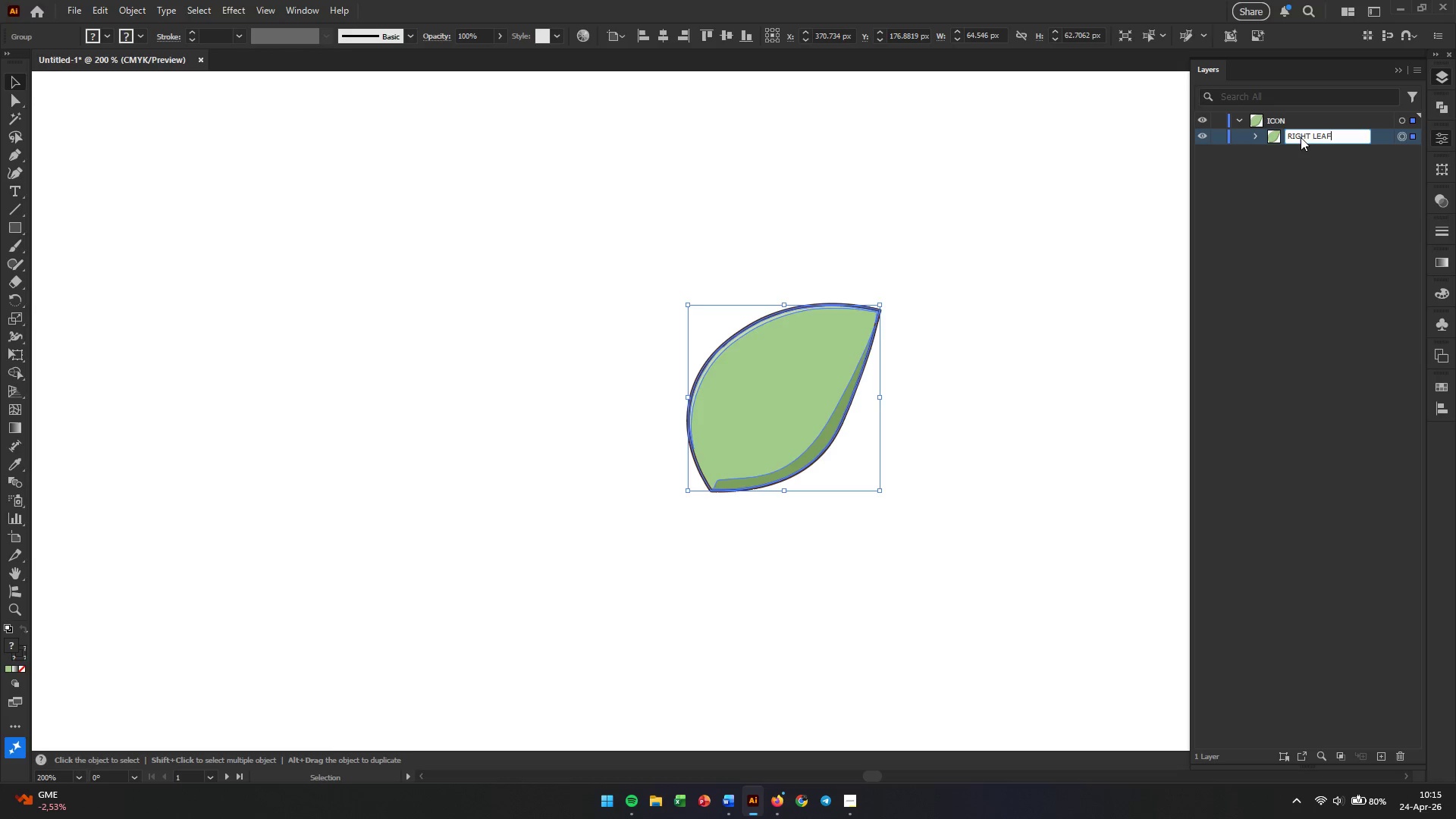 
key(Enter)
 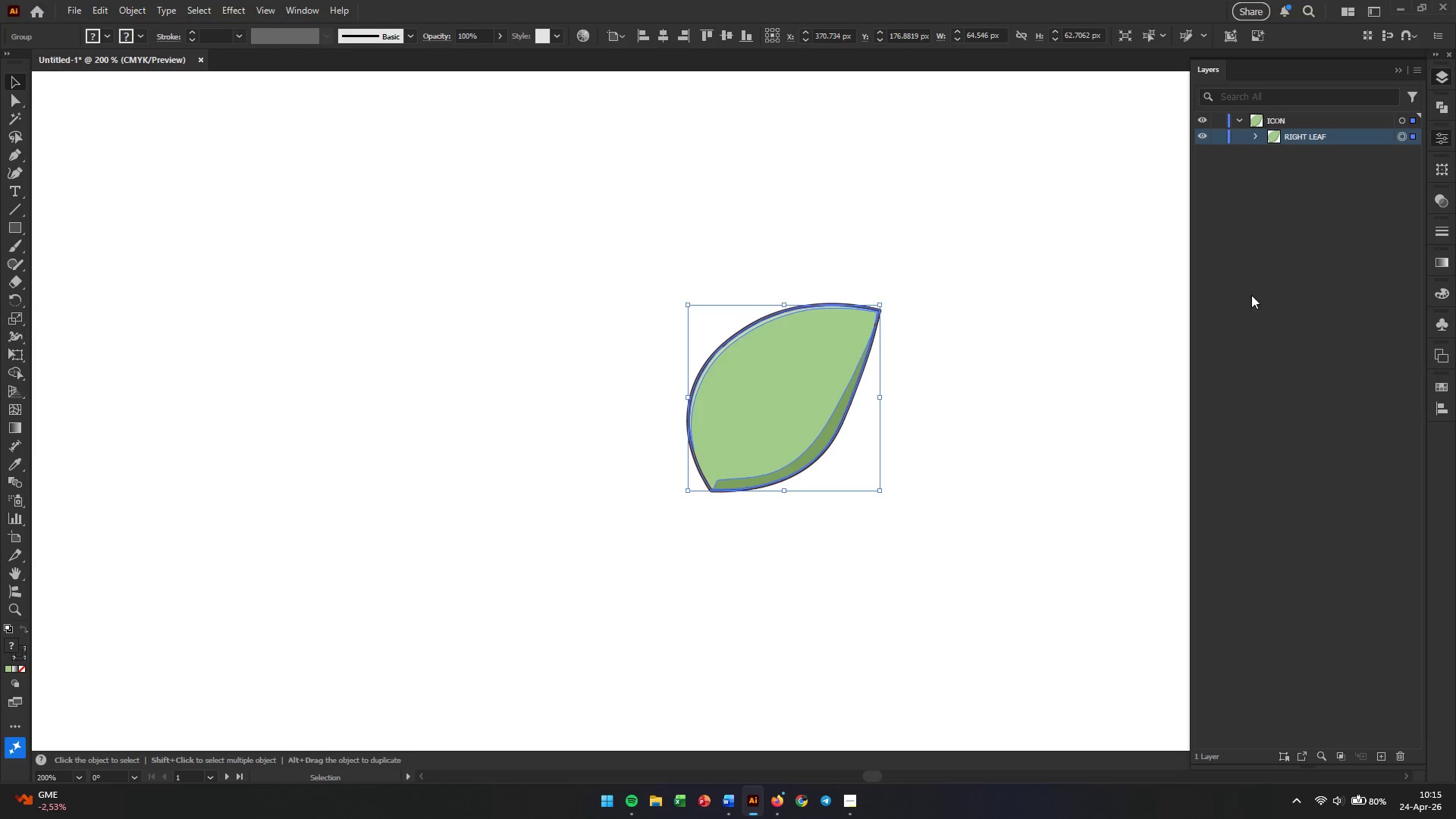 
left_click([1004, 362])
 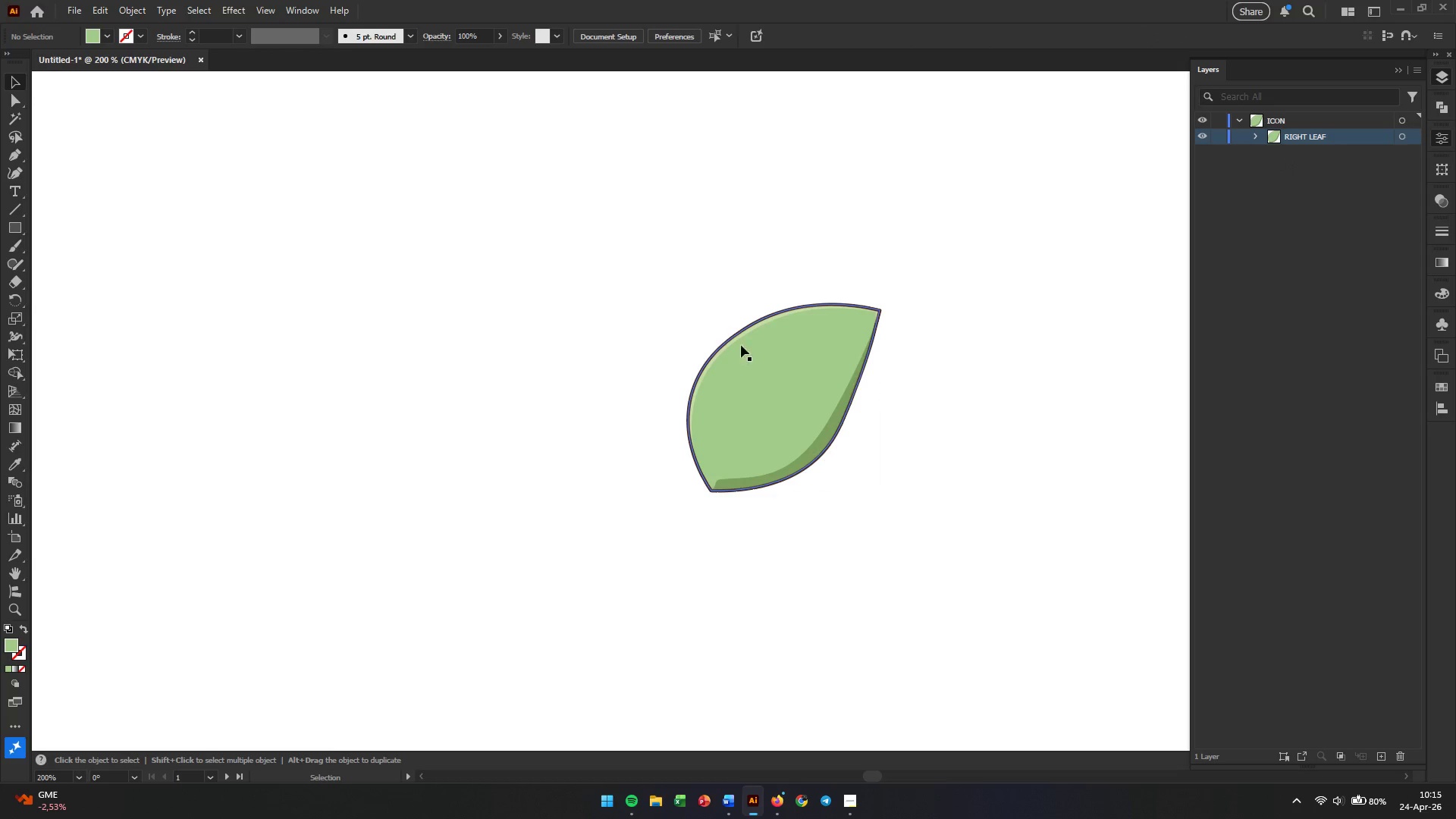 
left_click([797, 366])
 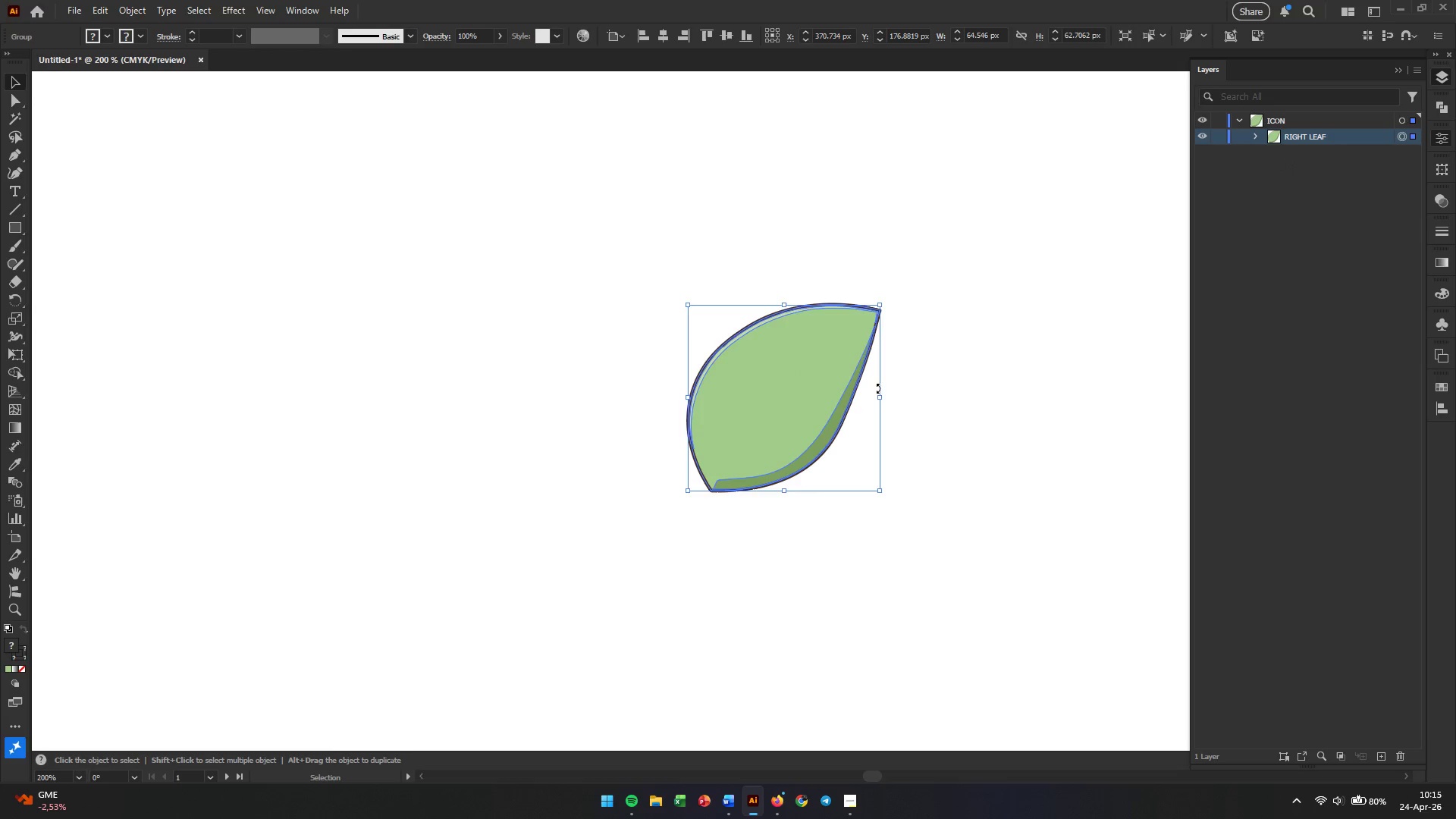 
right_click([814, 381])
 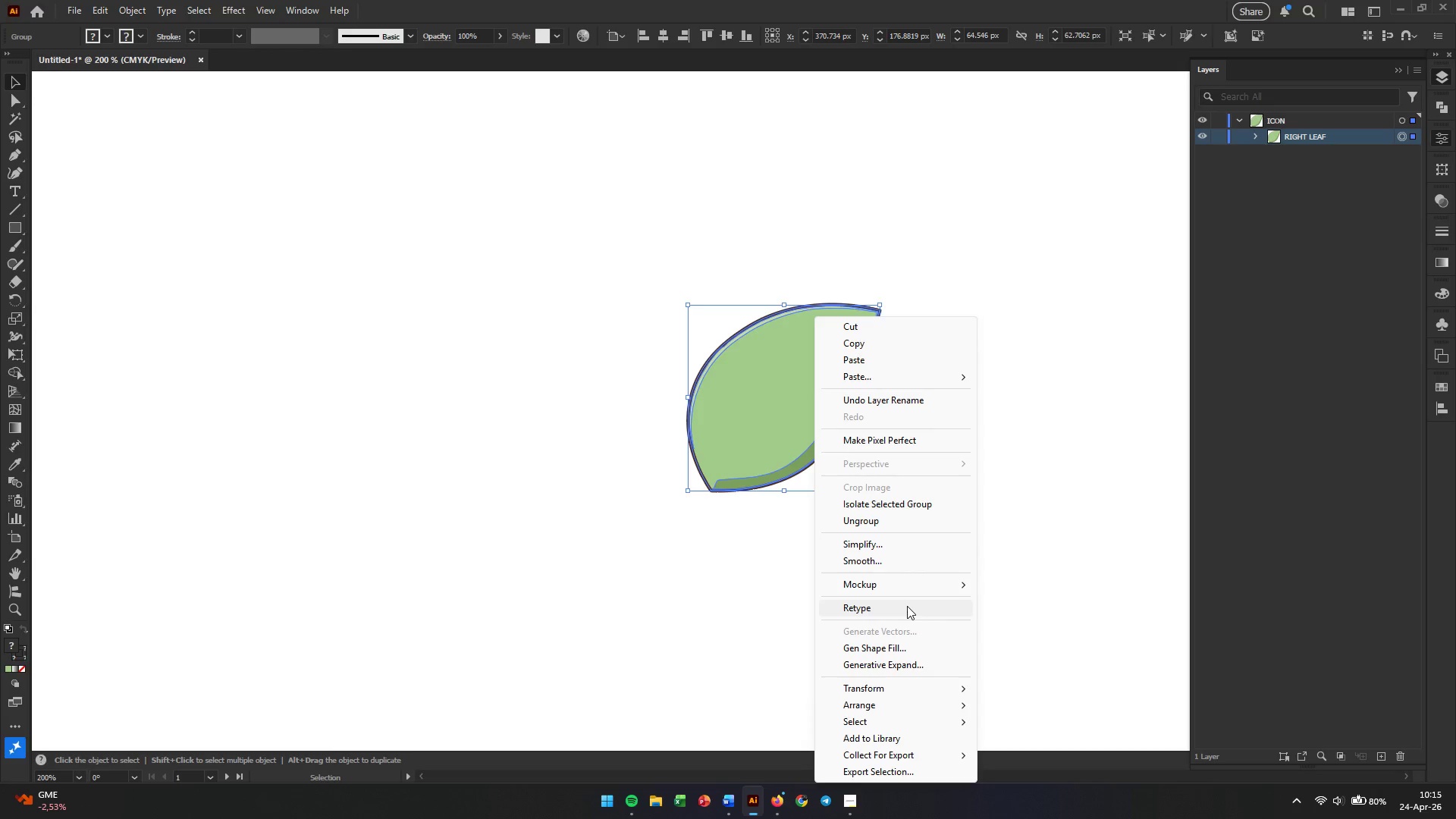 
left_click([910, 687])
 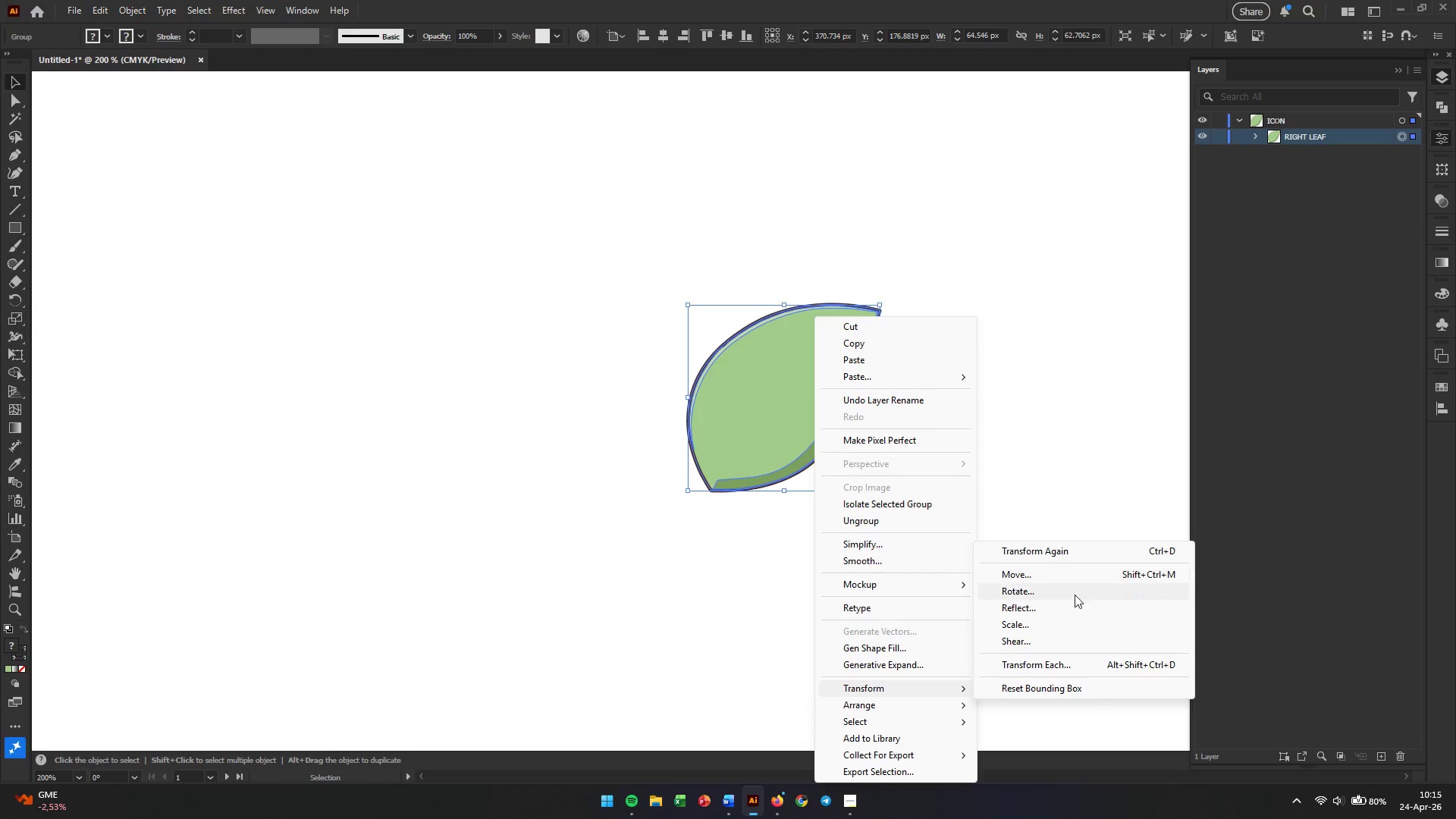 
left_click([1072, 615])
 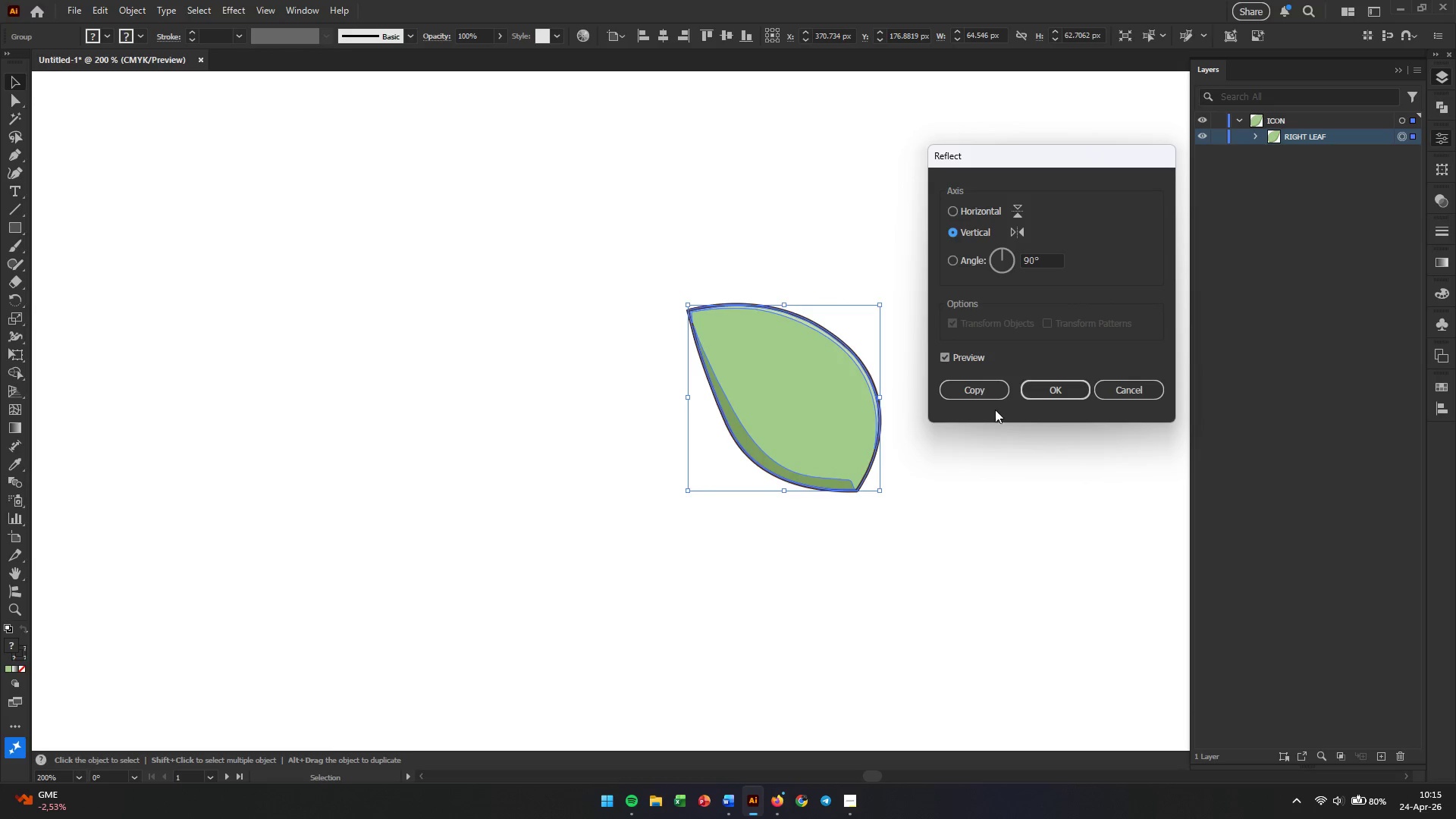 
left_click([981, 394])
 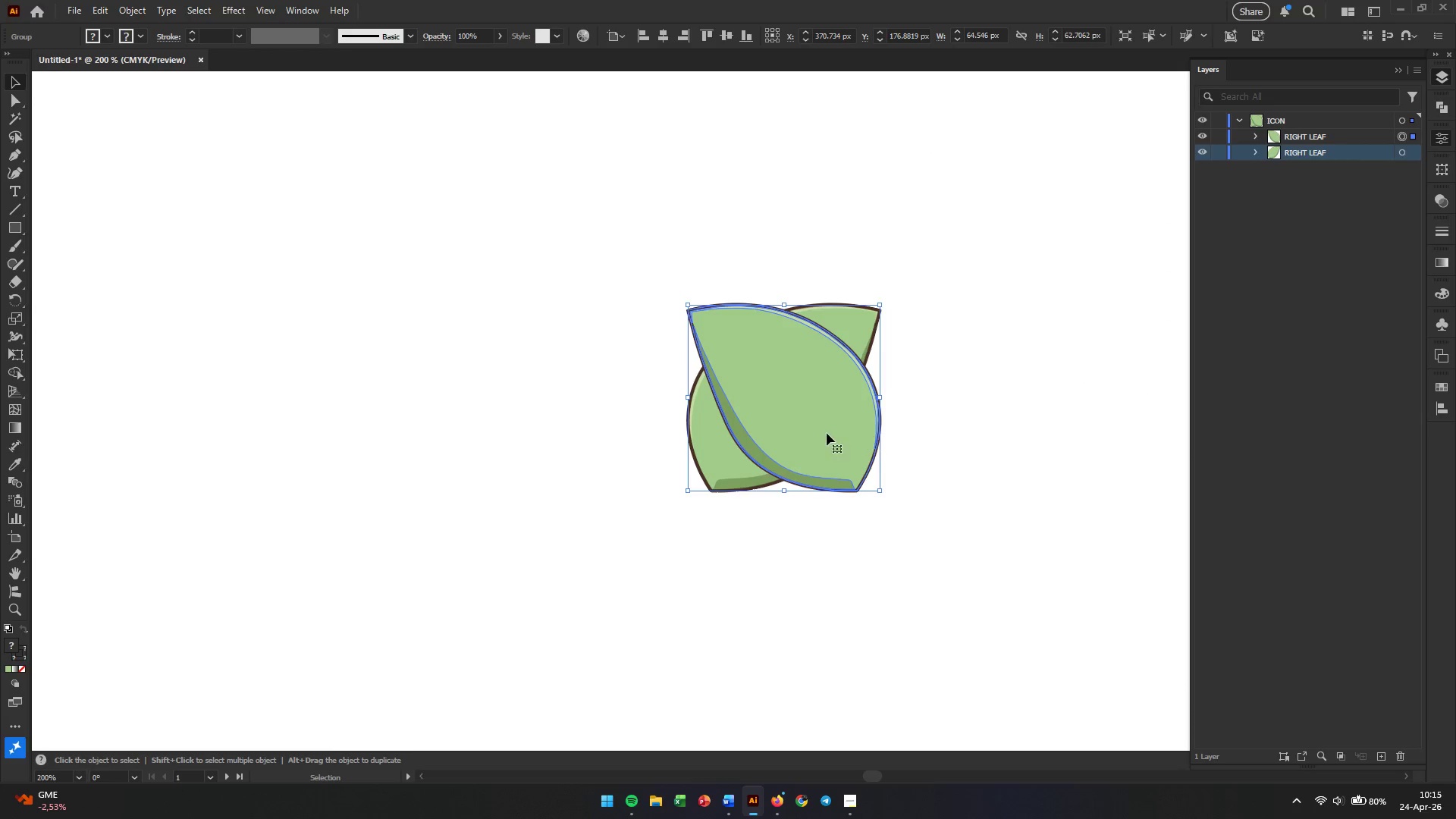 
left_click_drag(start_coordinate=[833, 428], to_coordinate=[601, 451])
 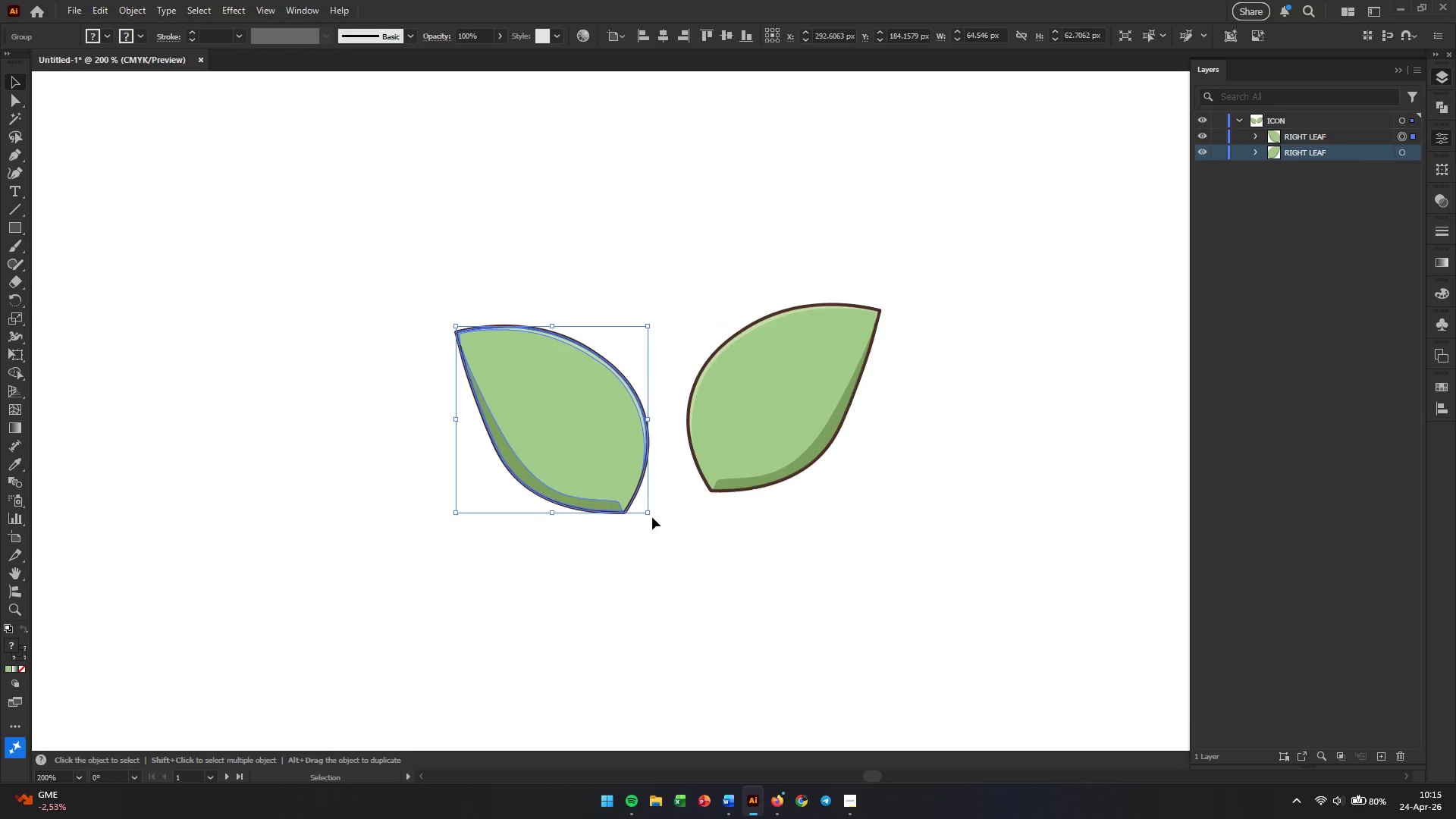 
hold_key(key=ShiftLeft, duration=0.77)
left_click_drag(start_coordinate=[647, 514], to_coordinate=[561, 445])
 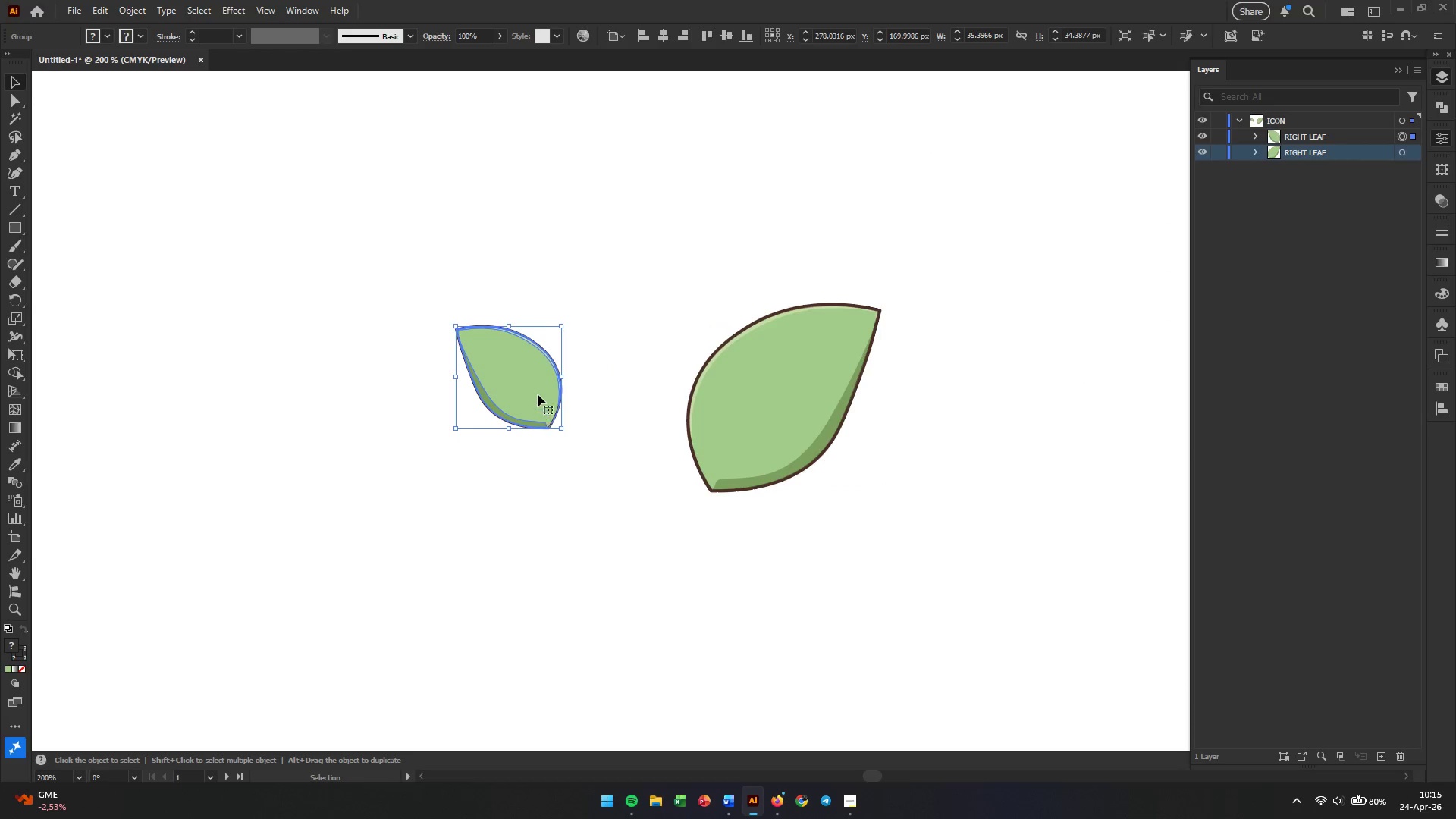 
left_click_drag(start_coordinate=[538, 394], to_coordinate=[641, 469])
 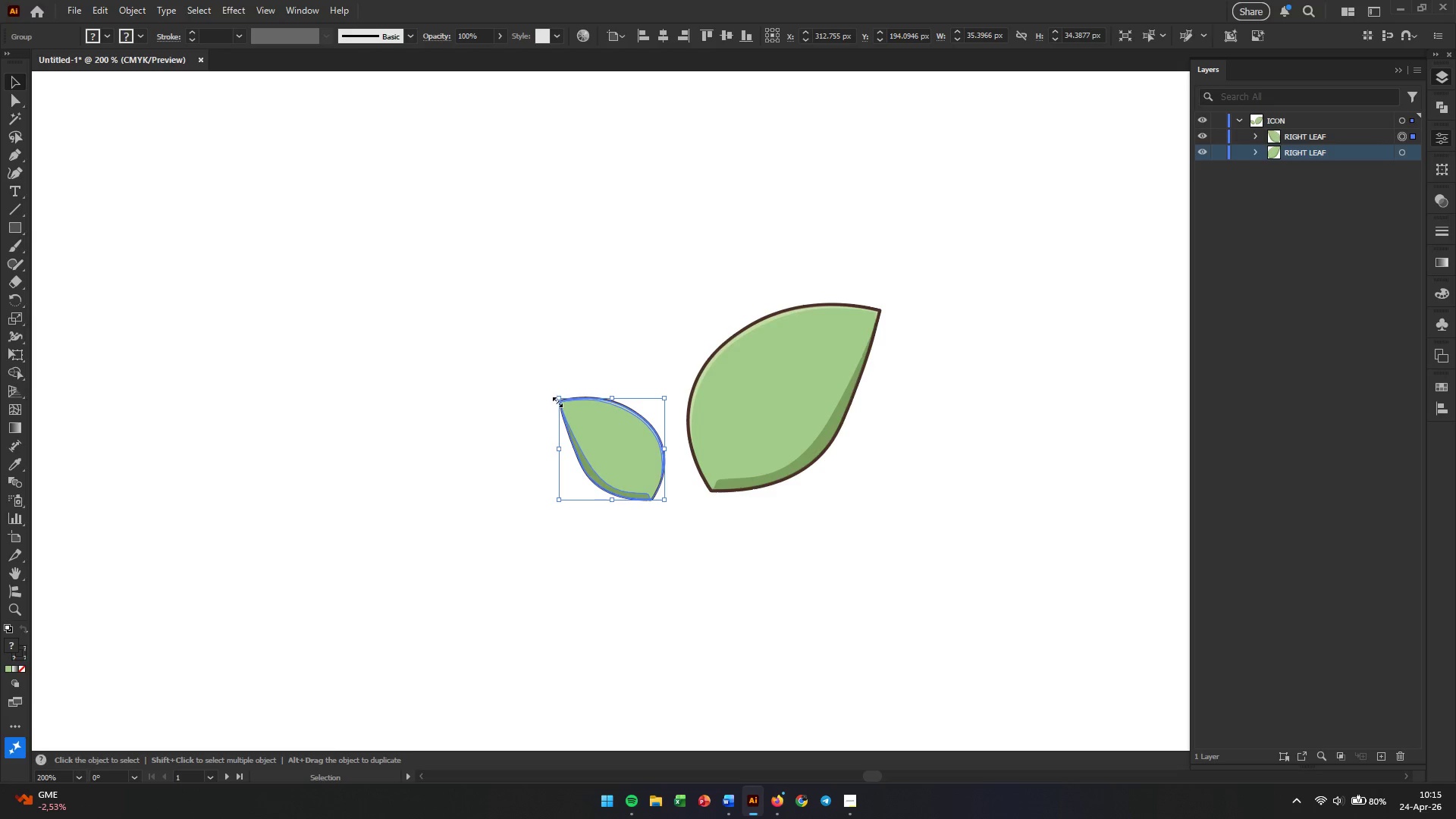 
hold_key(key=ShiftLeft, duration=1.11)
left_click_drag(start_coordinate=[556, 400], to_coordinate=[512, 358])
 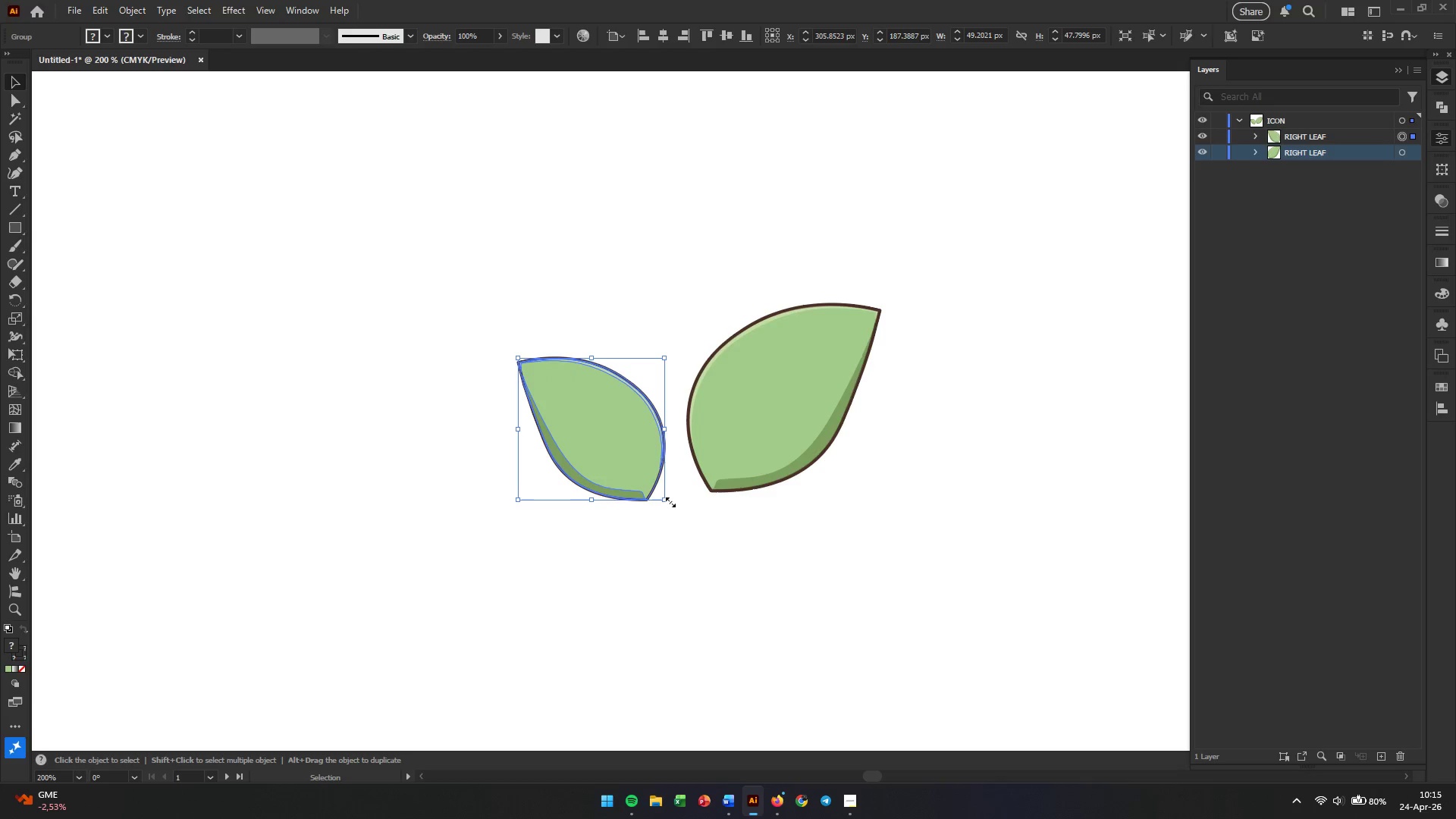 
hold_key(key=ShiftLeft, duration=1.17)
left_click_drag(start_coordinate=[516, 356], to_coordinate=[527, 374])
 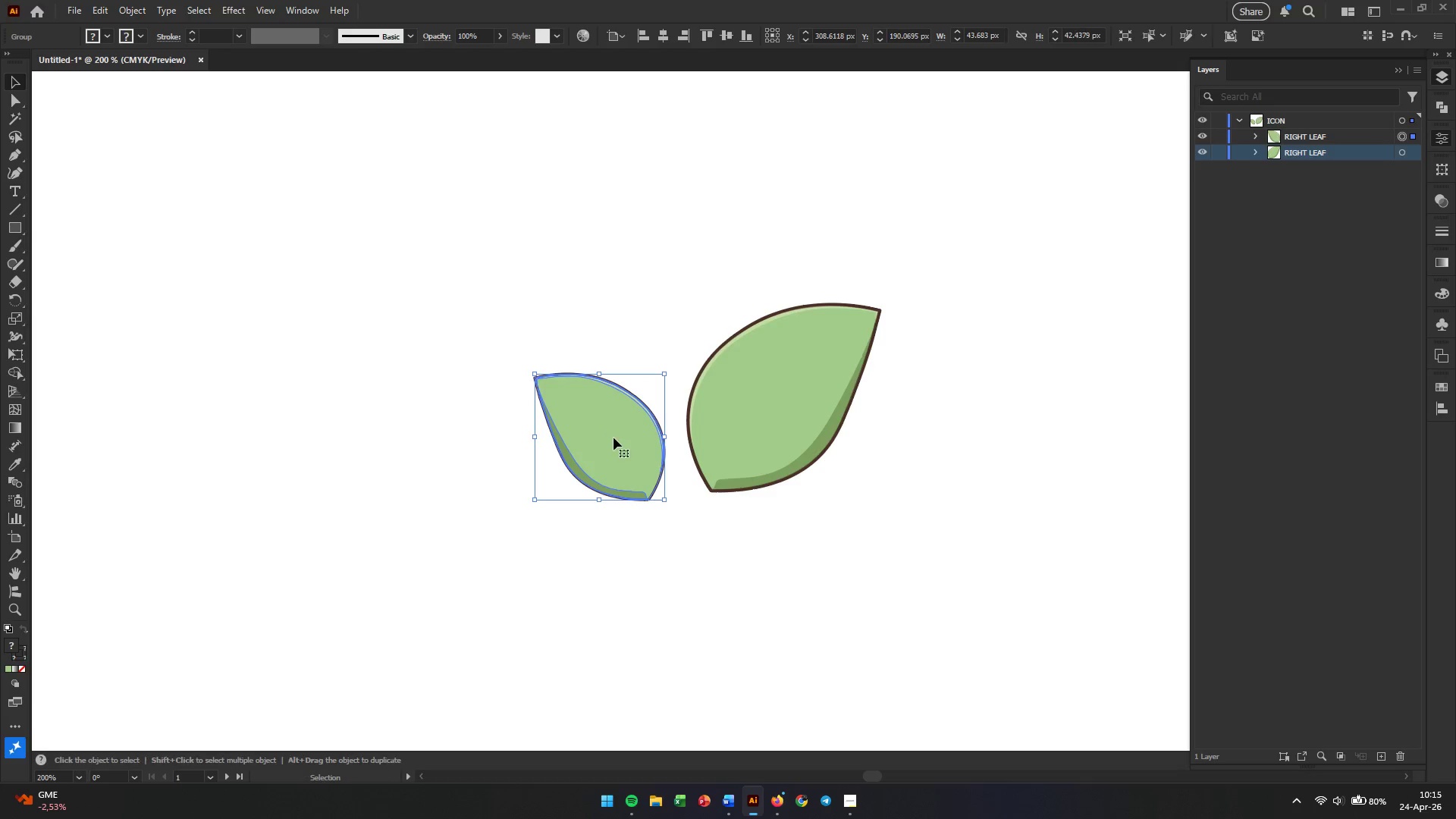 
left_click_drag(start_coordinate=[613, 438], to_coordinate=[618, 439])
 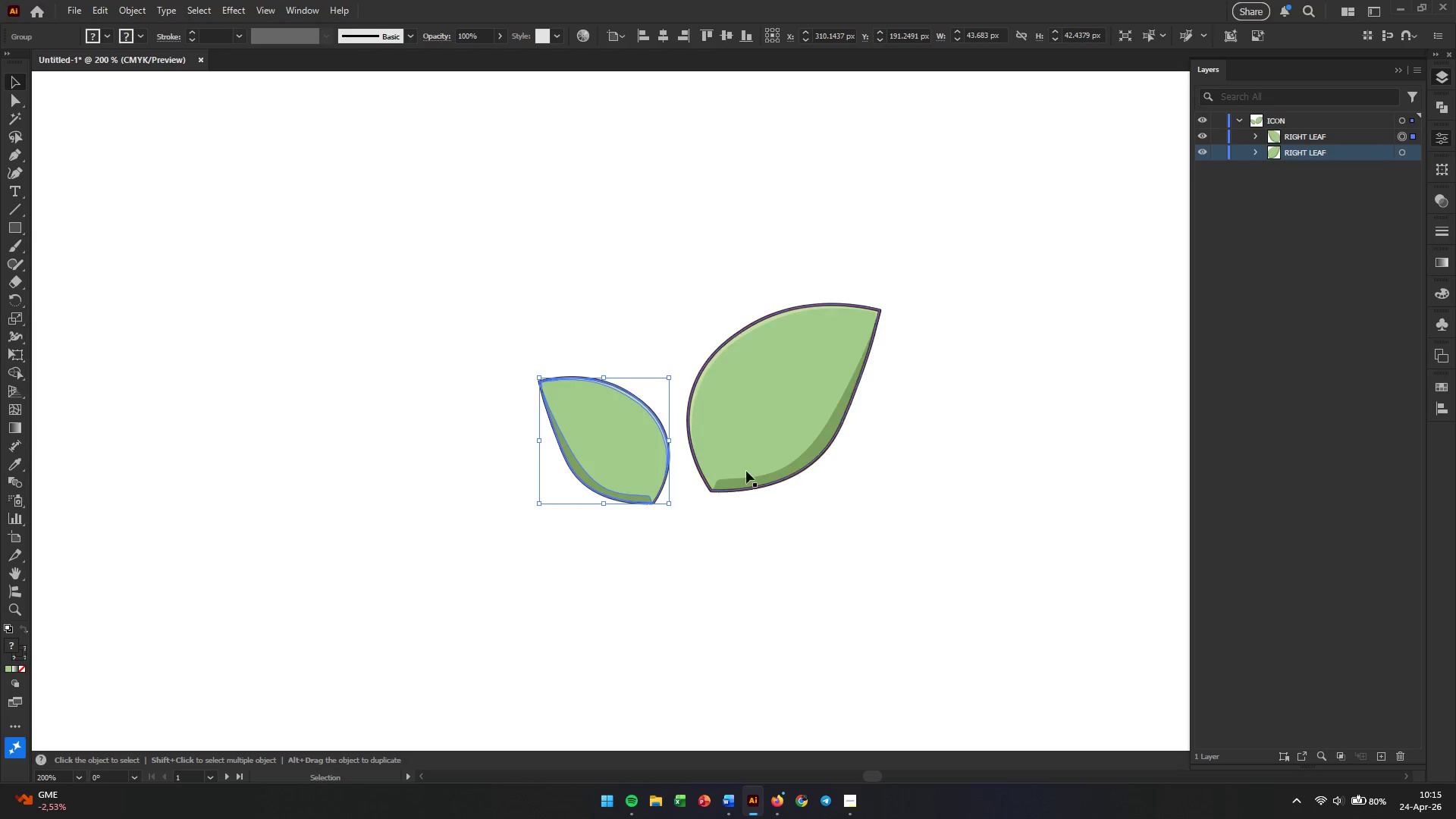 
left_click_drag(start_coordinate=[620, 469], to_coordinate=[622, 510])
 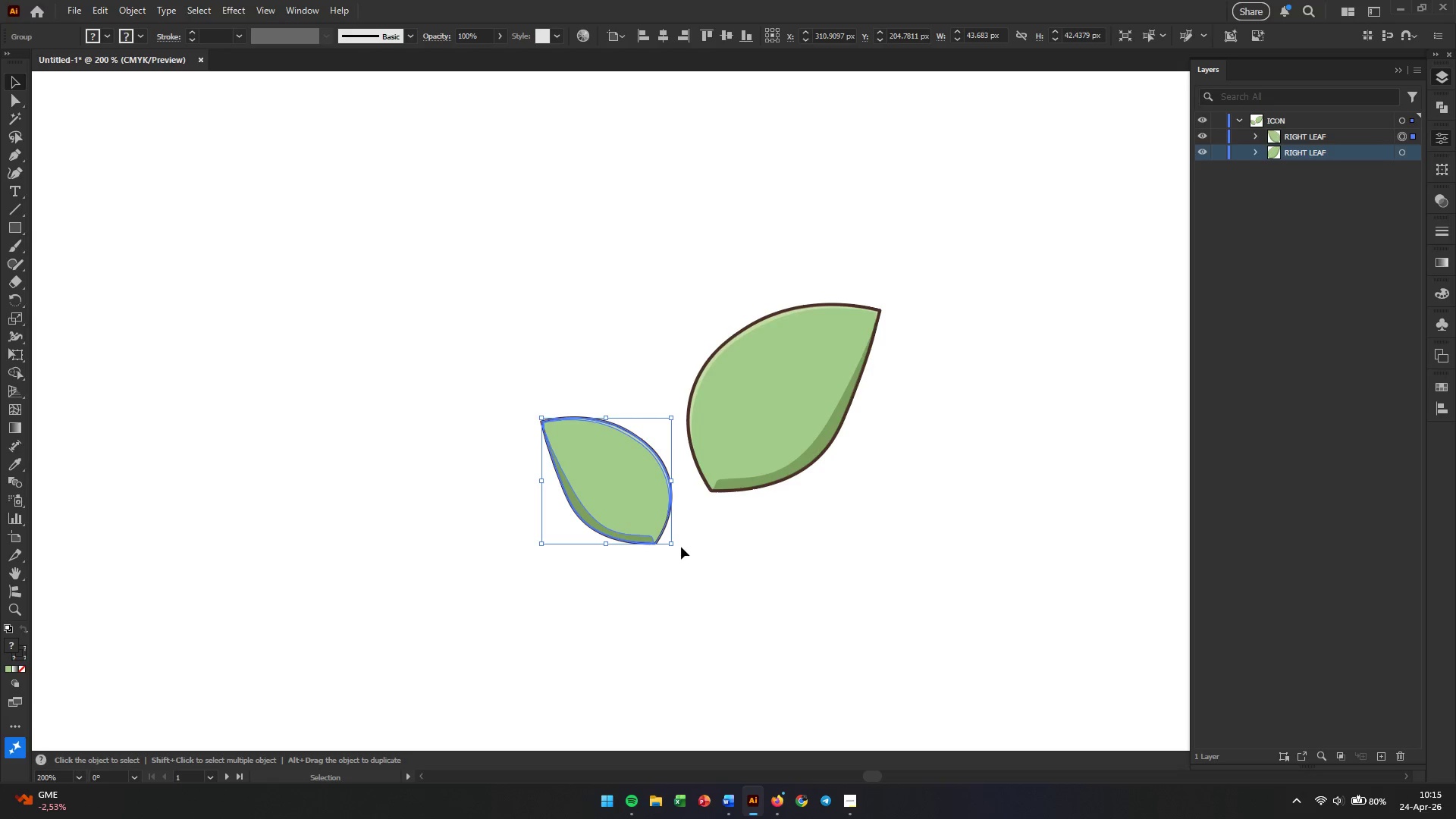 
left_click_drag(start_coordinate=[679, 548], to_coordinate=[687, 543])
 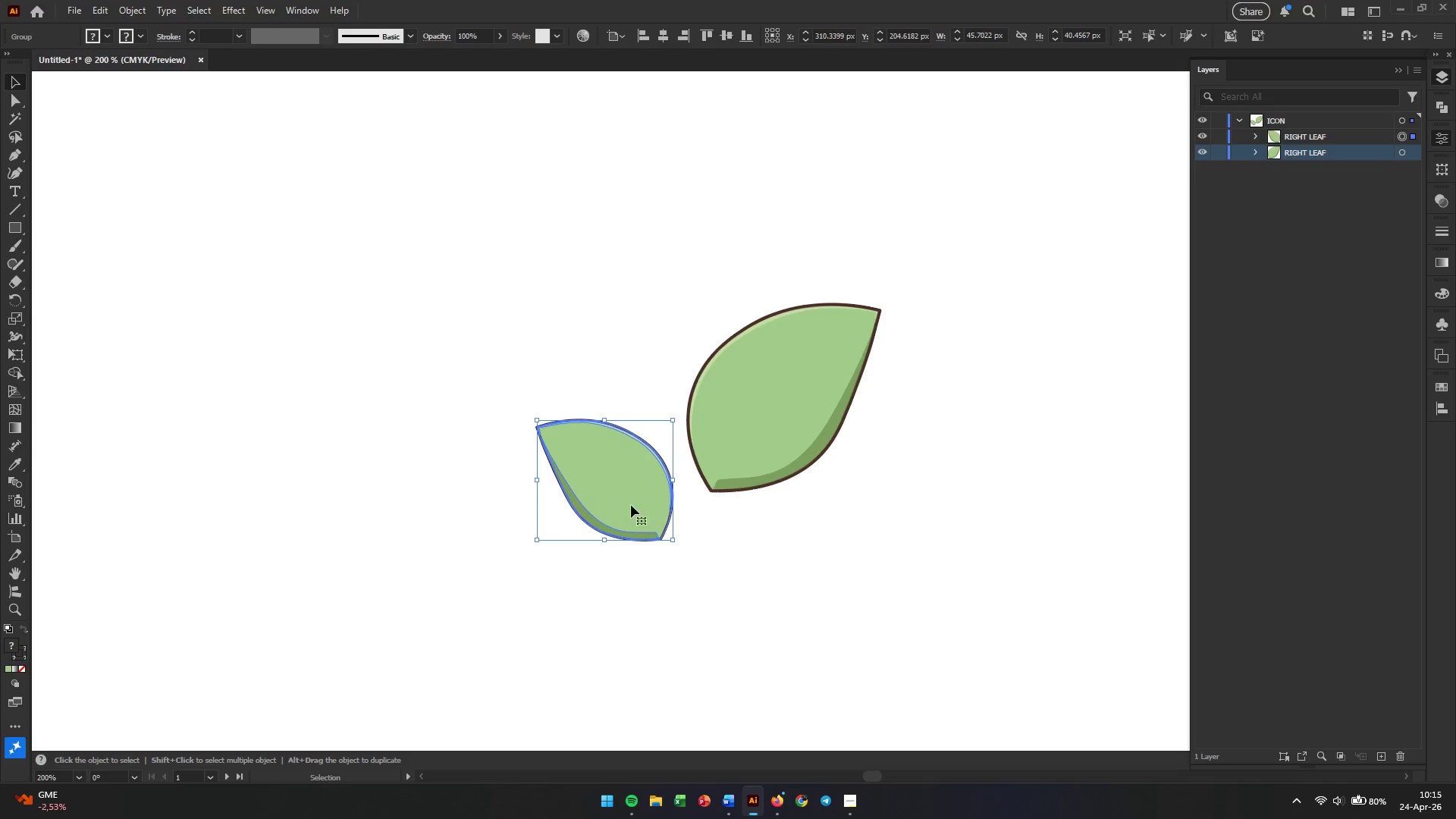 
left_click_drag(start_coordinate=[630, 504], to_coordinate=[626, 492])
 